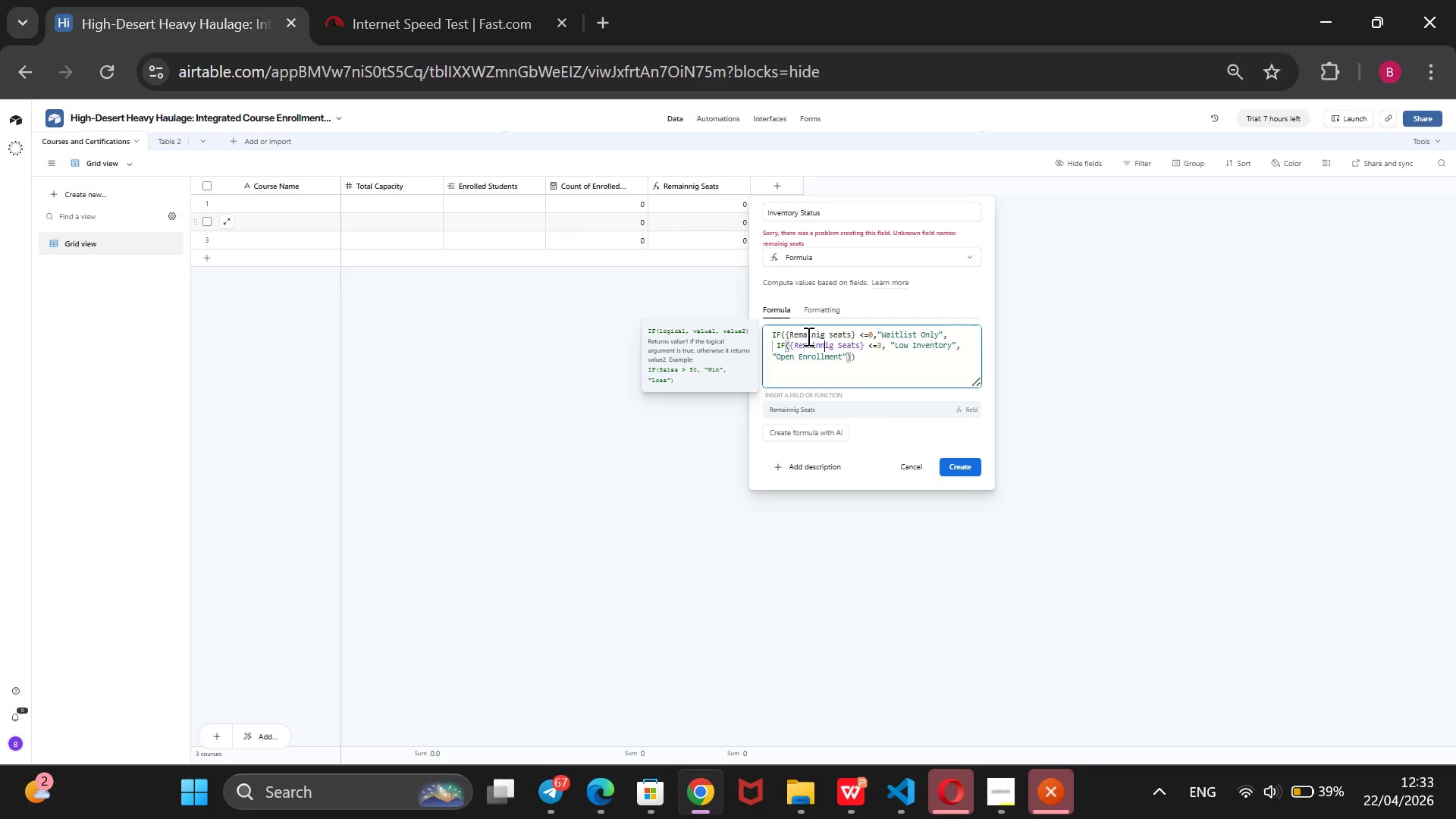 
left_click([817, 336])
 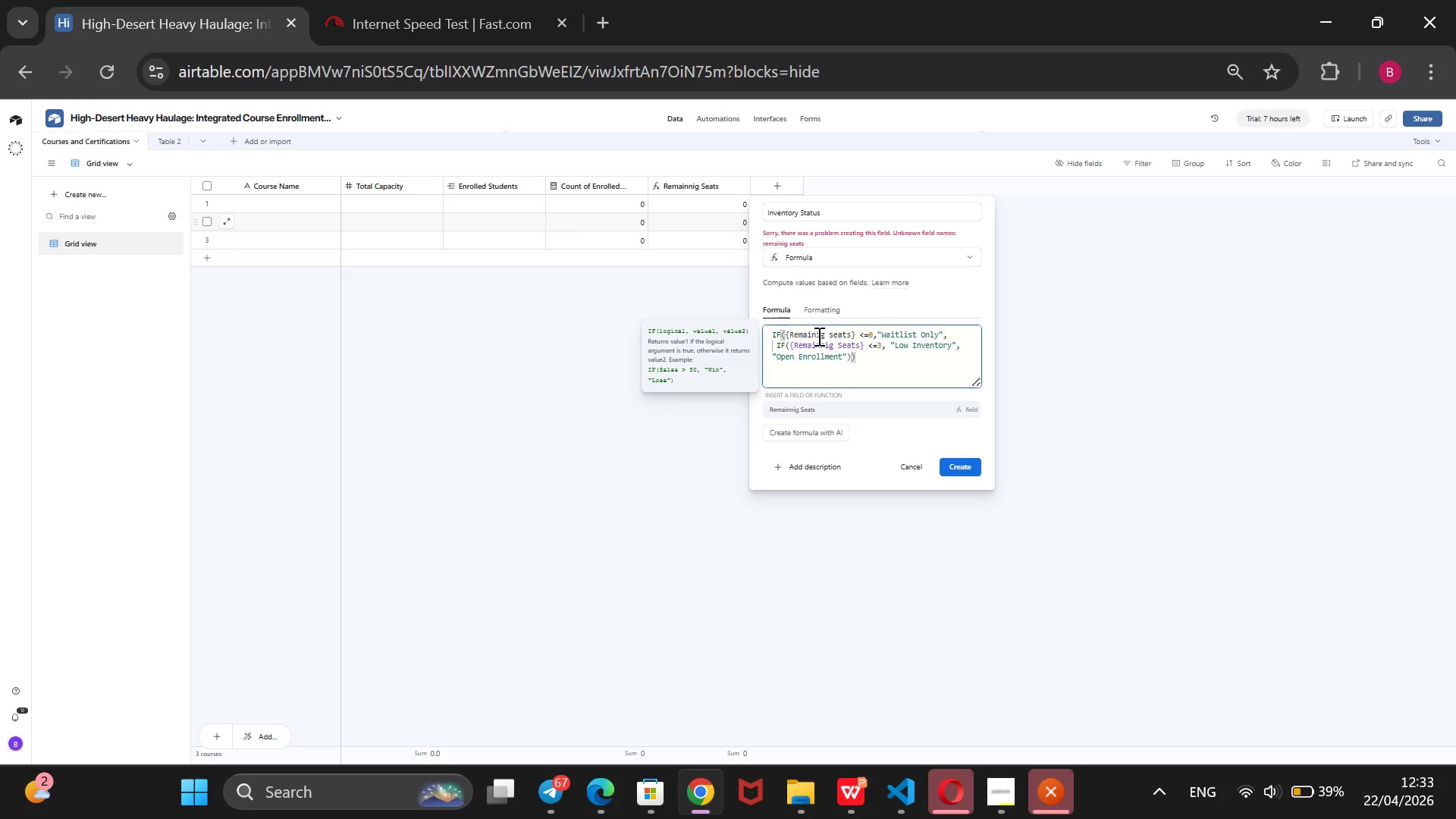 
key(N)
 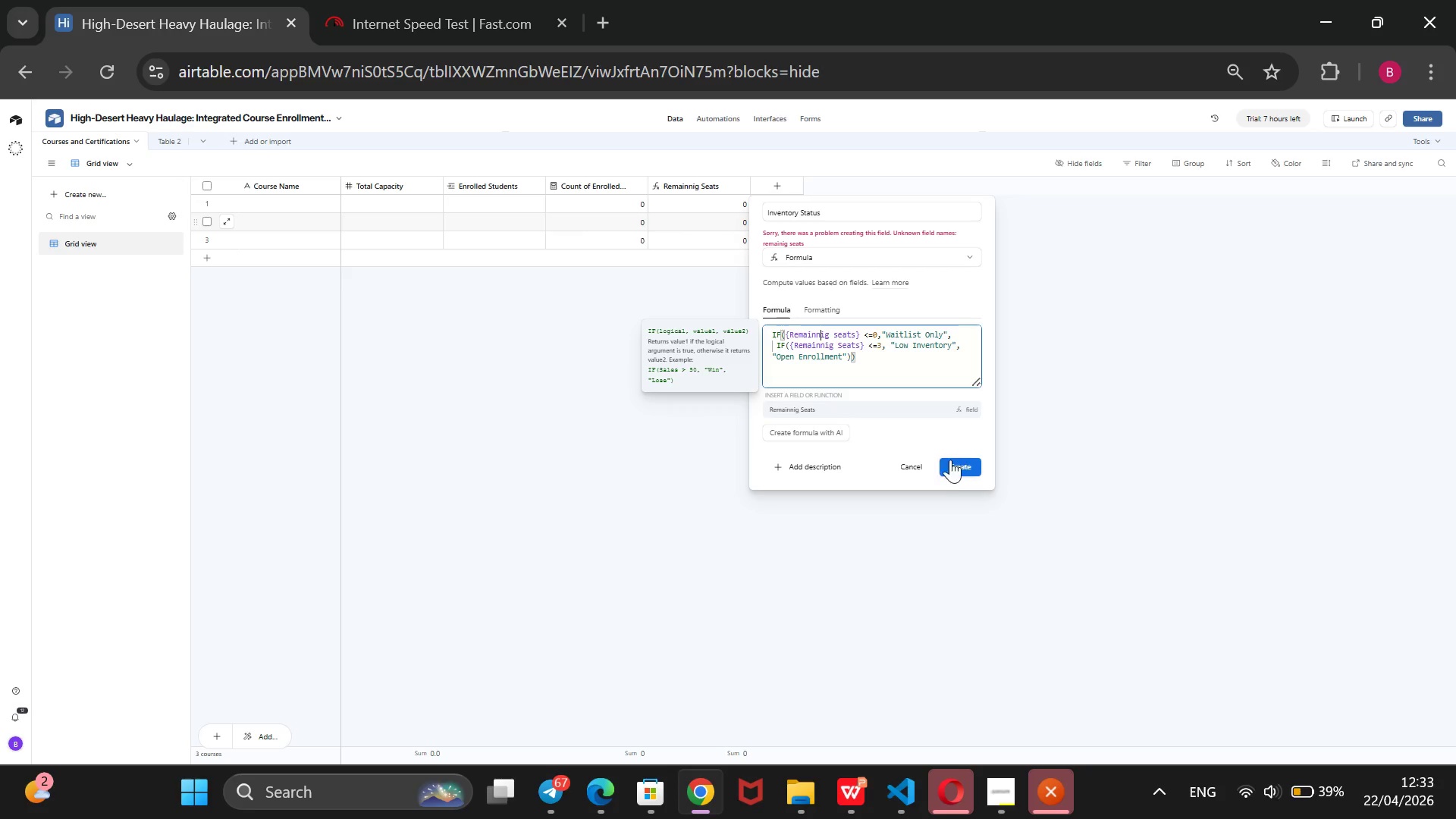 
left_click([949, 471])
 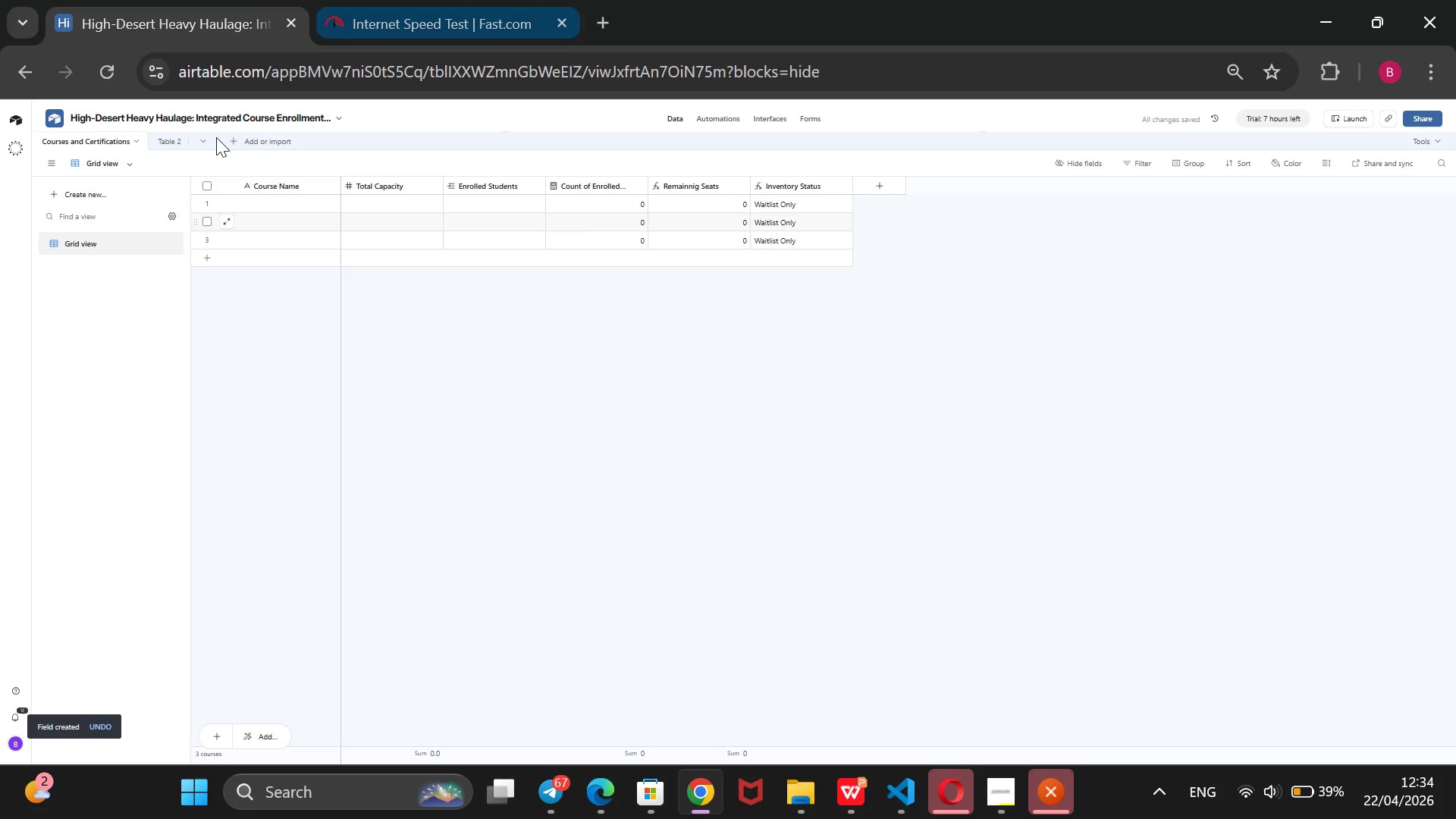 
wait(5.22)
 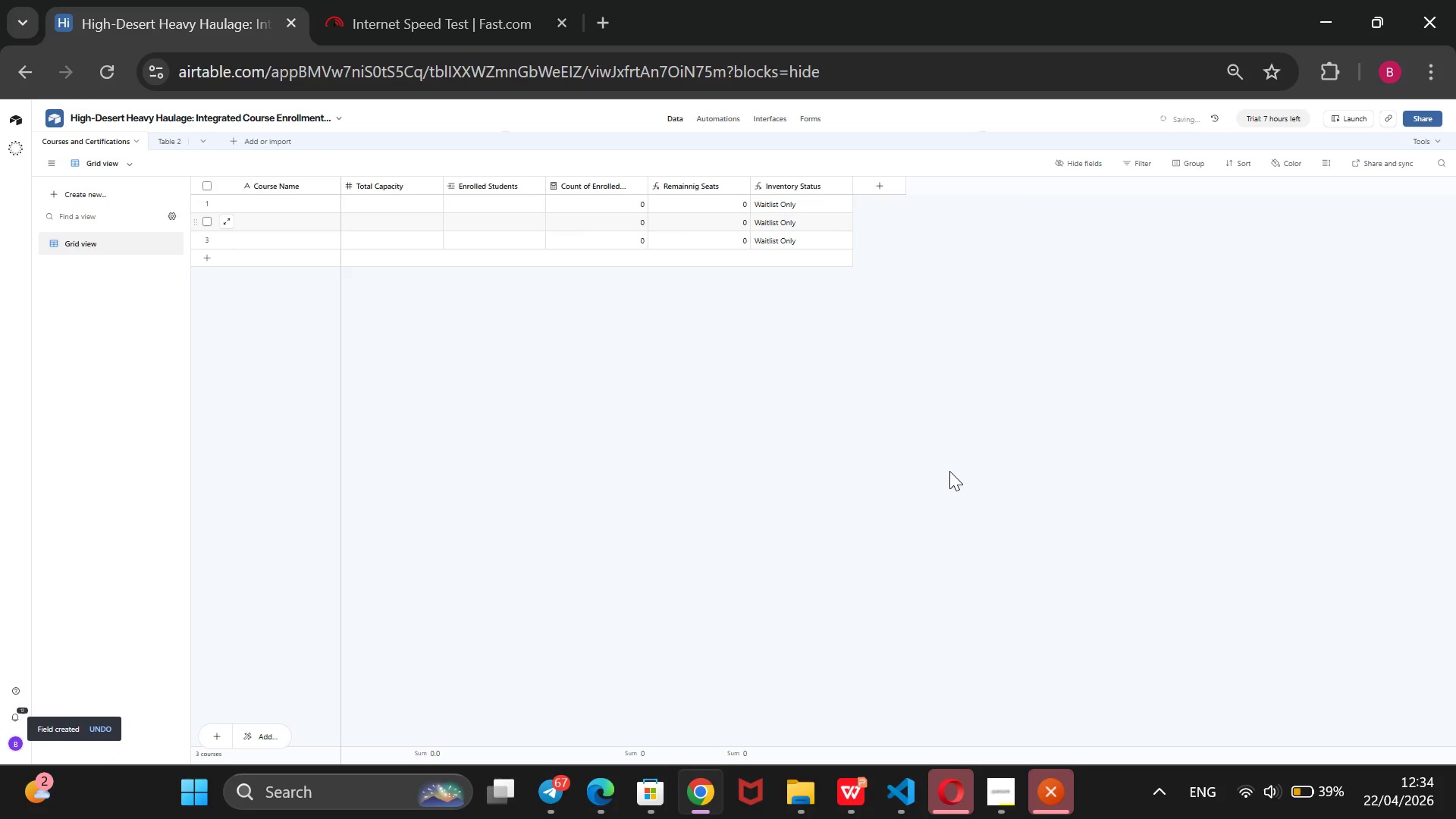 
left_click([163, 137])
 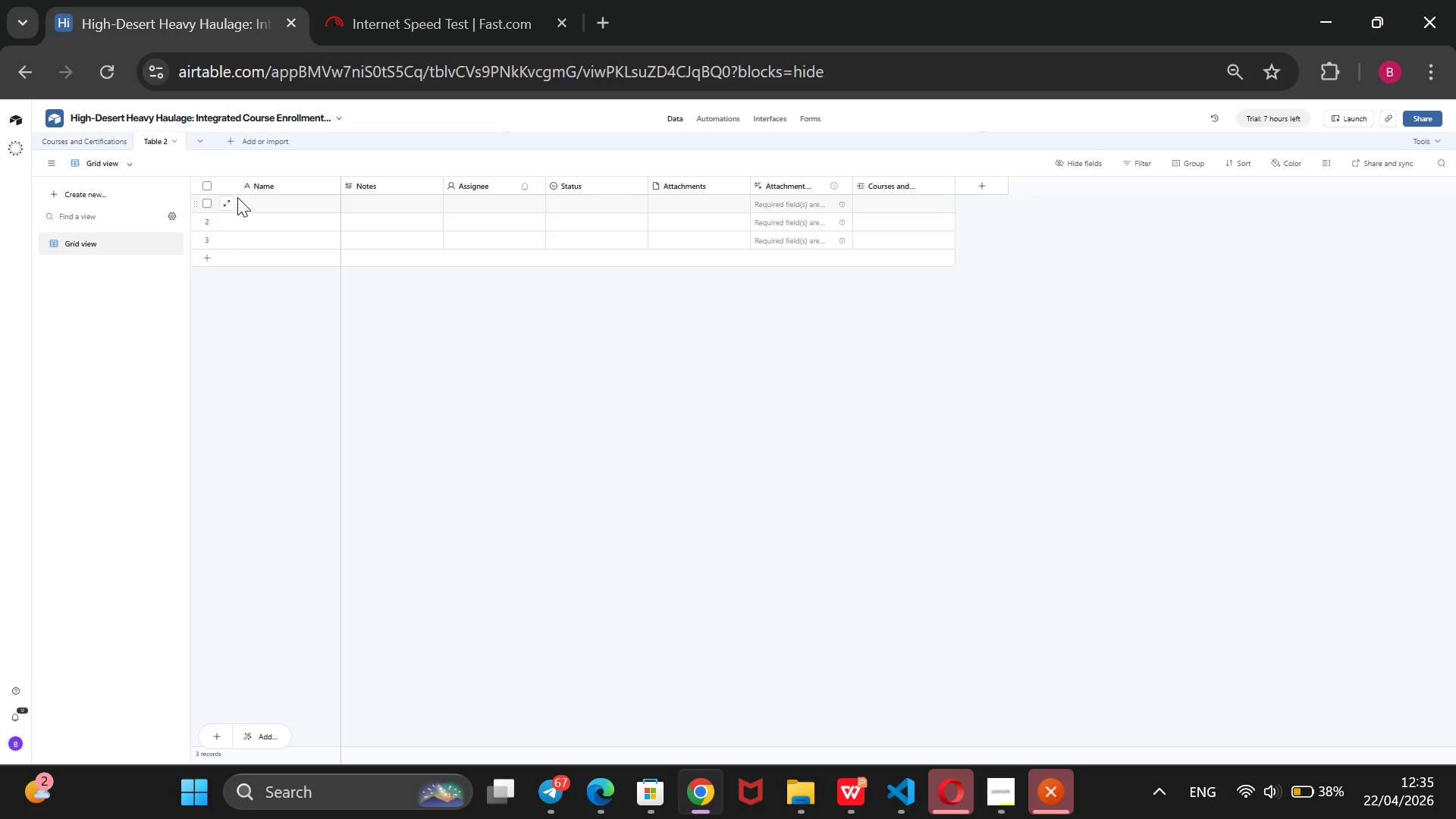 
wait(105.45)
 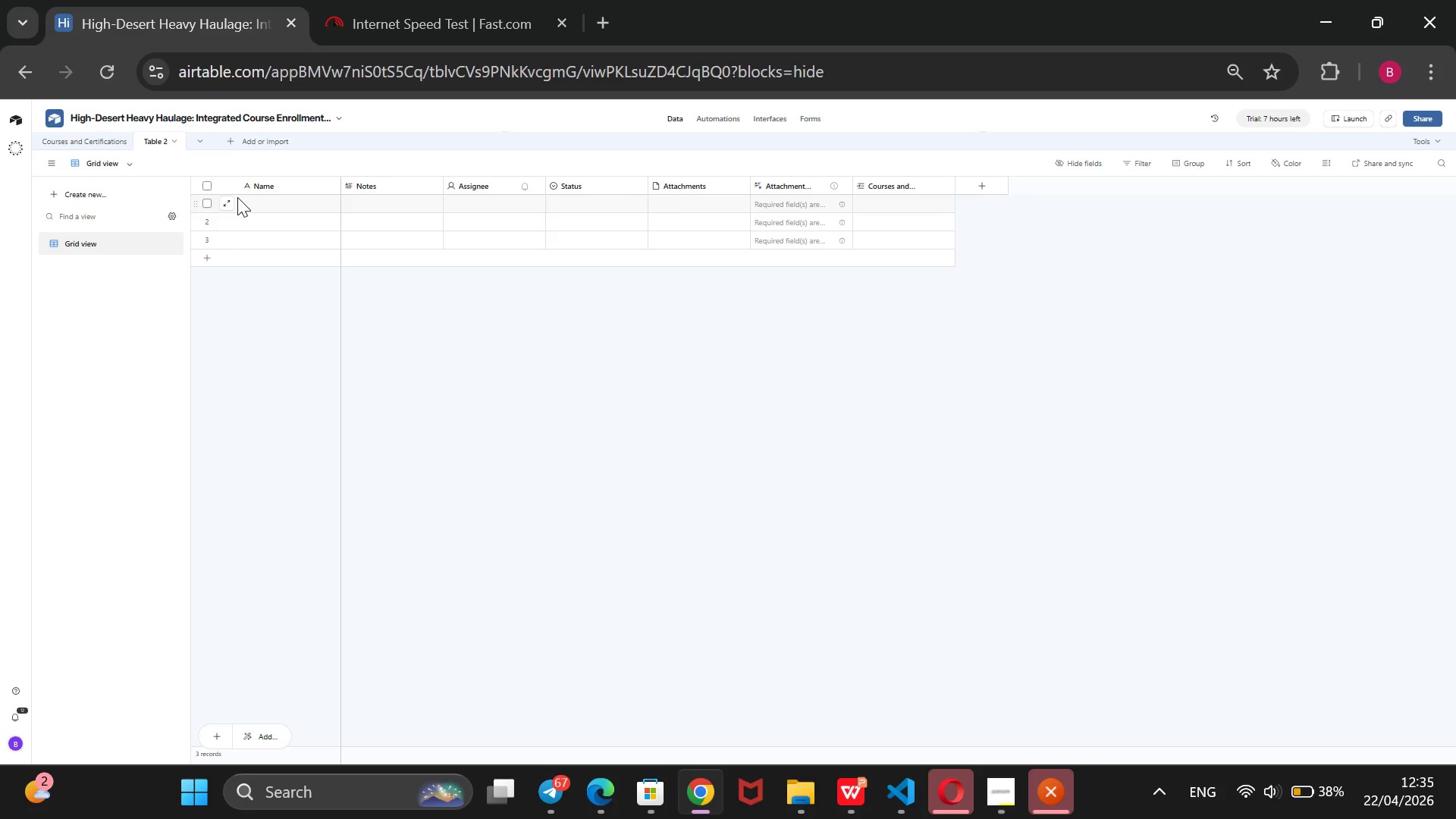 
left_click([311, 186])
 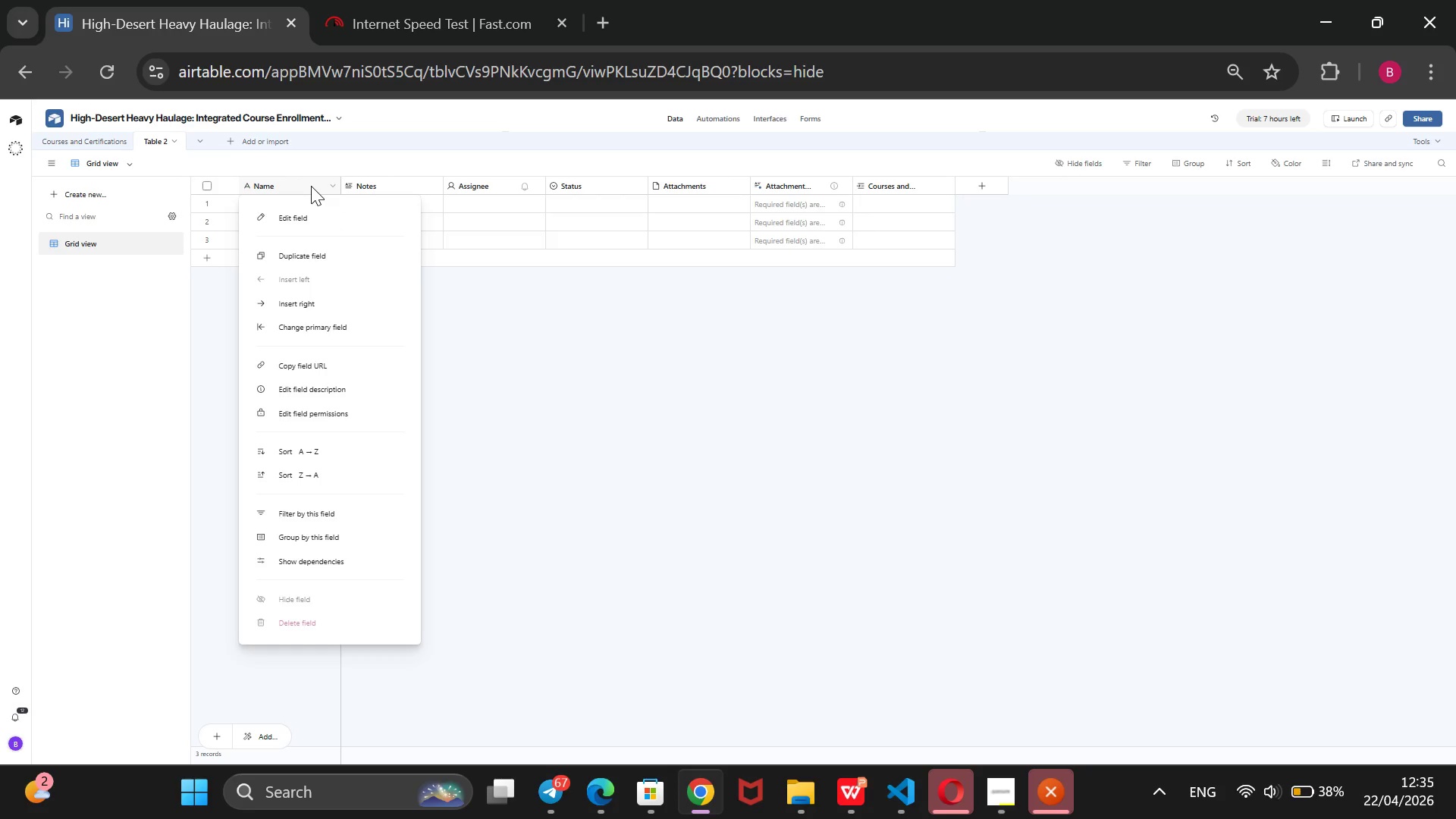 
right_click([311, 186])
 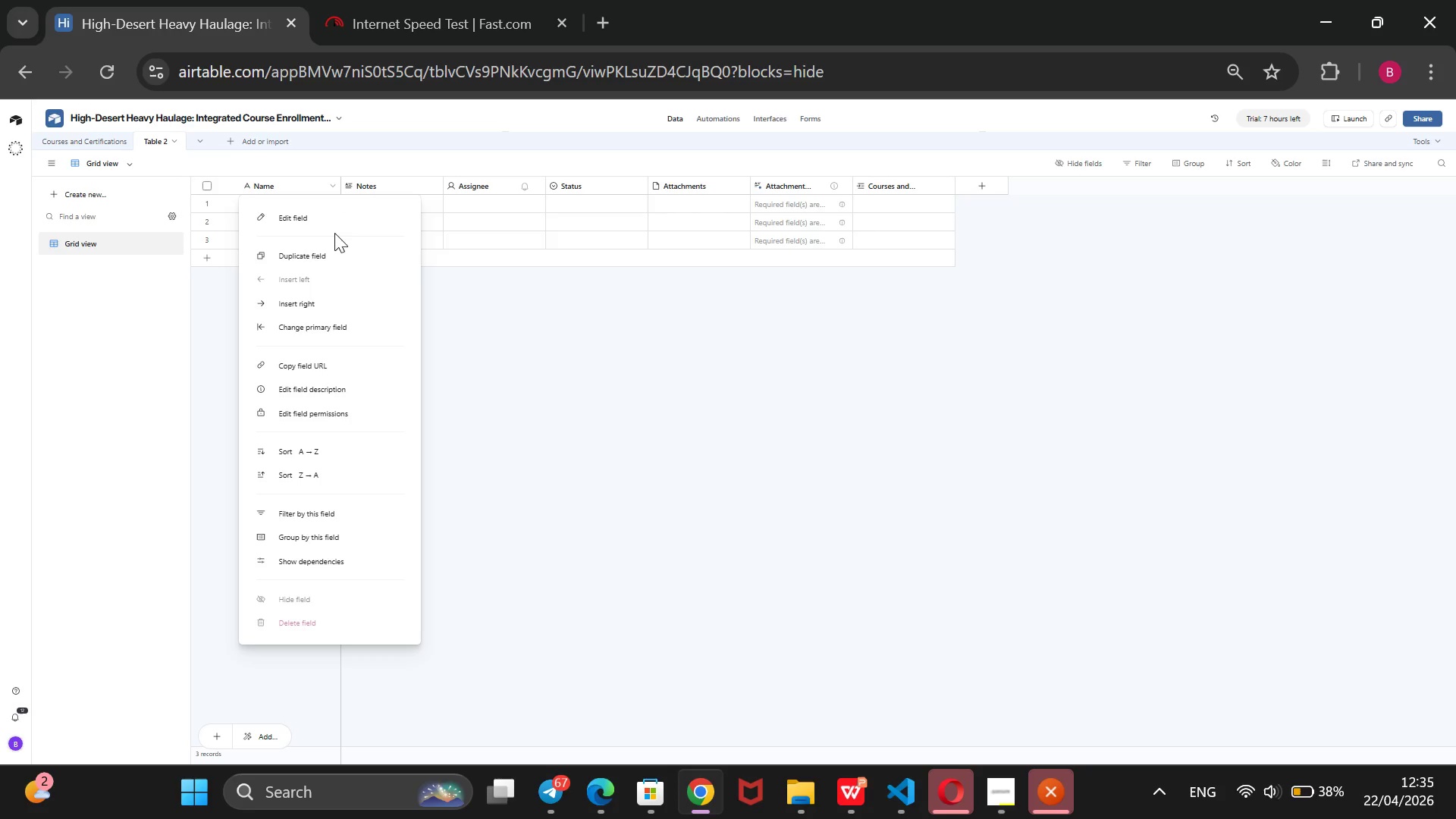 
left_click([340, 224])
 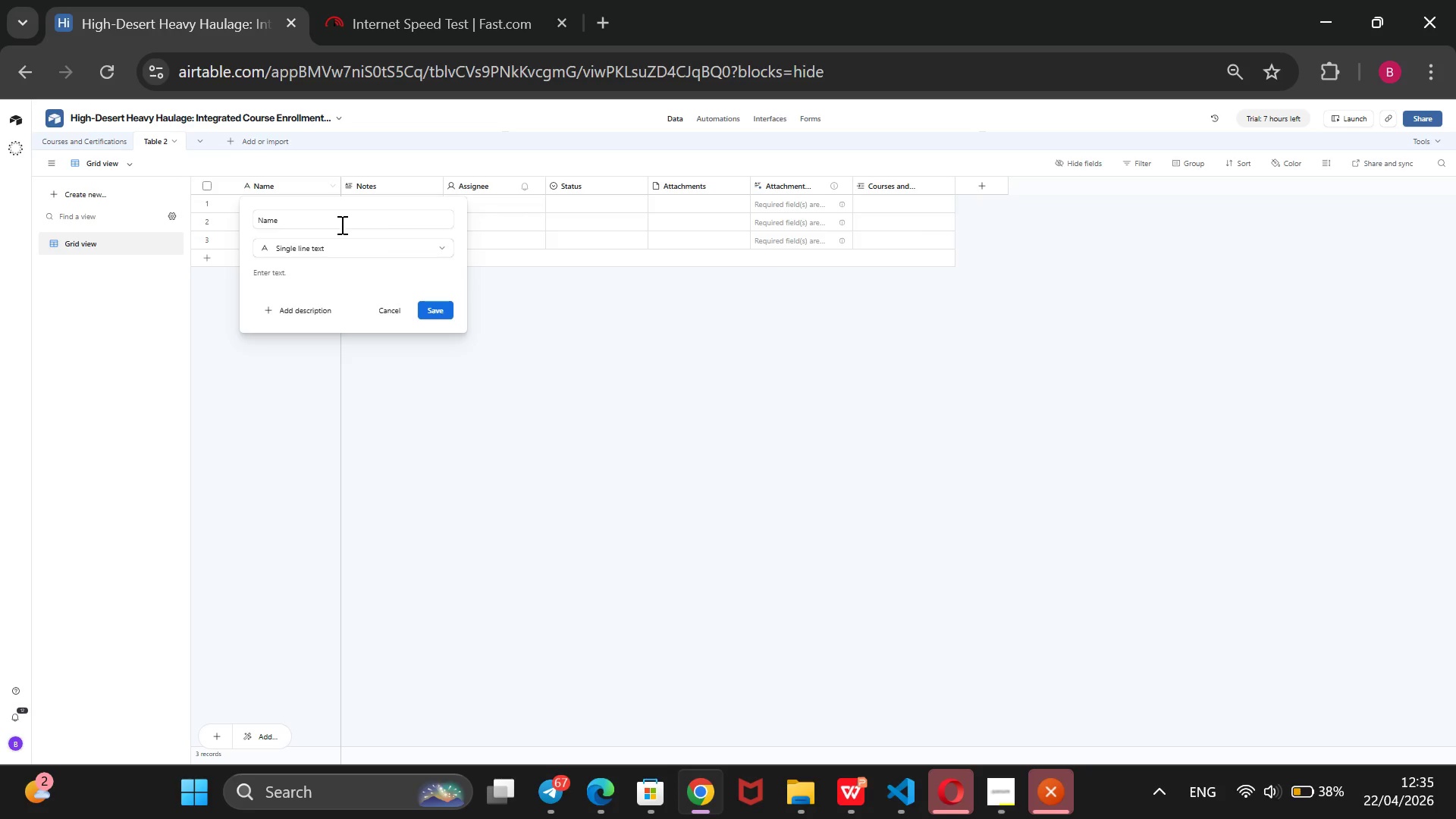 
left_click([340, 224])
 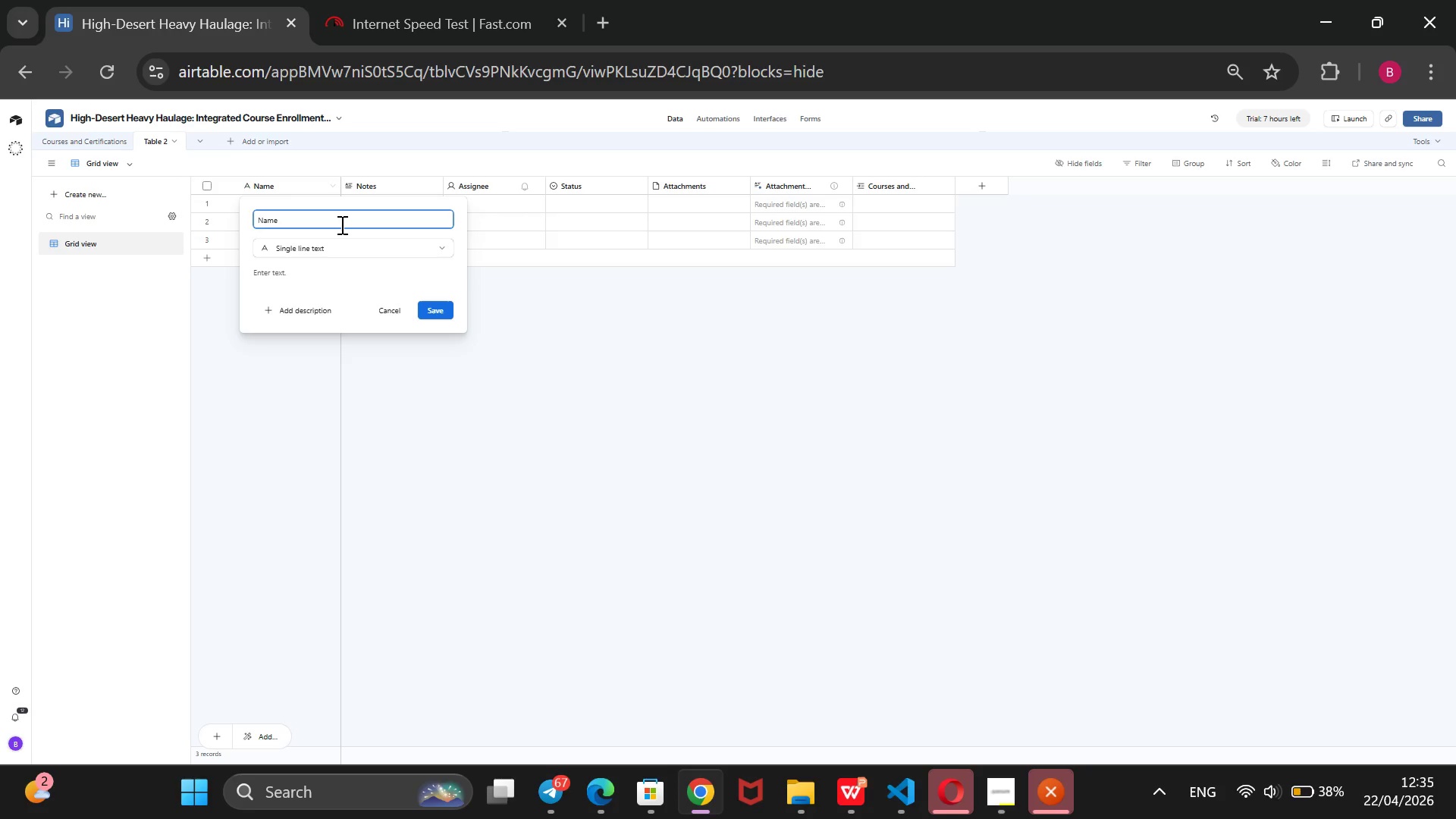 
key(ArrowLeft)
 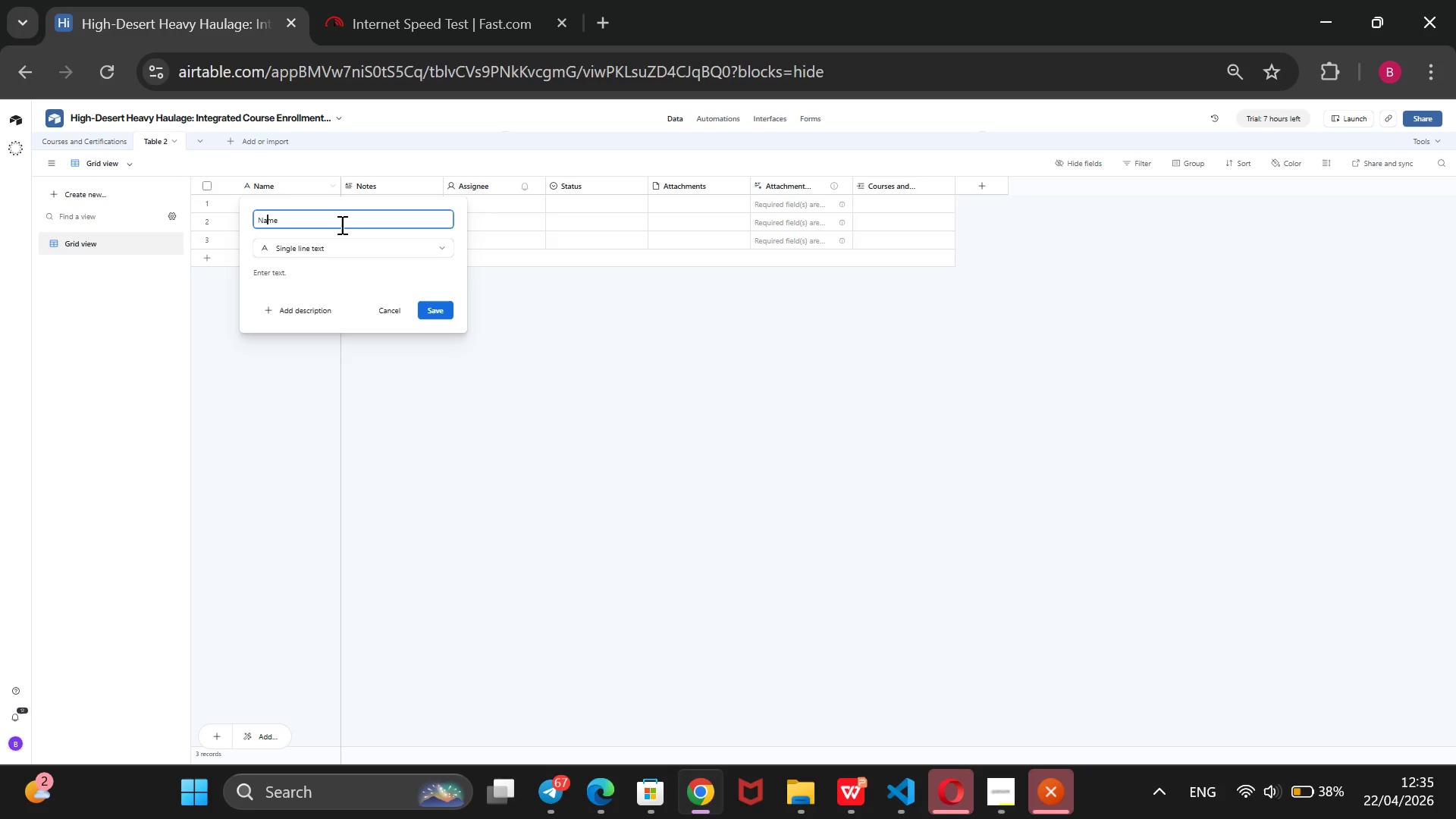 
key(ArrowLeft)
 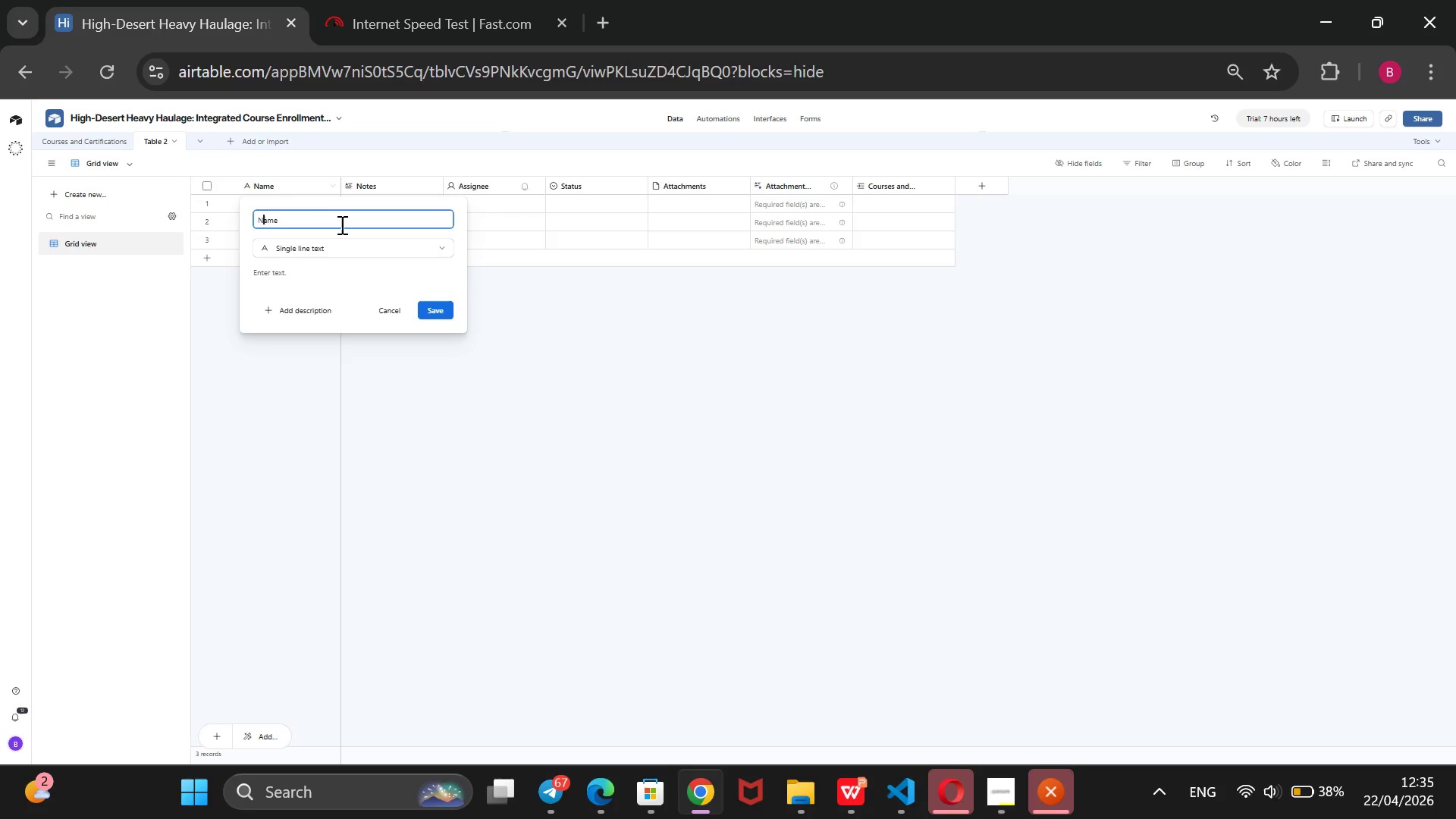 
key(ArrowLeft)
 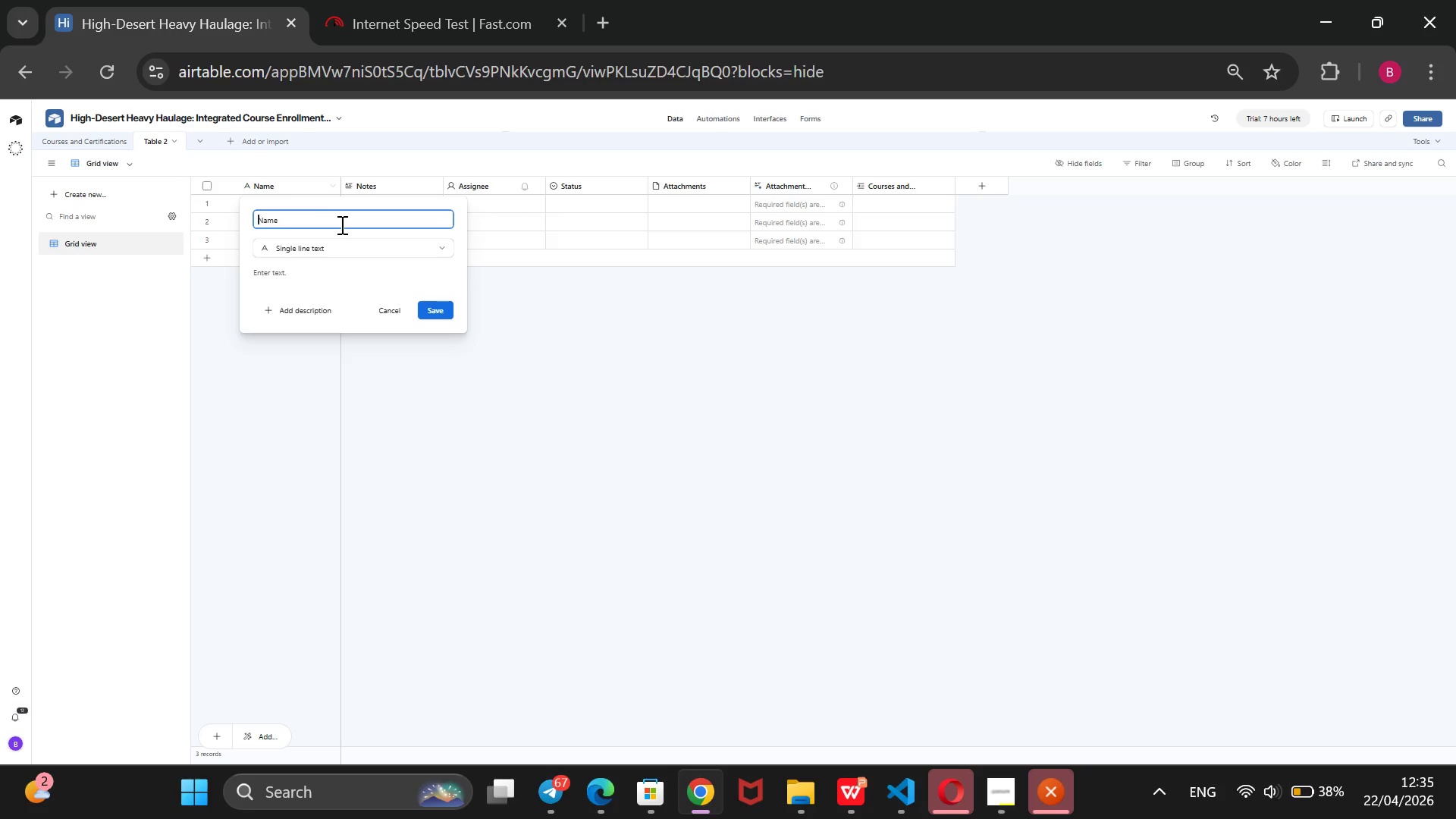 
key(ArrowLeft)
 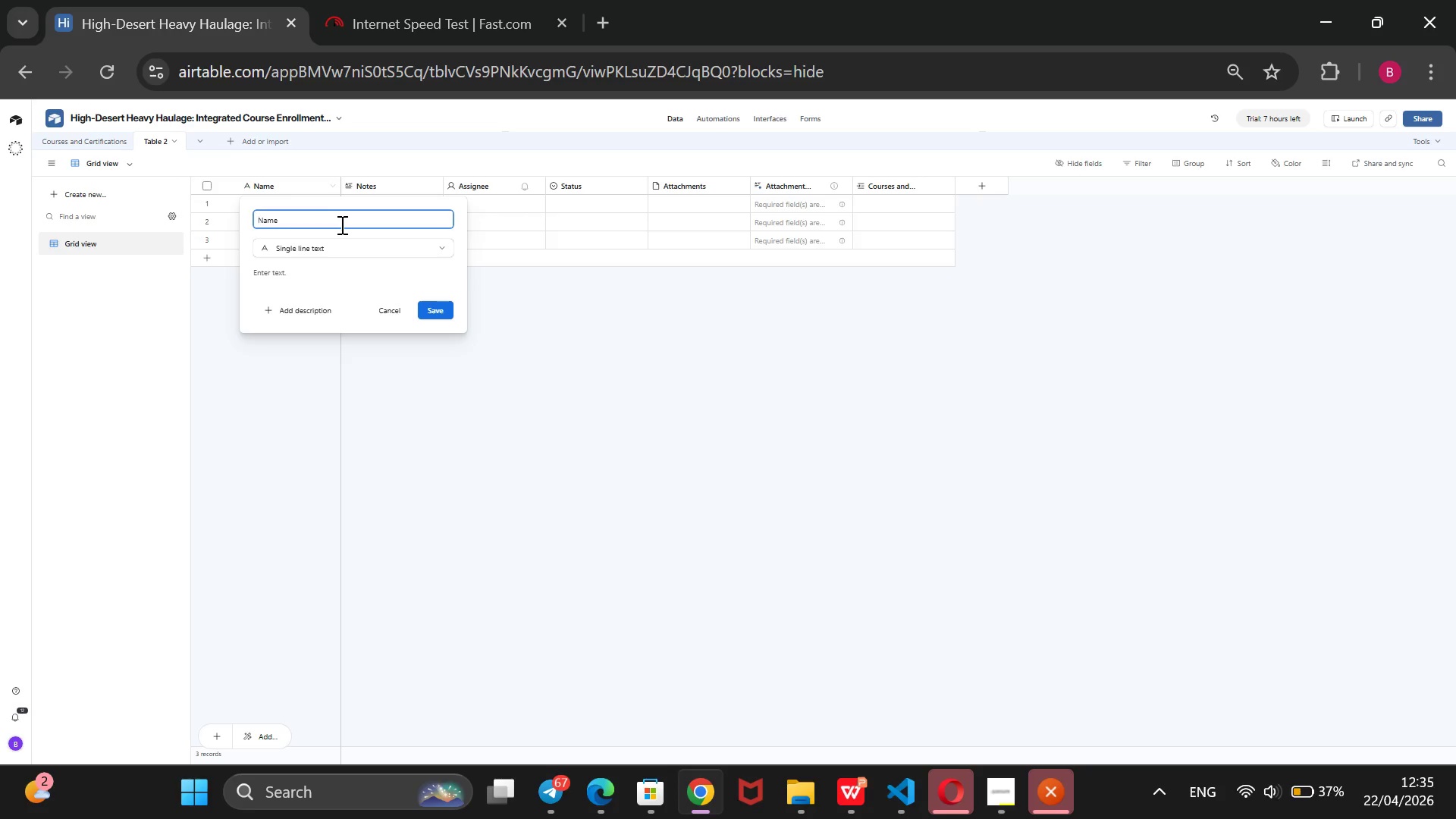 
type(Full )
 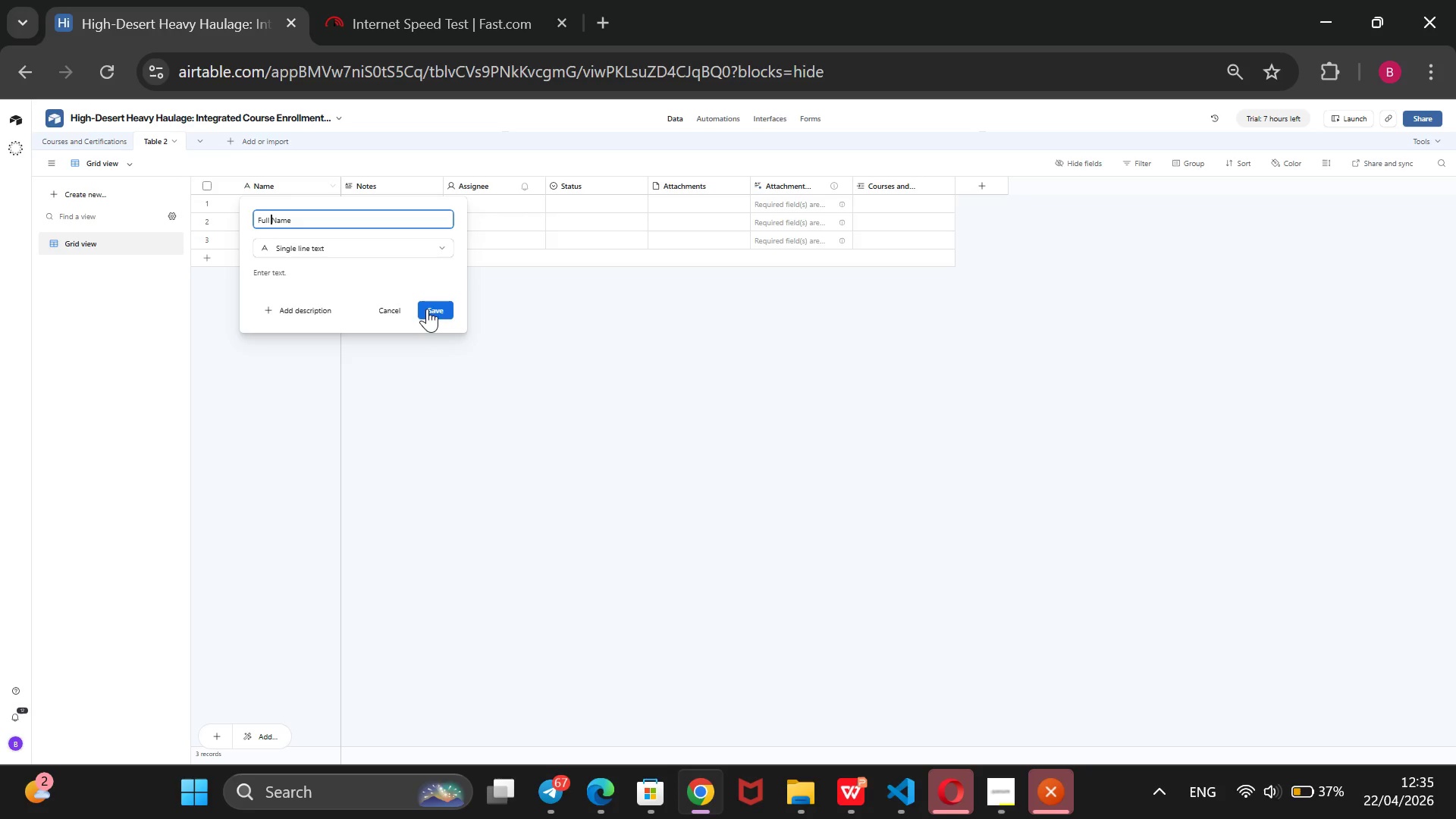 
left_click([431, 306])
 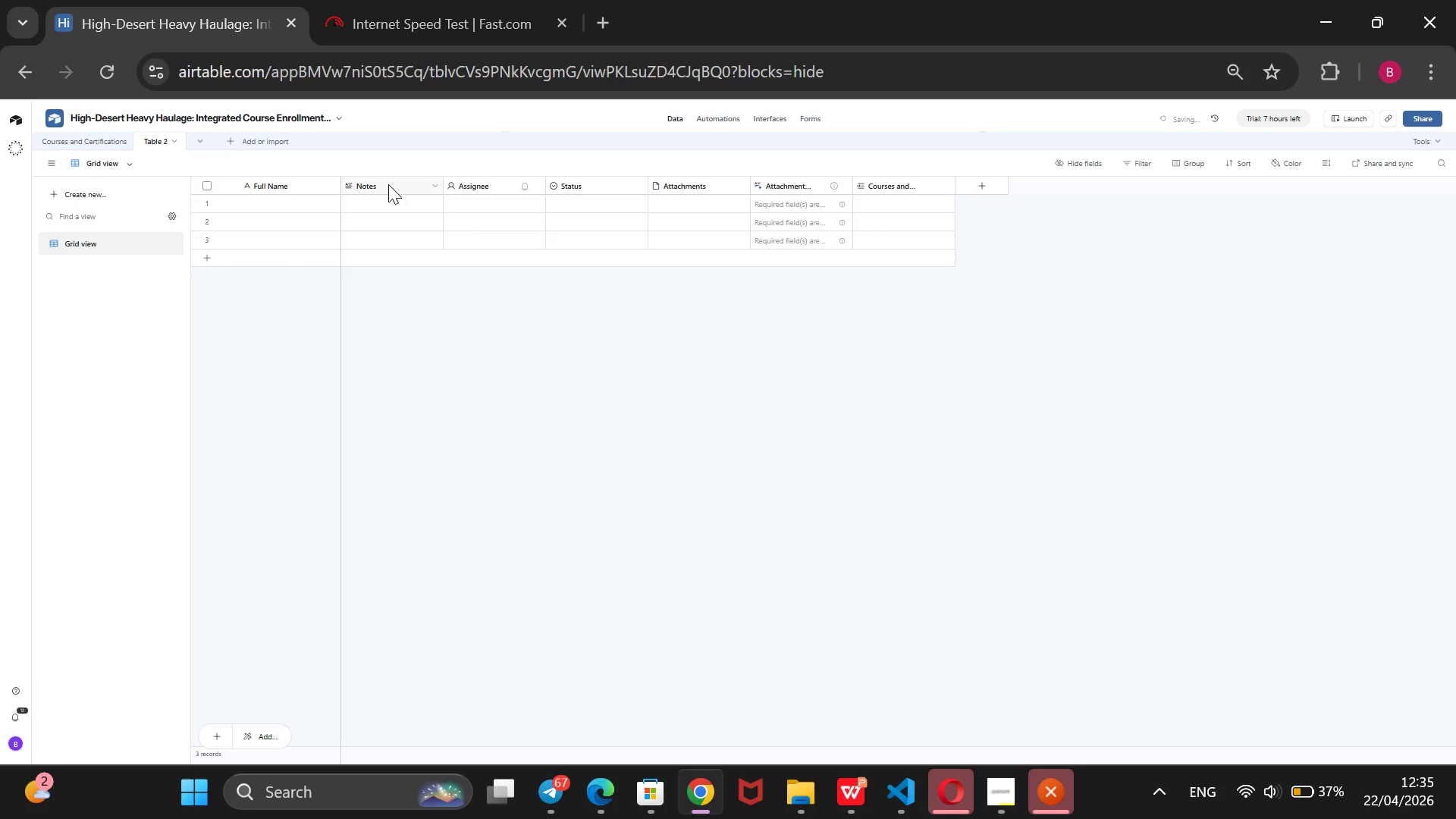 
right_click([388, 184])
 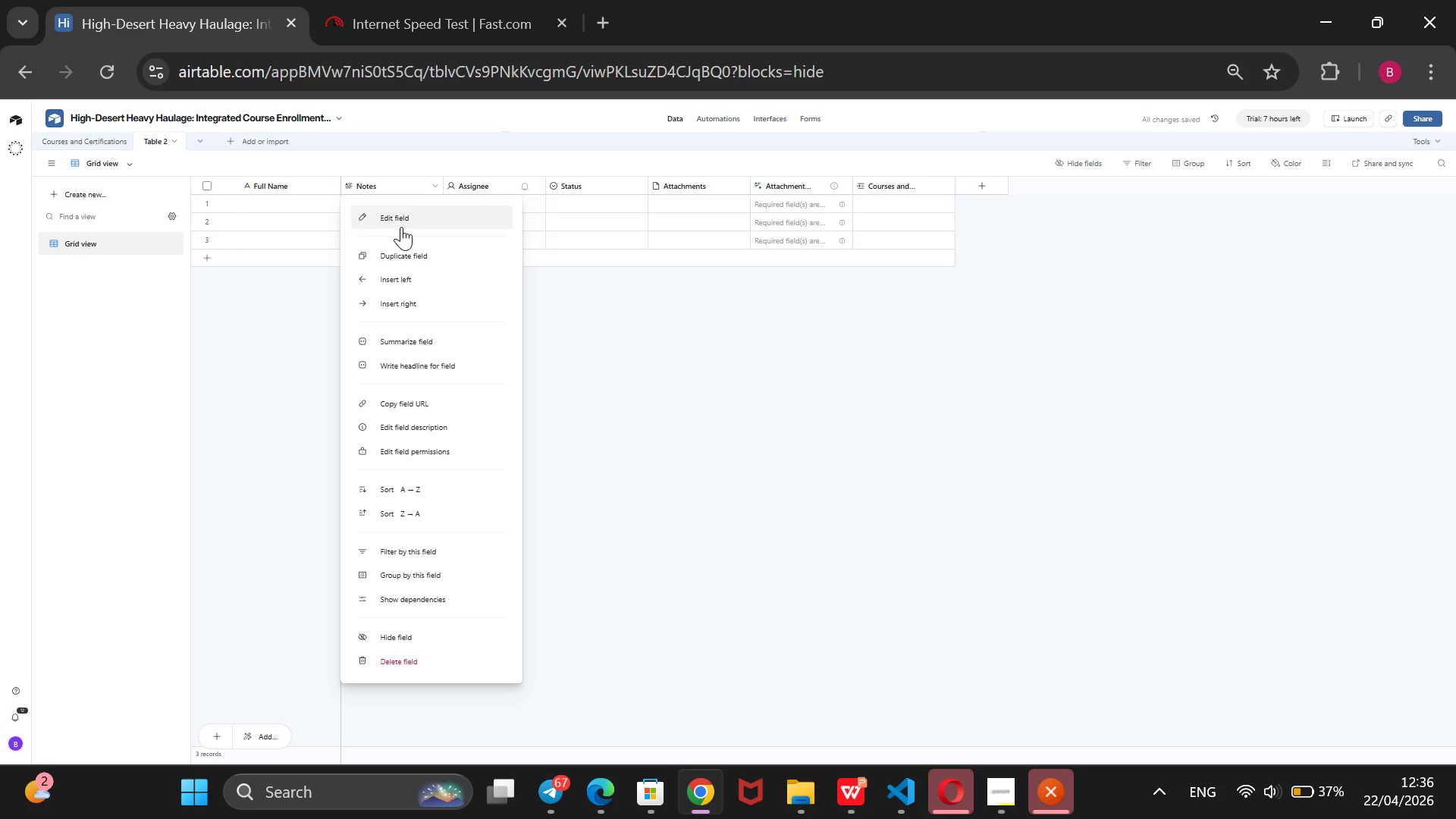 
left_click([401, 227])
 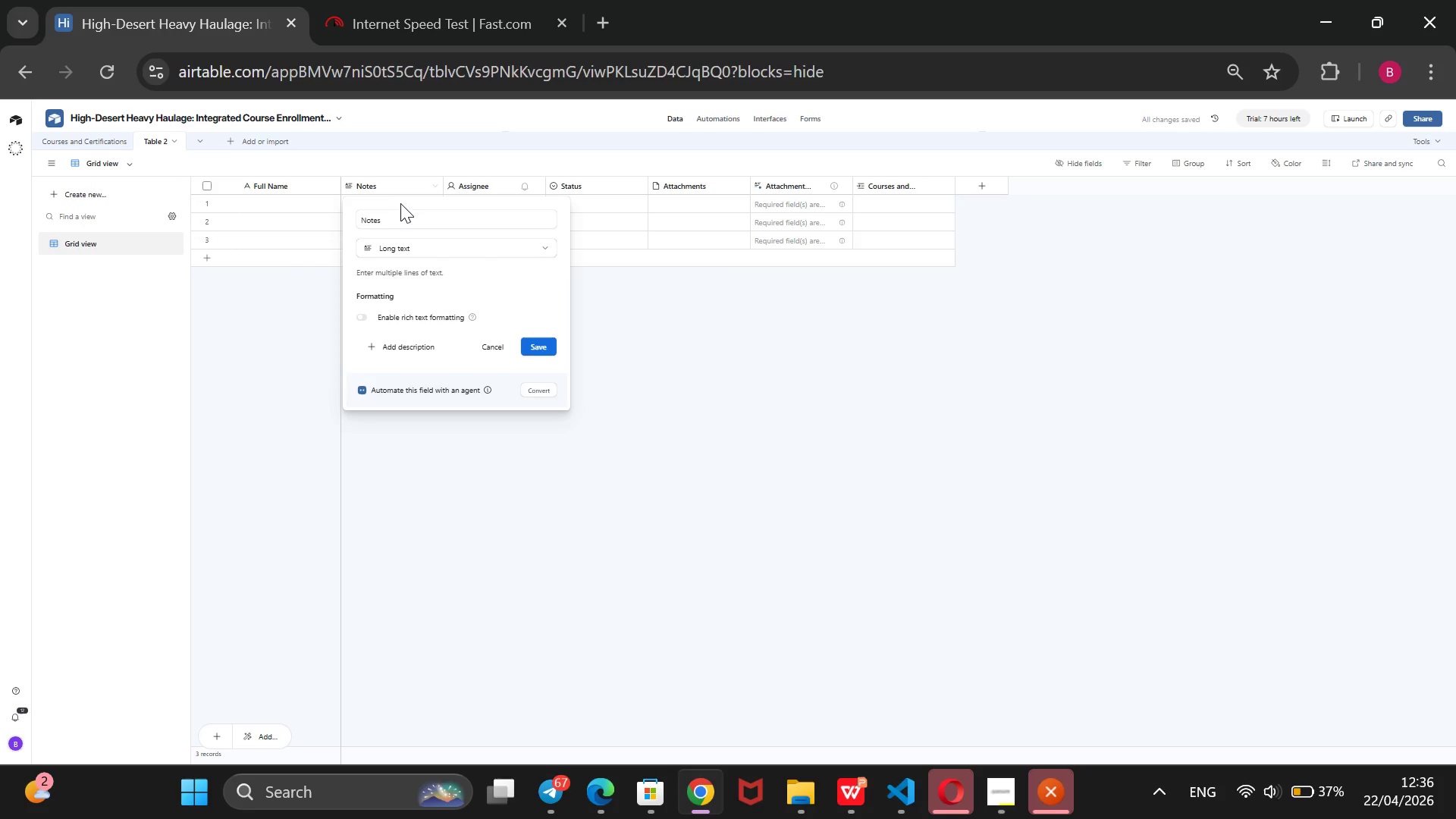 
left_click_drag(start_coordinate=[396, 215], to_coordinate=[151, 227])
 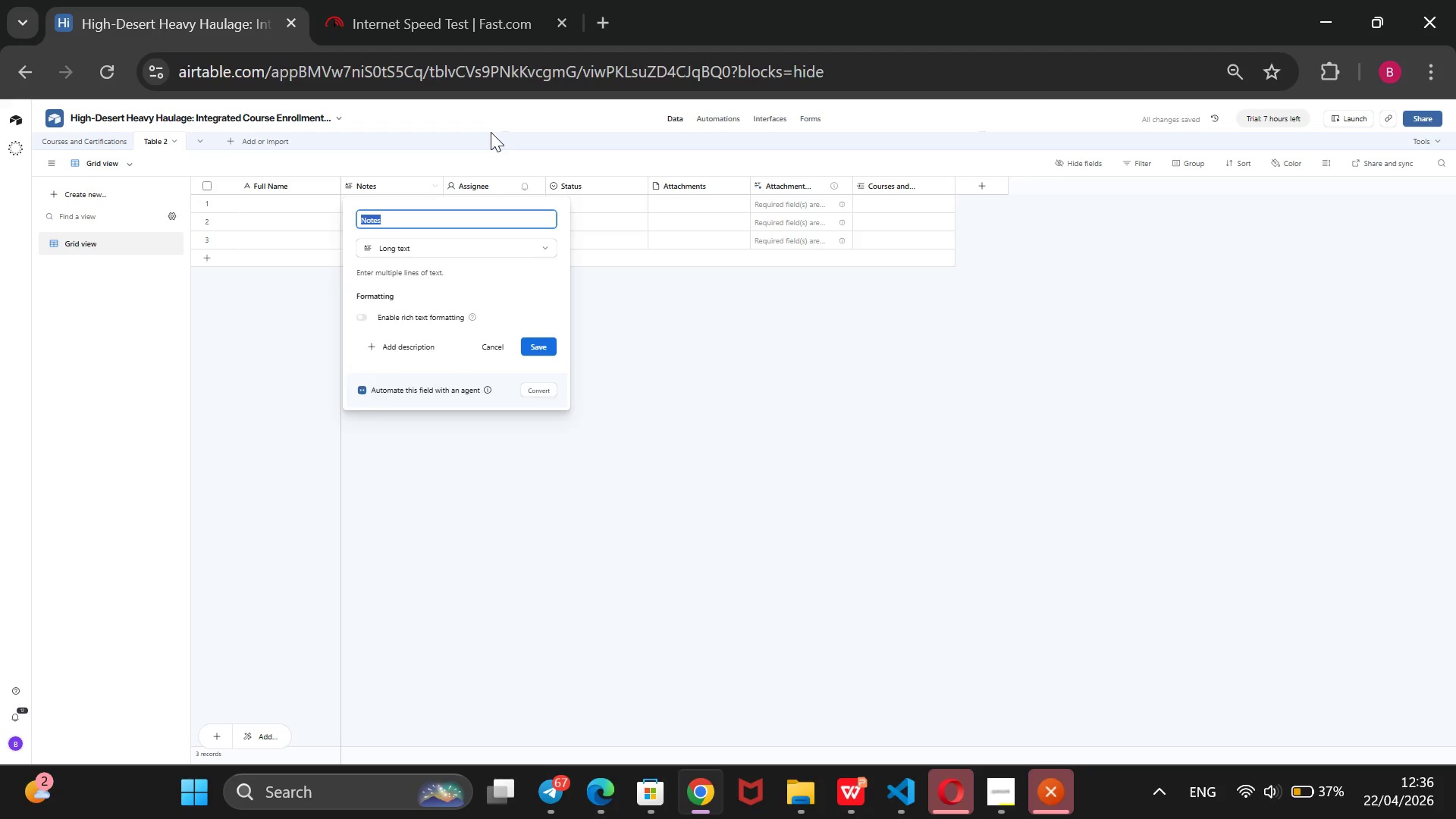 
key(Backspace)
type(Email )
 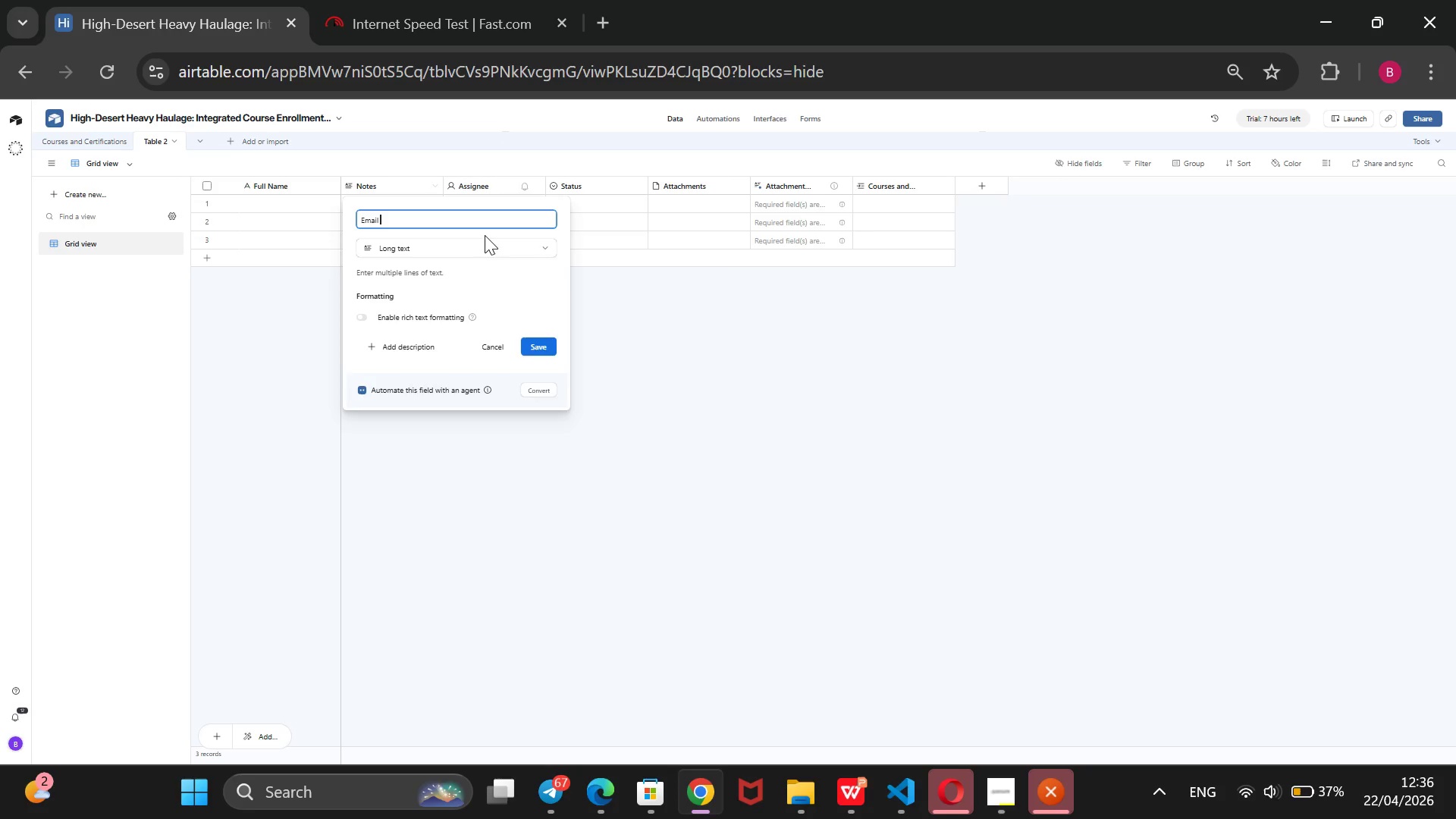 
left_click([491, 249])
 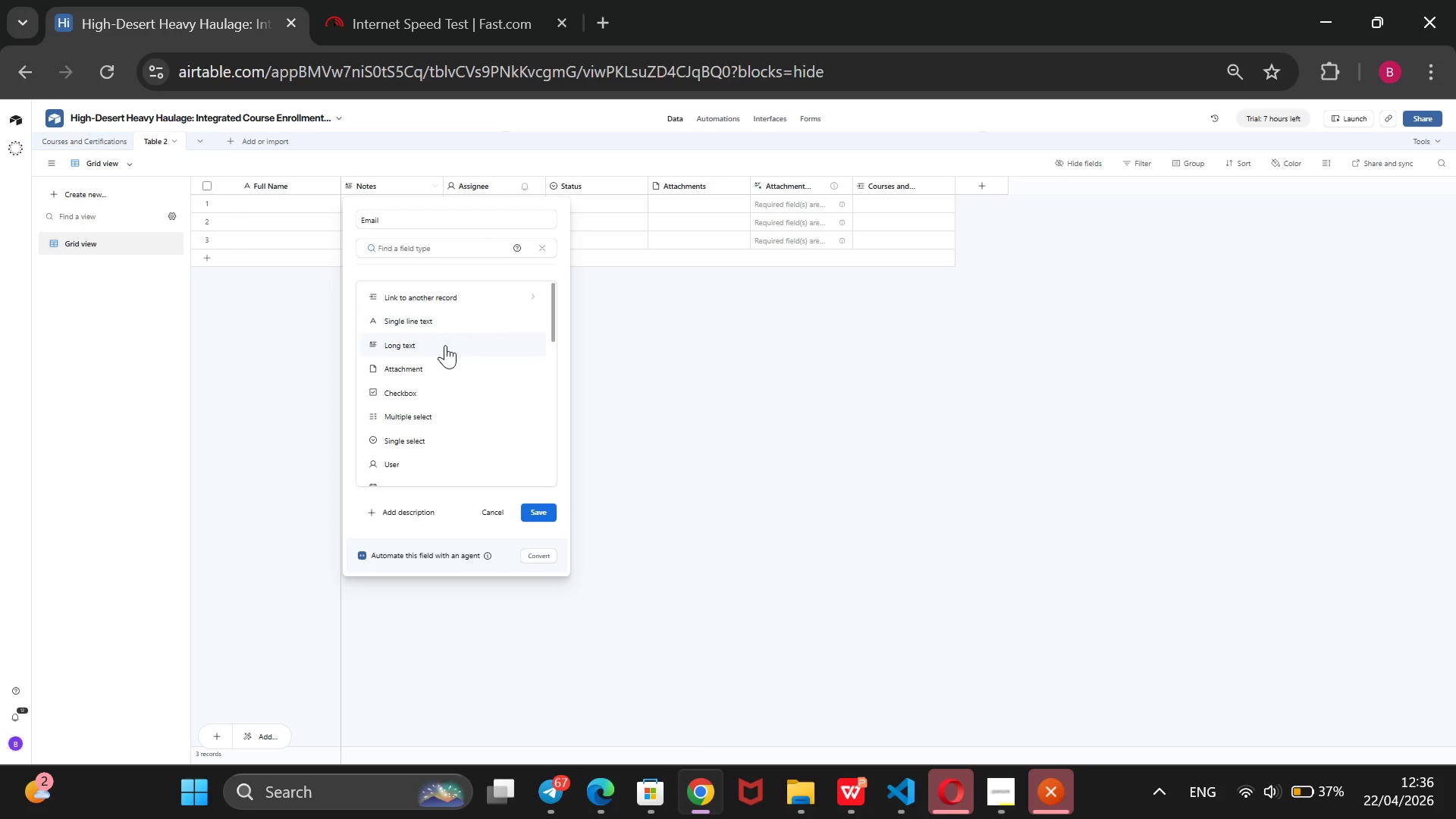 
scroll: coordinate [435, 413], scroll_direction: down, amount: 4.0
 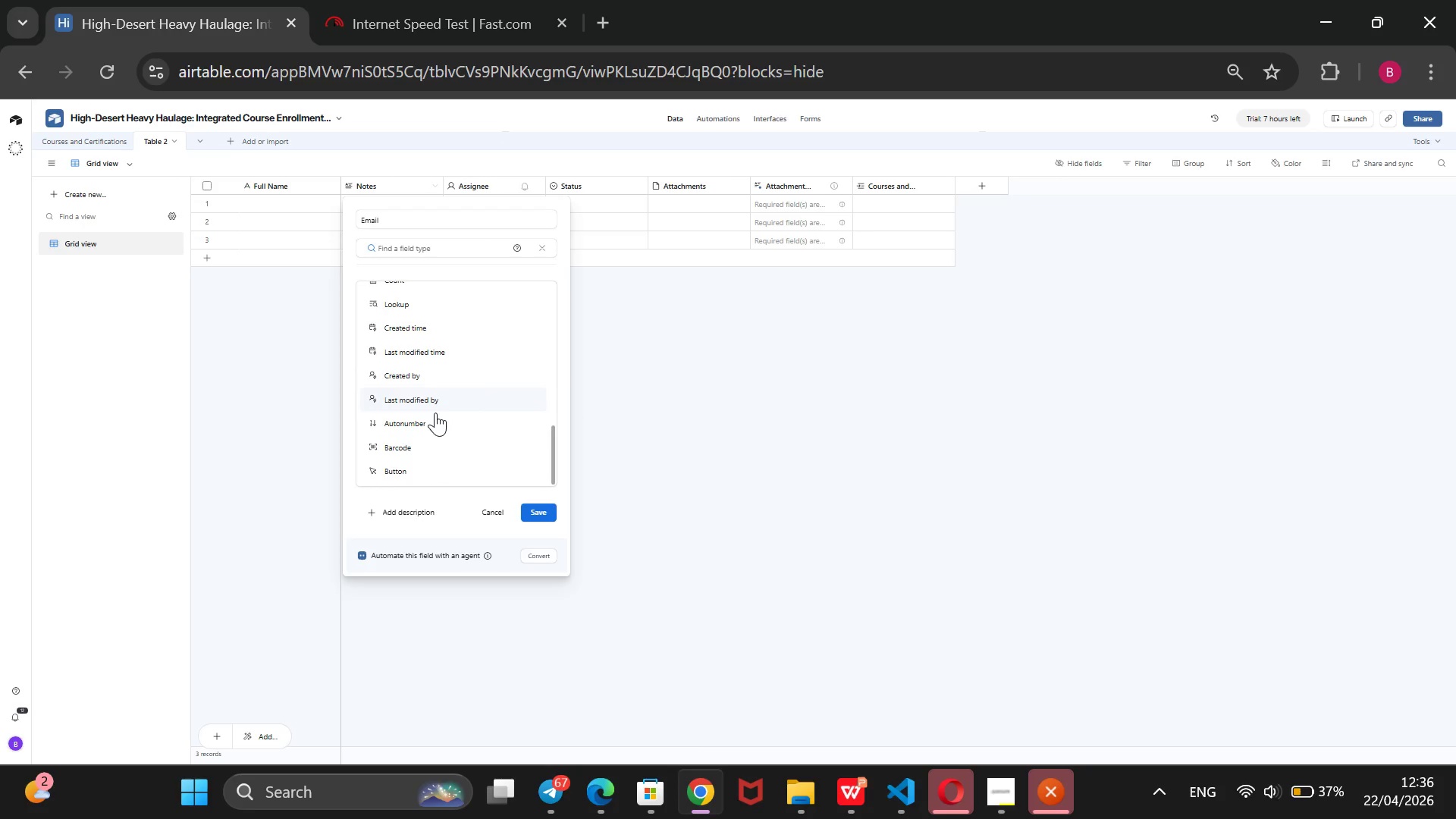 
scroll: coordinate [435, 413], scroll_direction: up, amount: 2.0
 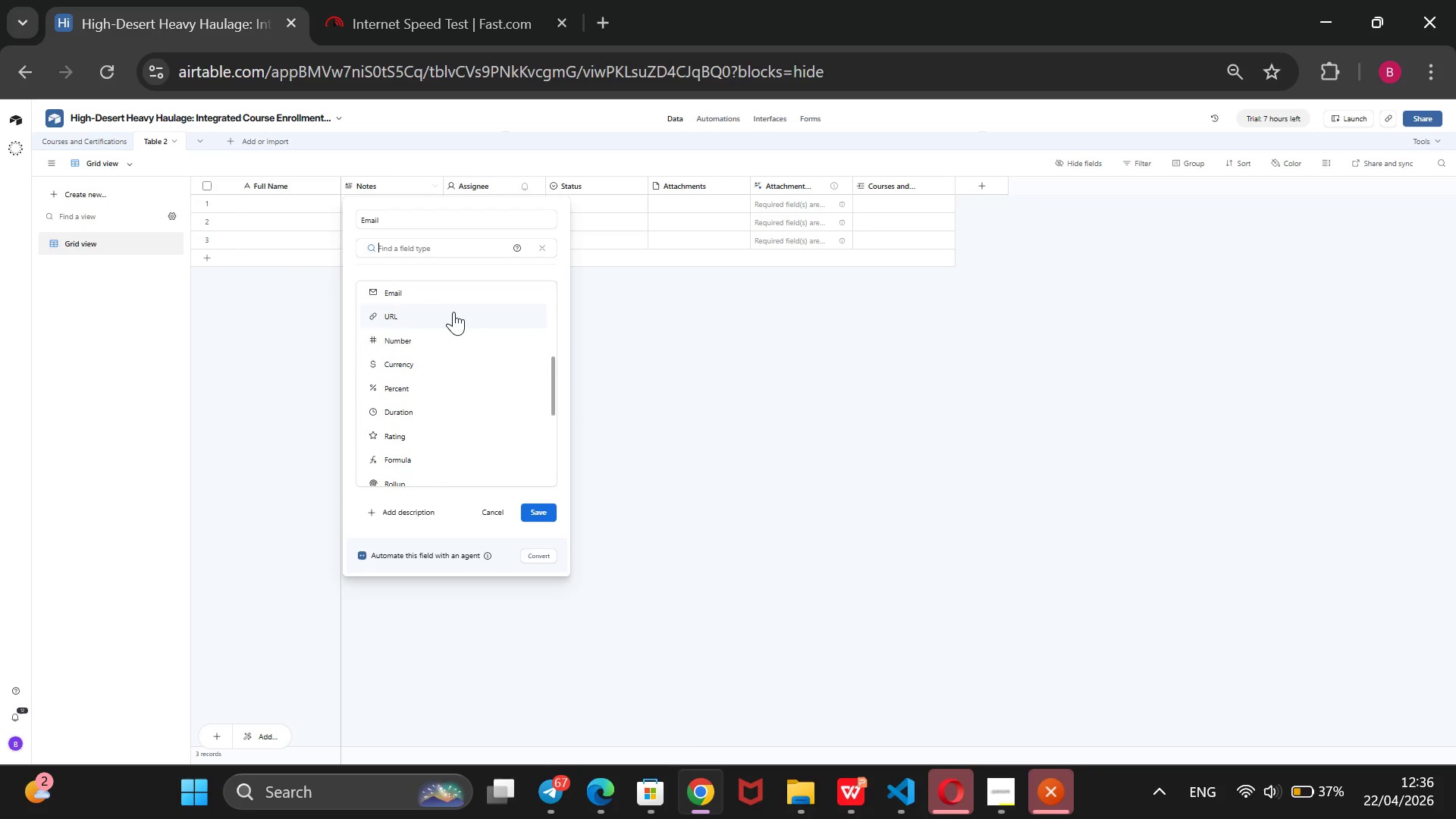 
left_click([461, 293])
 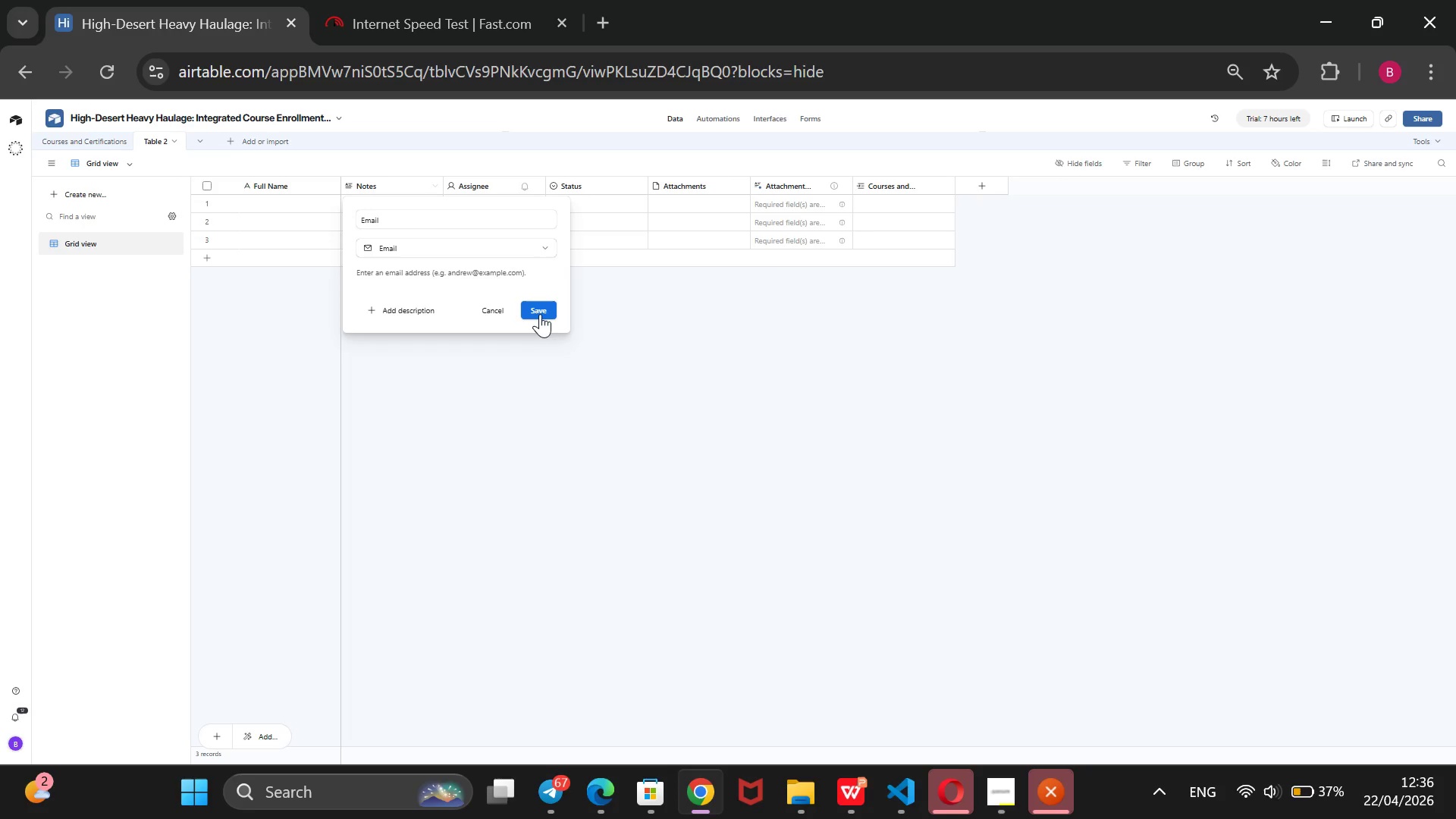 
left_click([540, 314])
 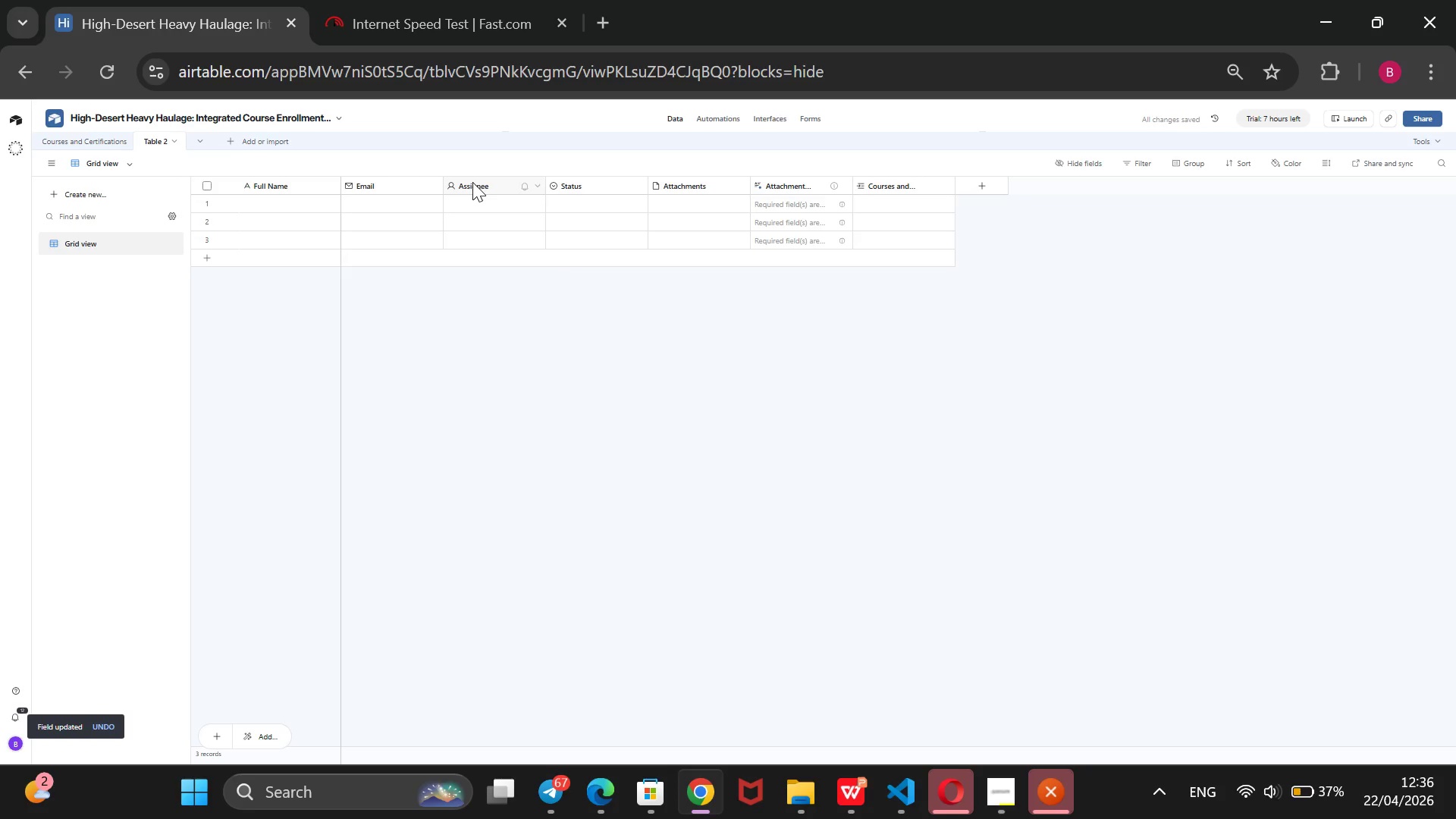 
right_click([472, 182])
 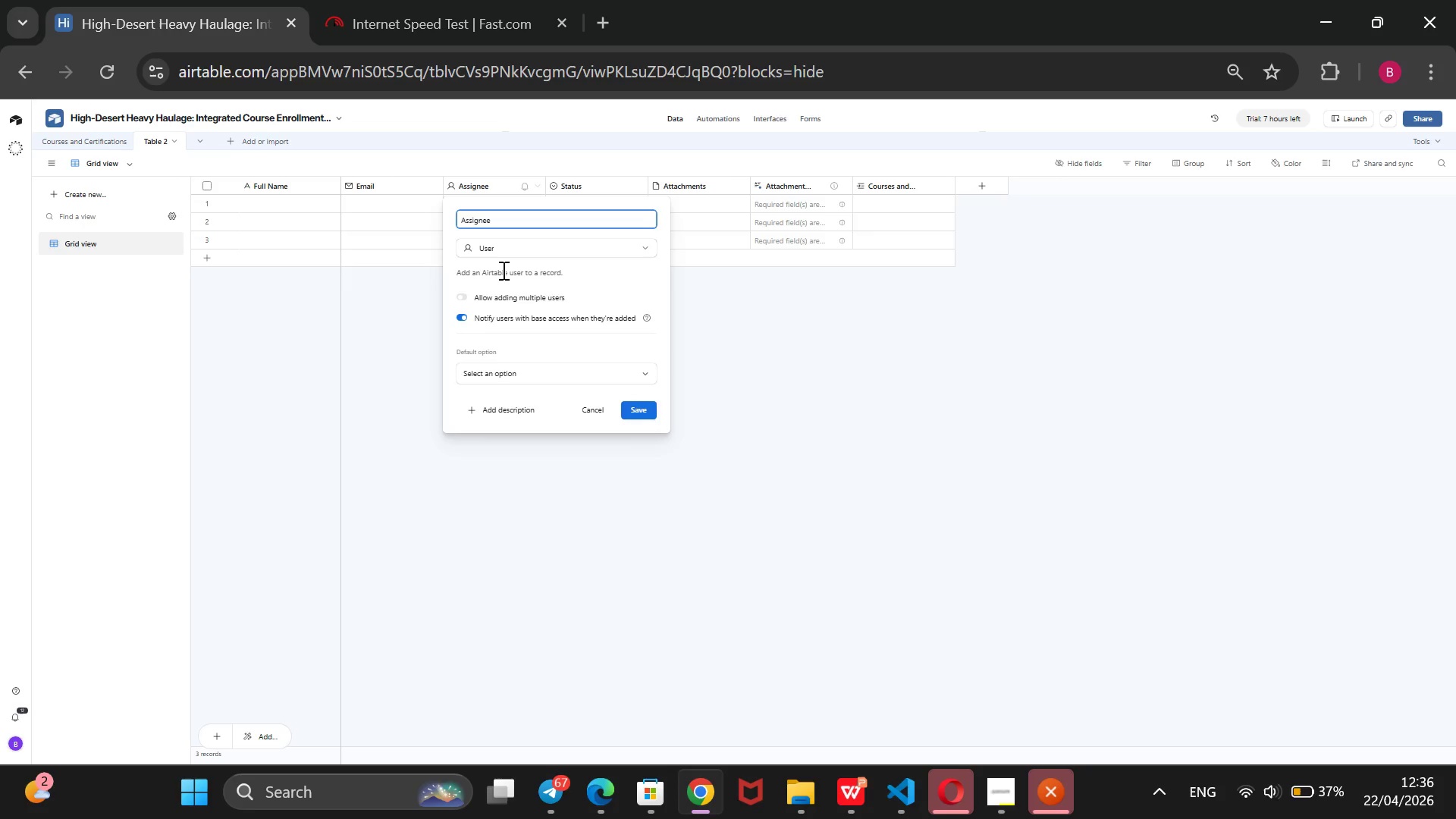 
wait(22.77)
 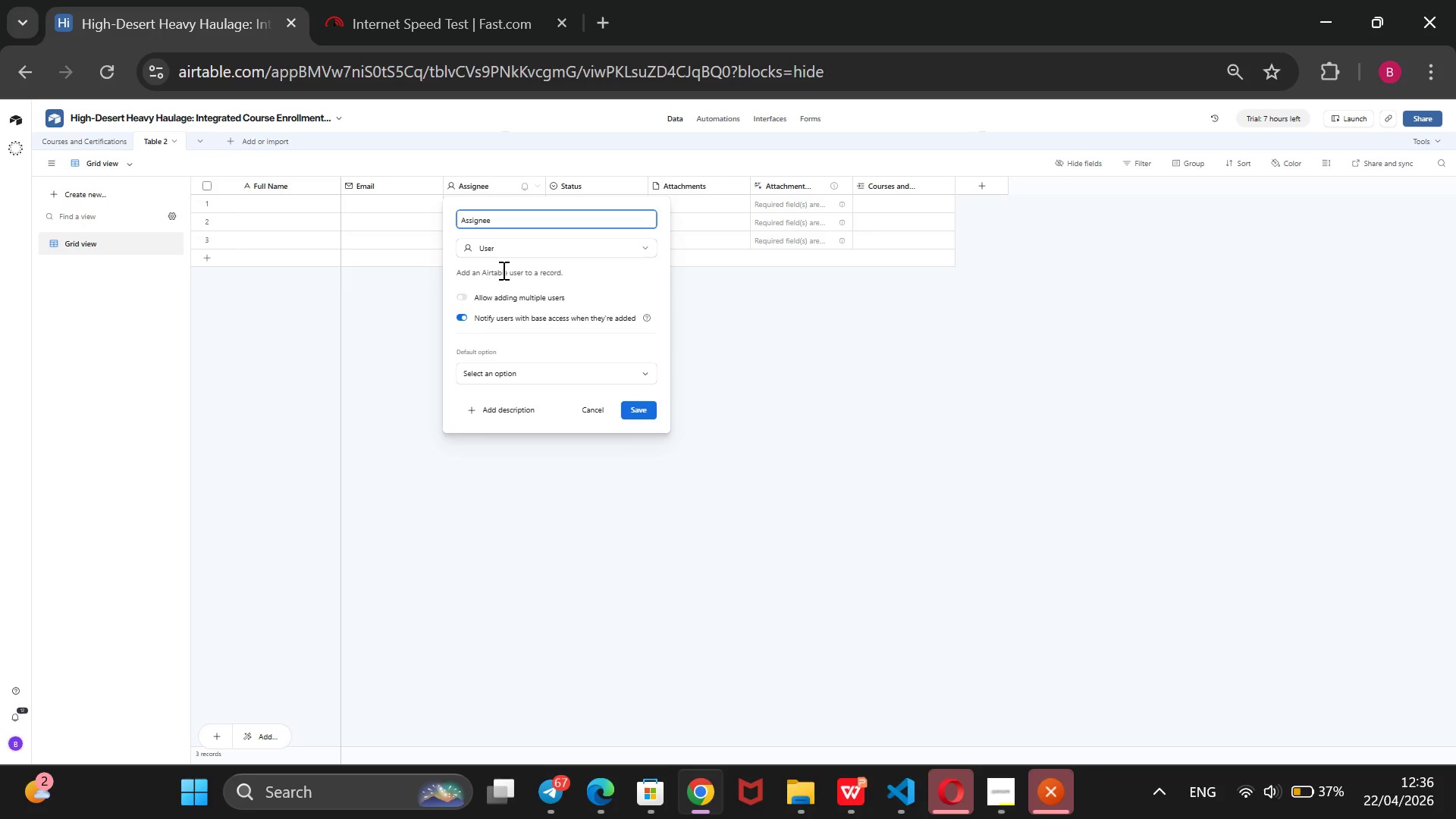 
left_click([626, 247])
 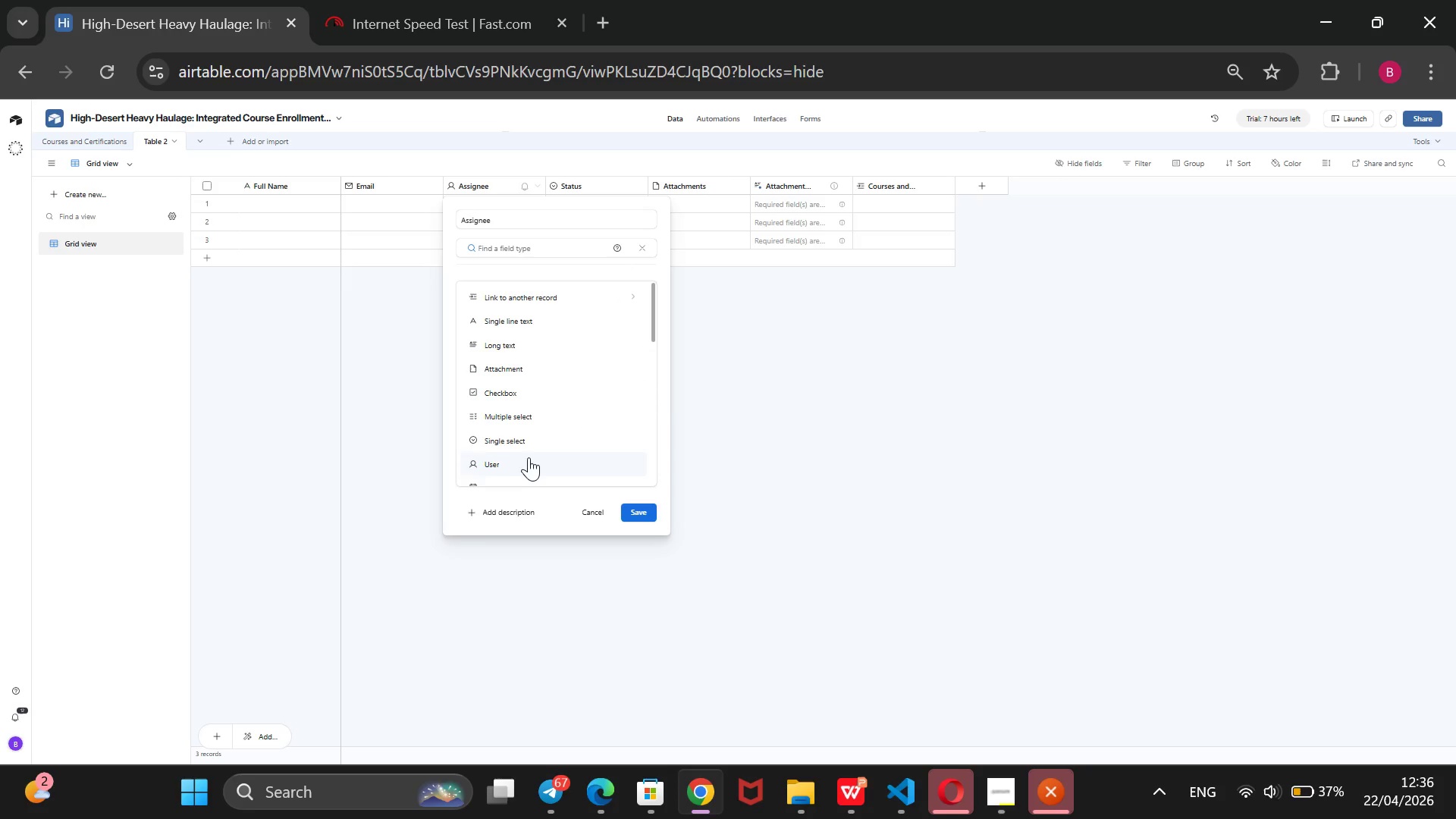 
left_click([550, 437])
 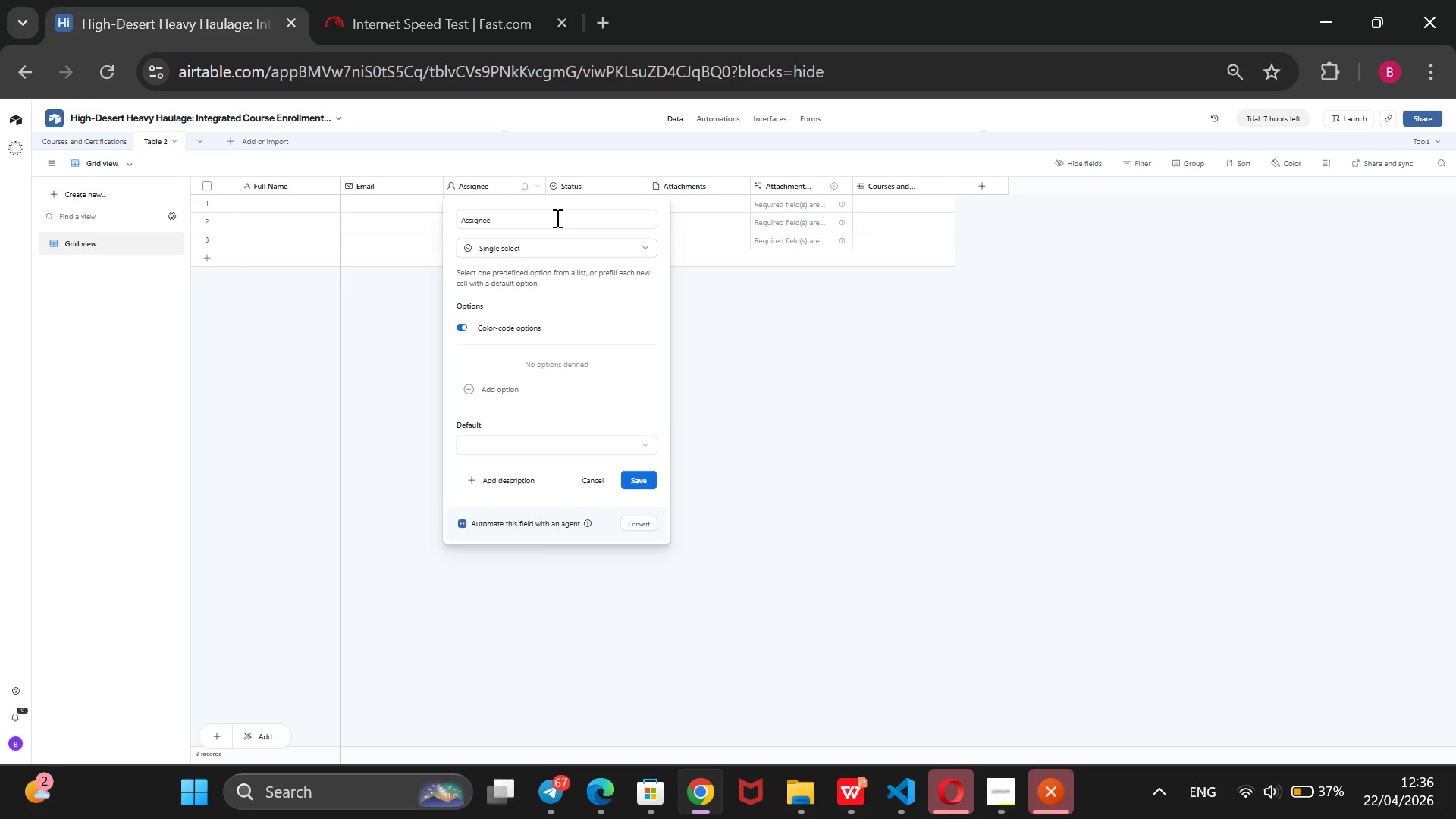 
left_click([551, 230])
 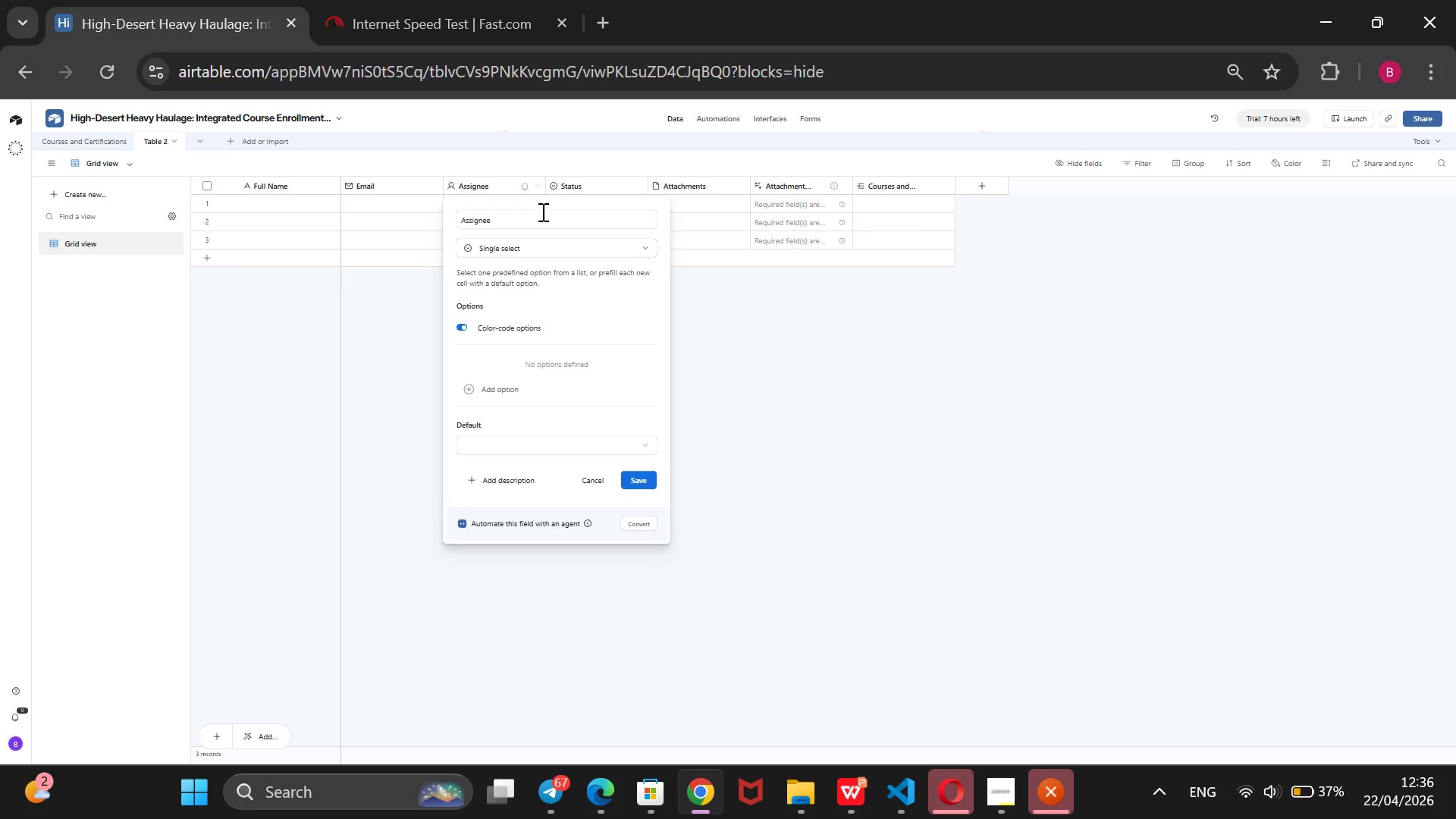 
left_click([541, 212])
 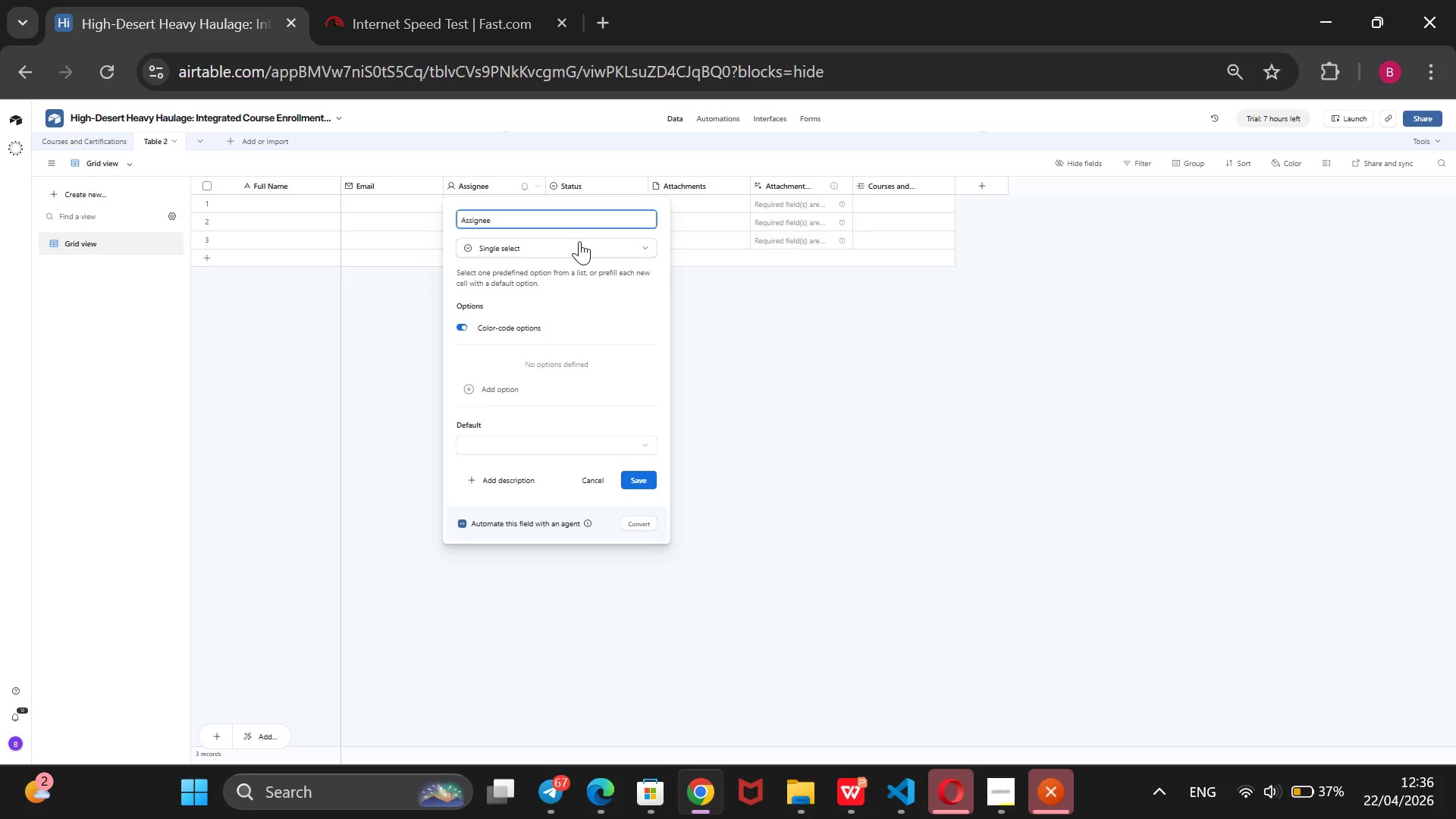 
key(Backspace)
key(Backspace)
key(Backspace)
key(Backspace)
key(Backspace)
key(Backspace)
key(Backspace)
key(Backspace)
type(Primary Interest)
 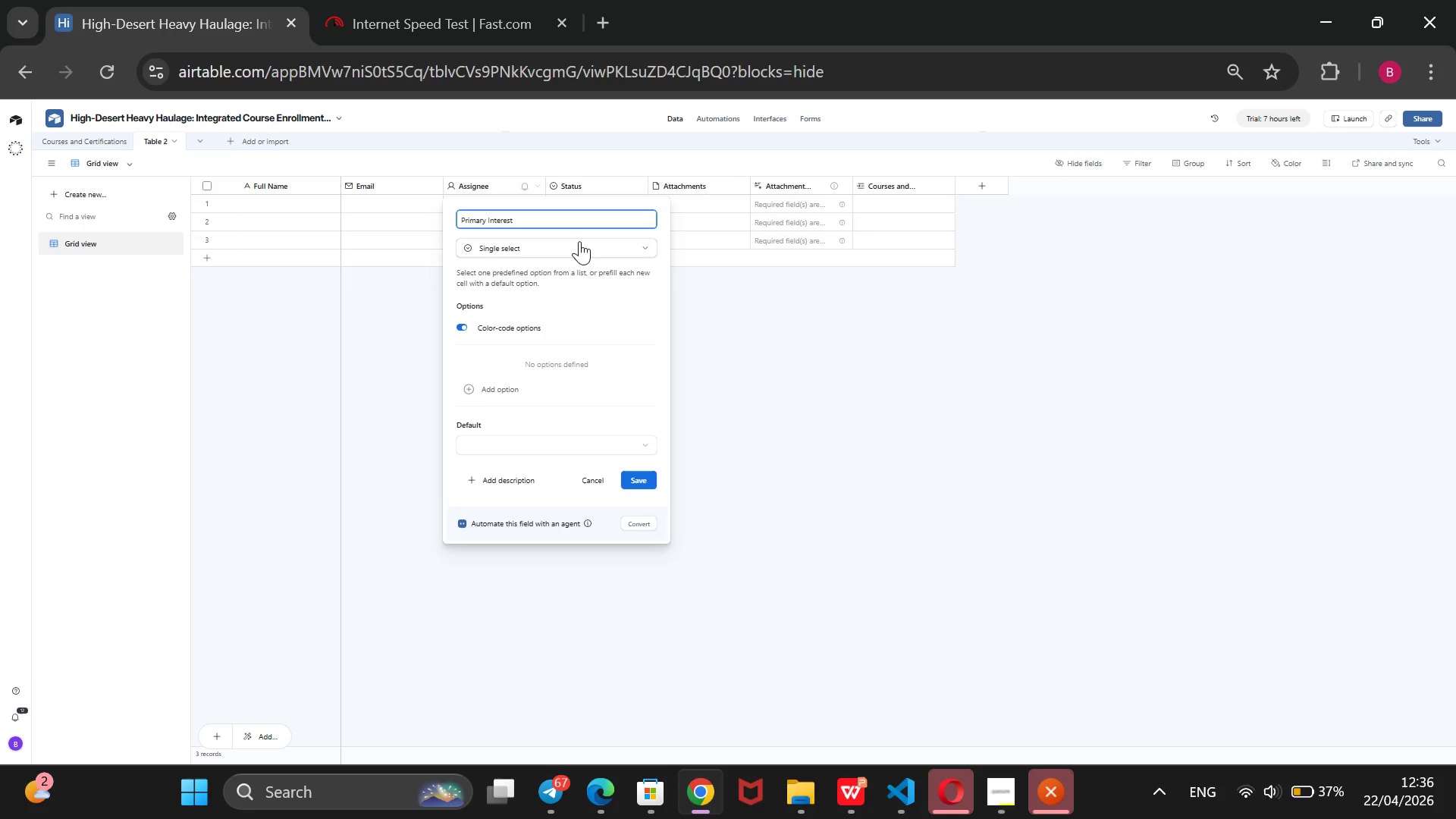 
left_click([579, 241])
 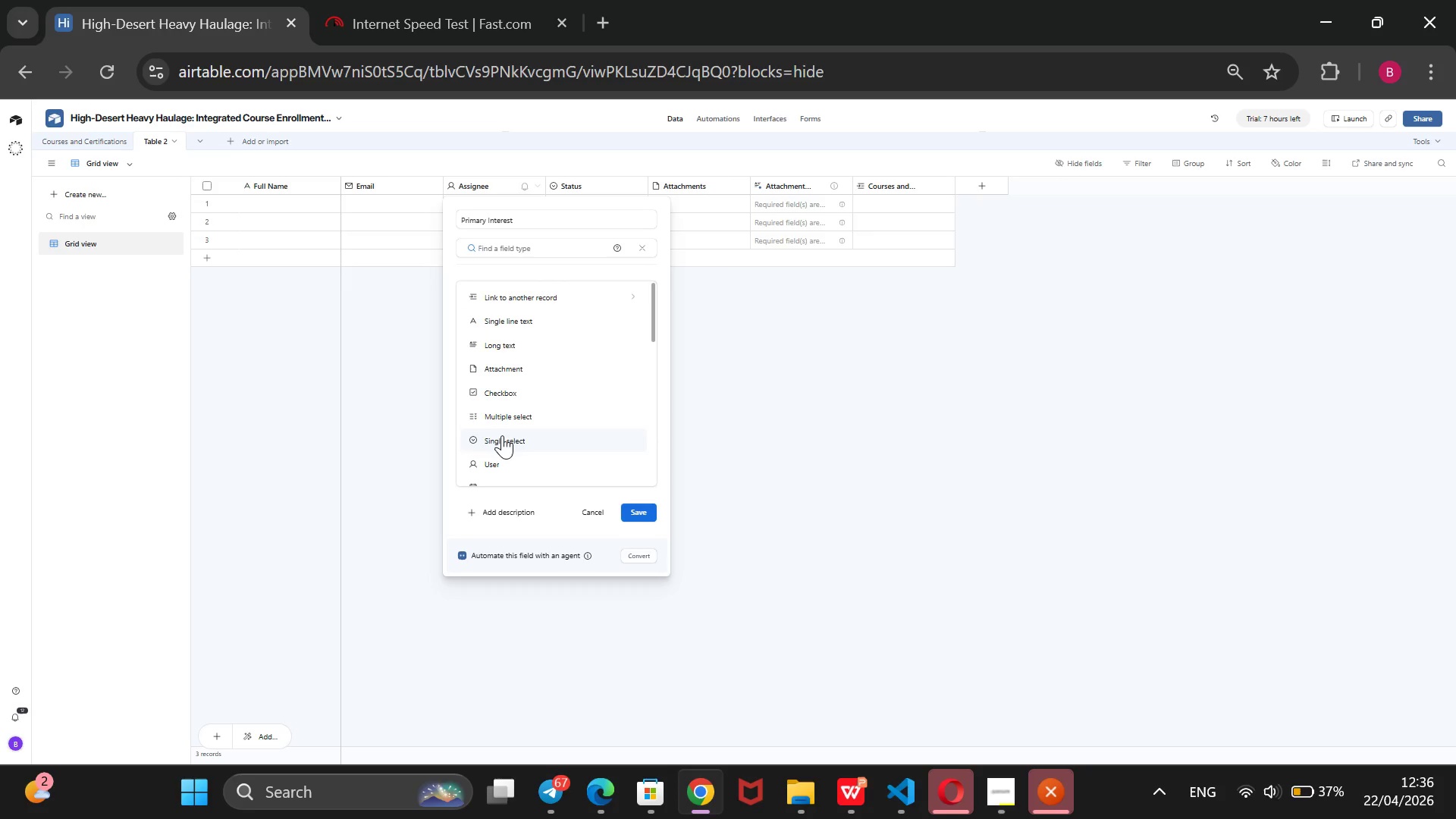 
left_click([512, 431])
 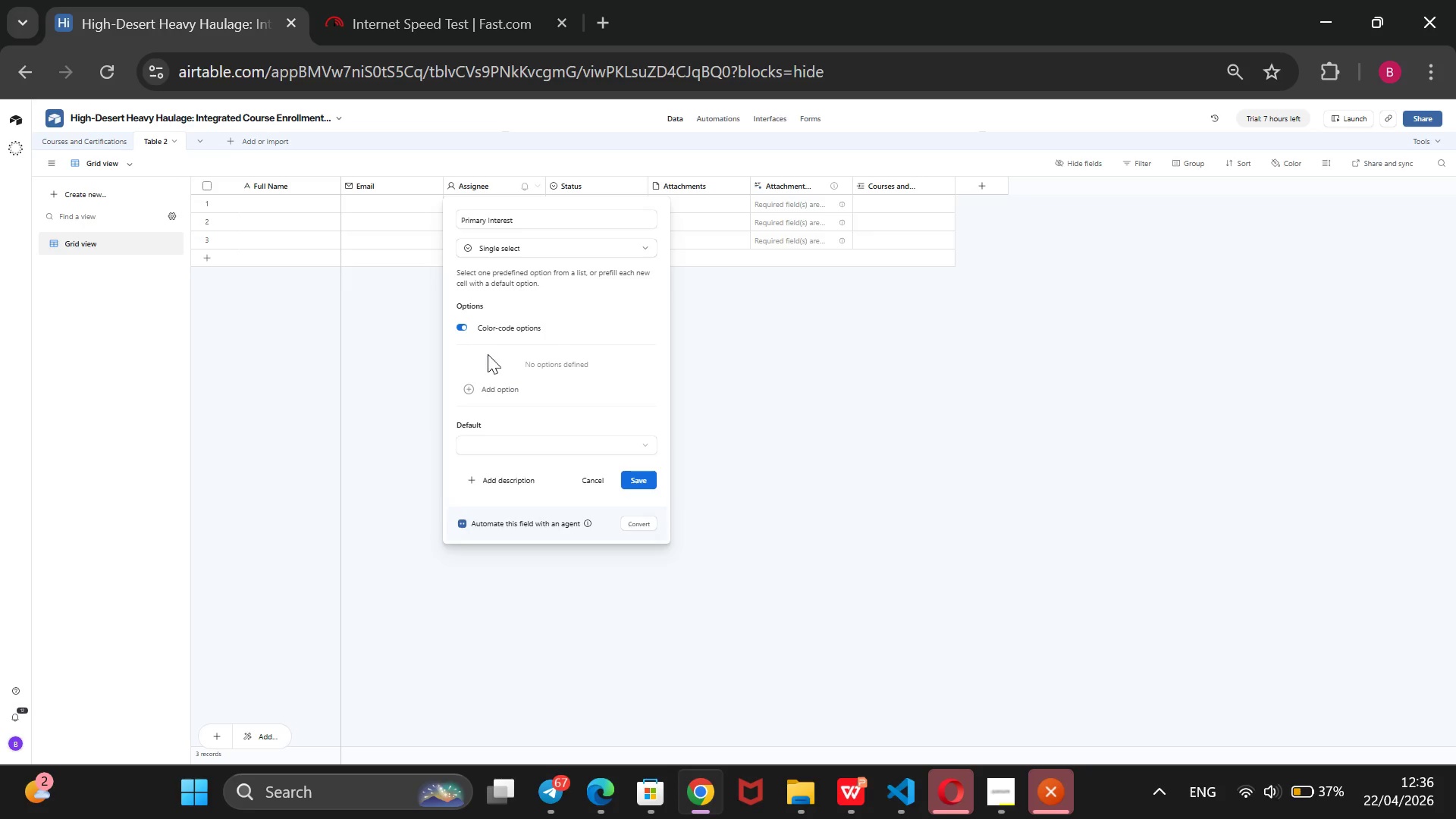 
left_click([472, 385])
 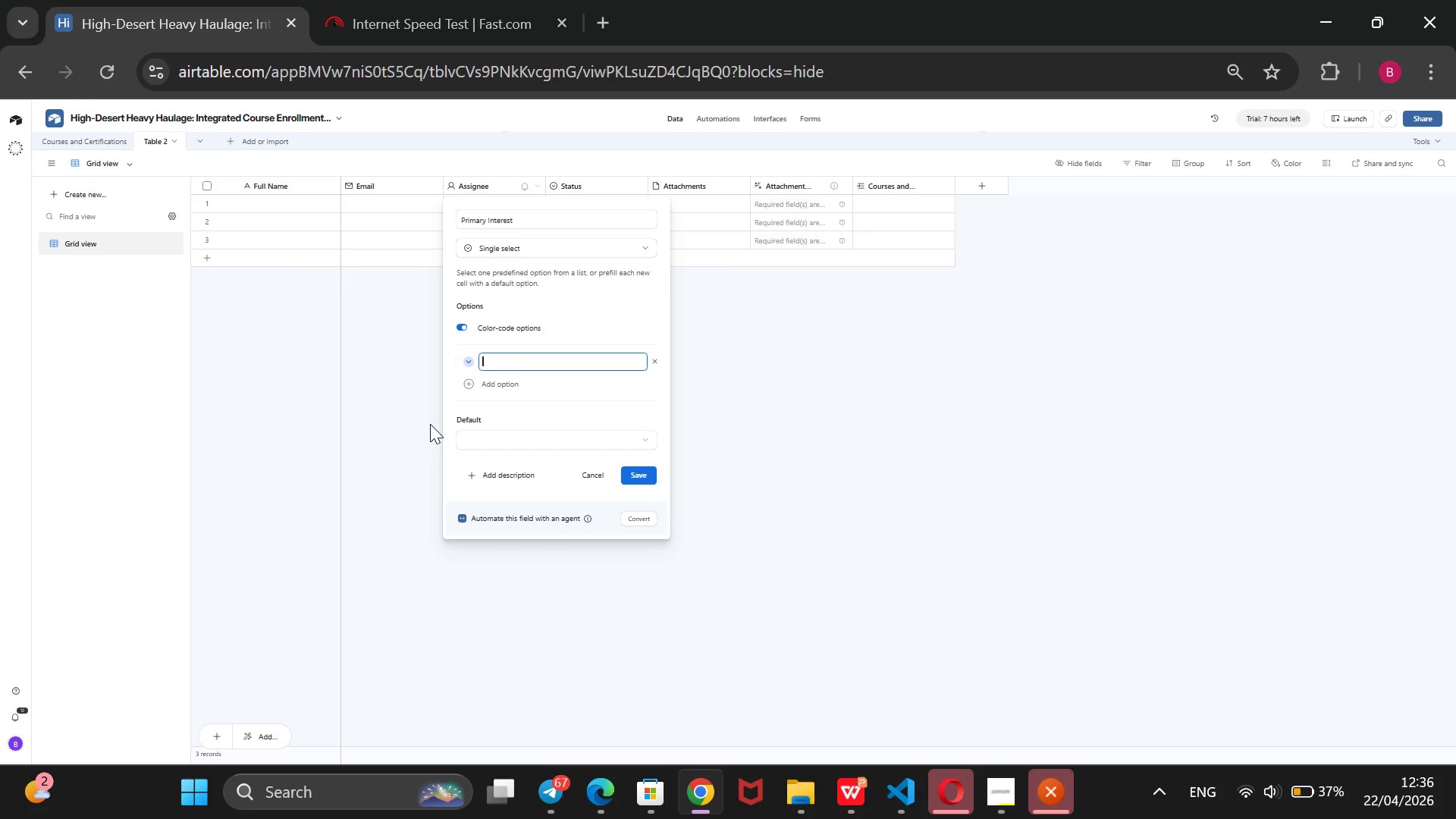 
type(Tanker)
 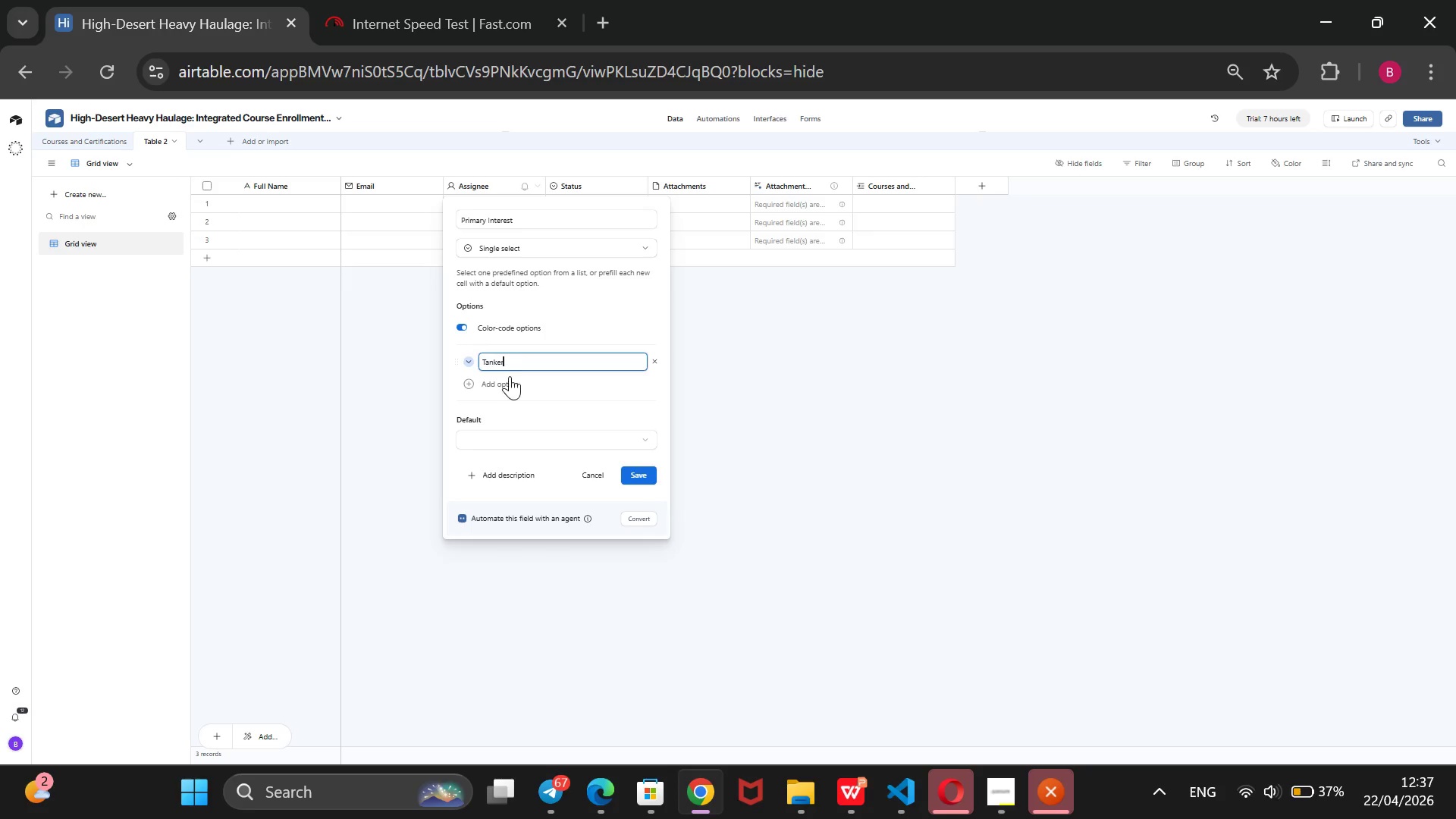 
left_click([508, 380])
 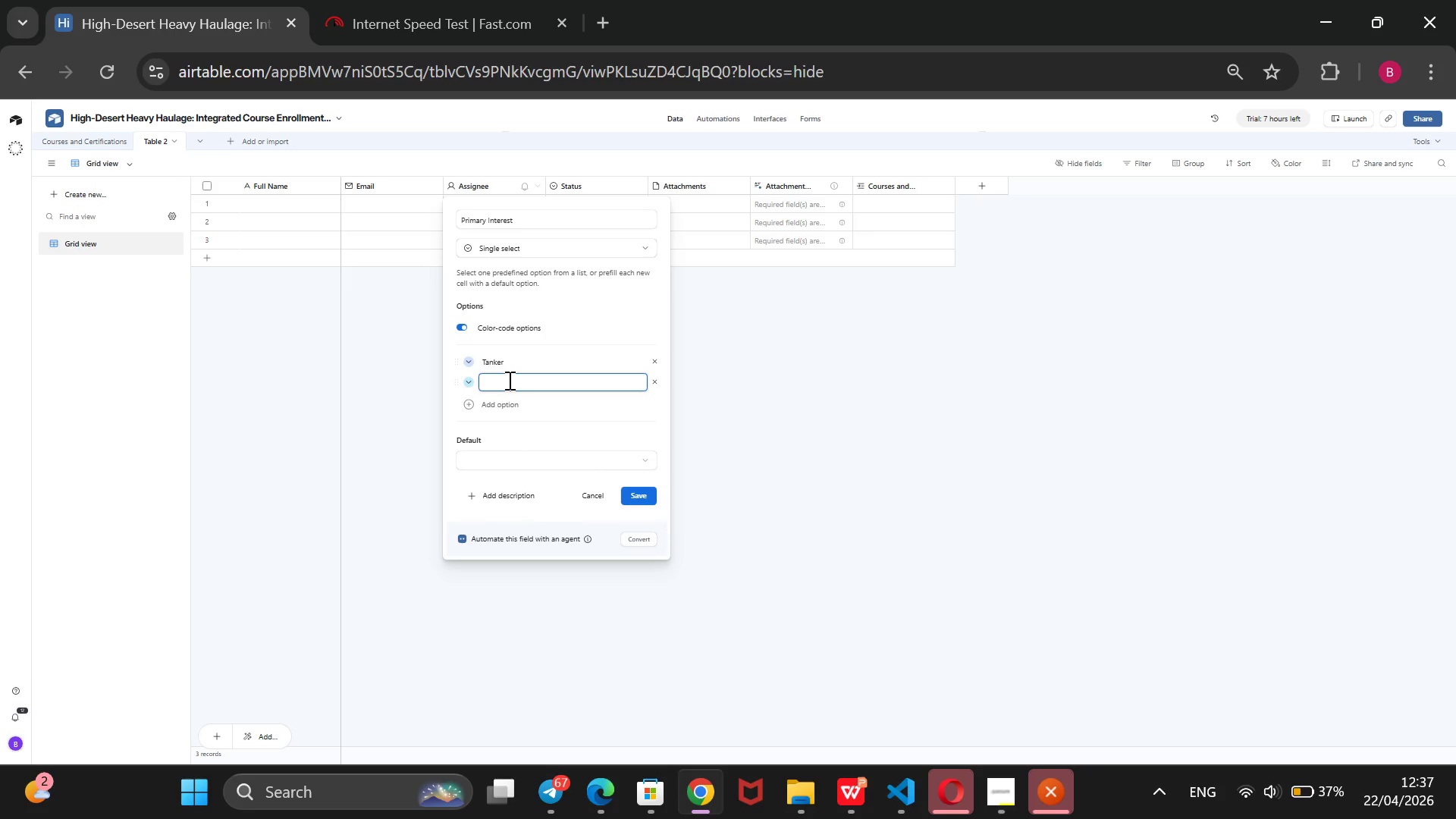 
type(Hamzat)
 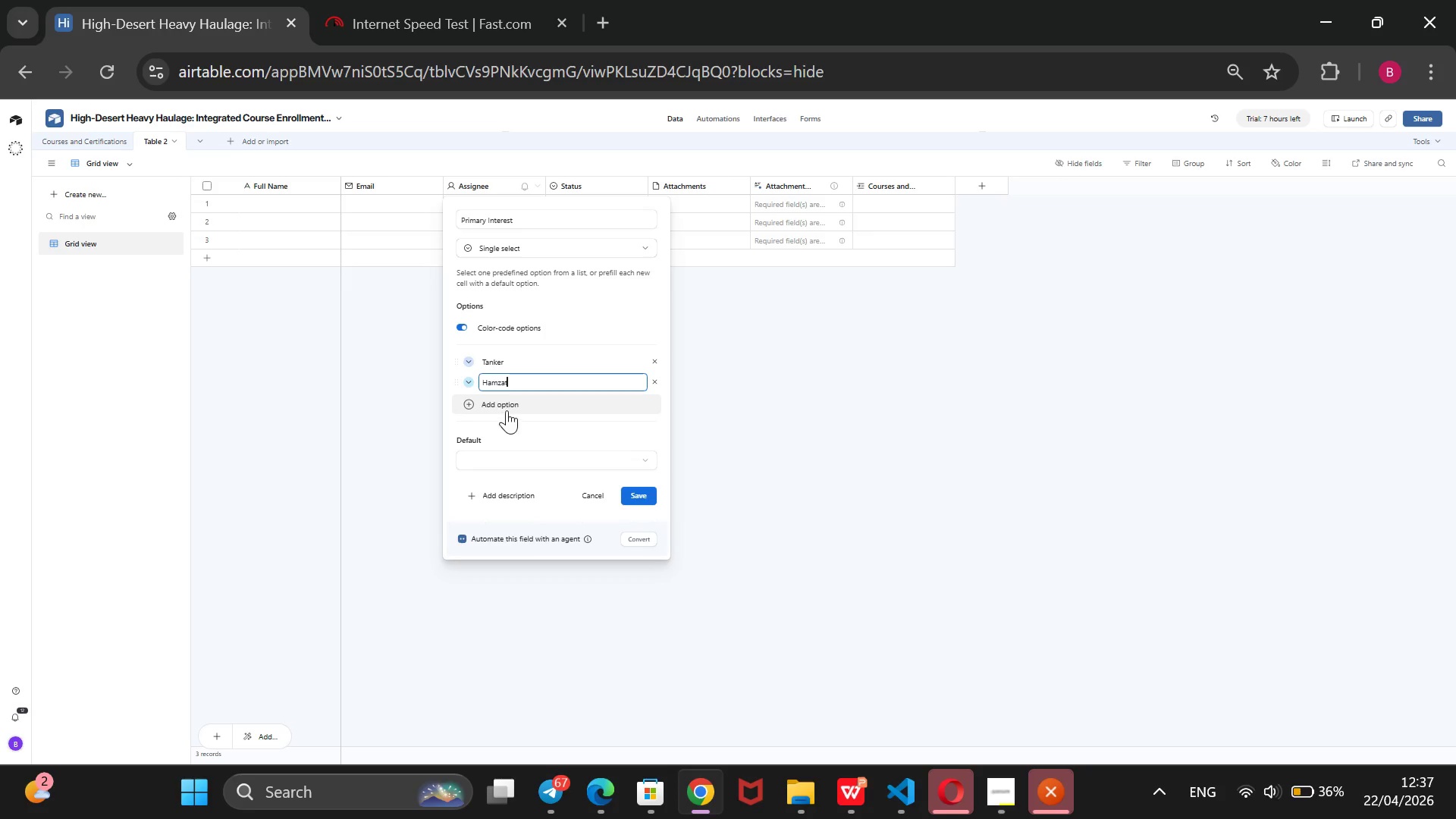 
left_click([511, 410])
 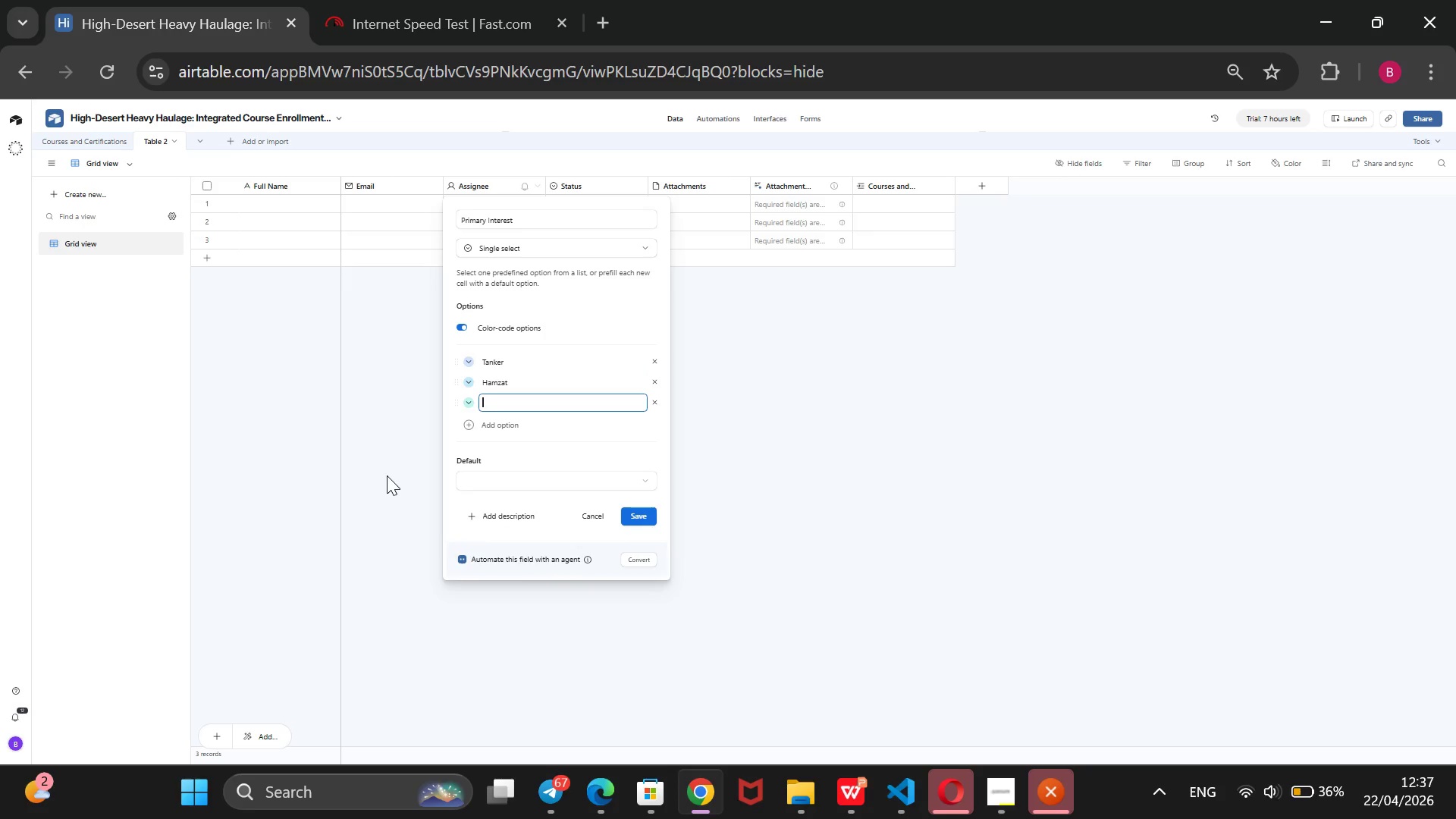 
type(Double-Triple)
 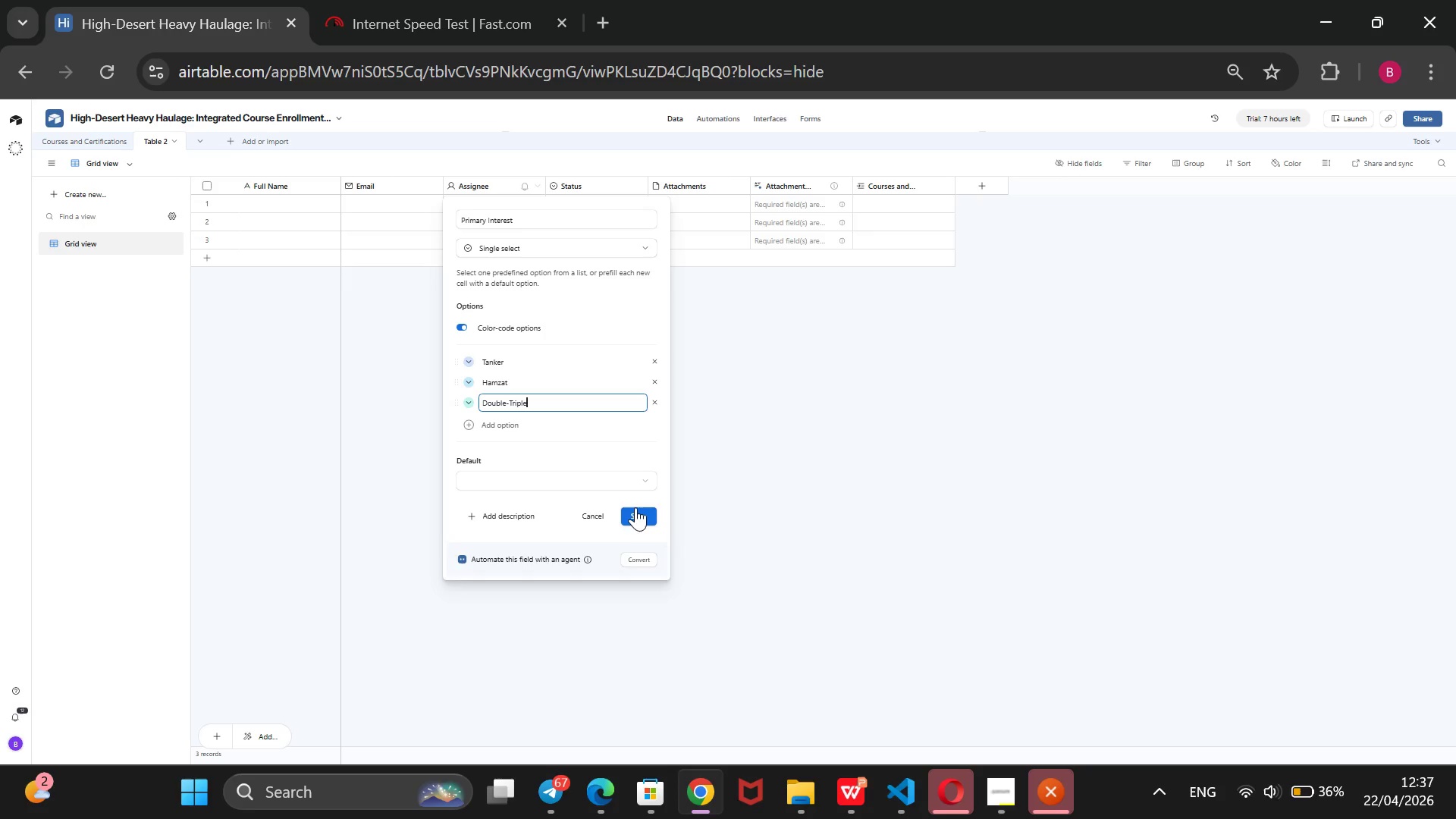 
left_click([638, 507])
 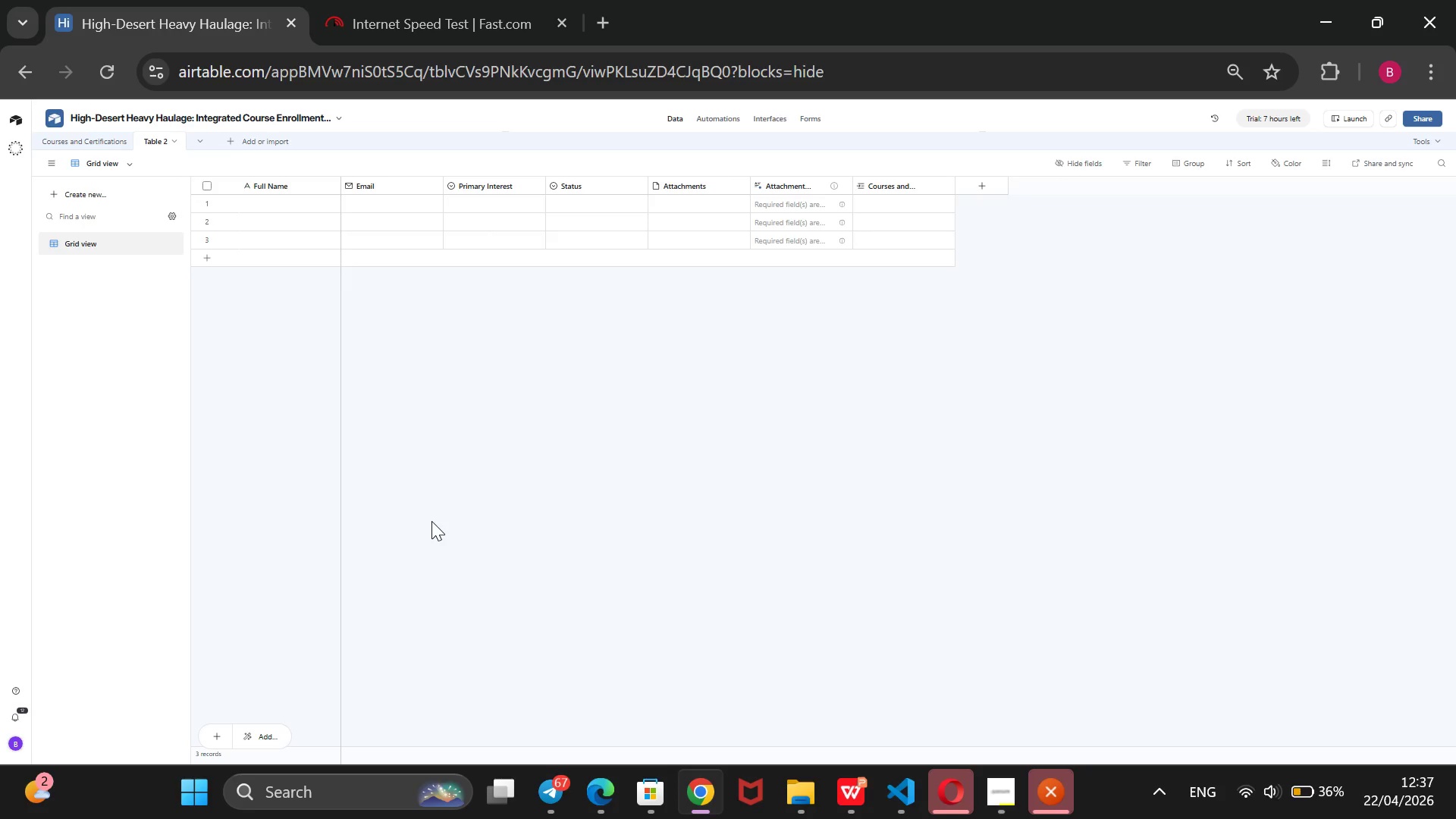 
wait(30.52)
 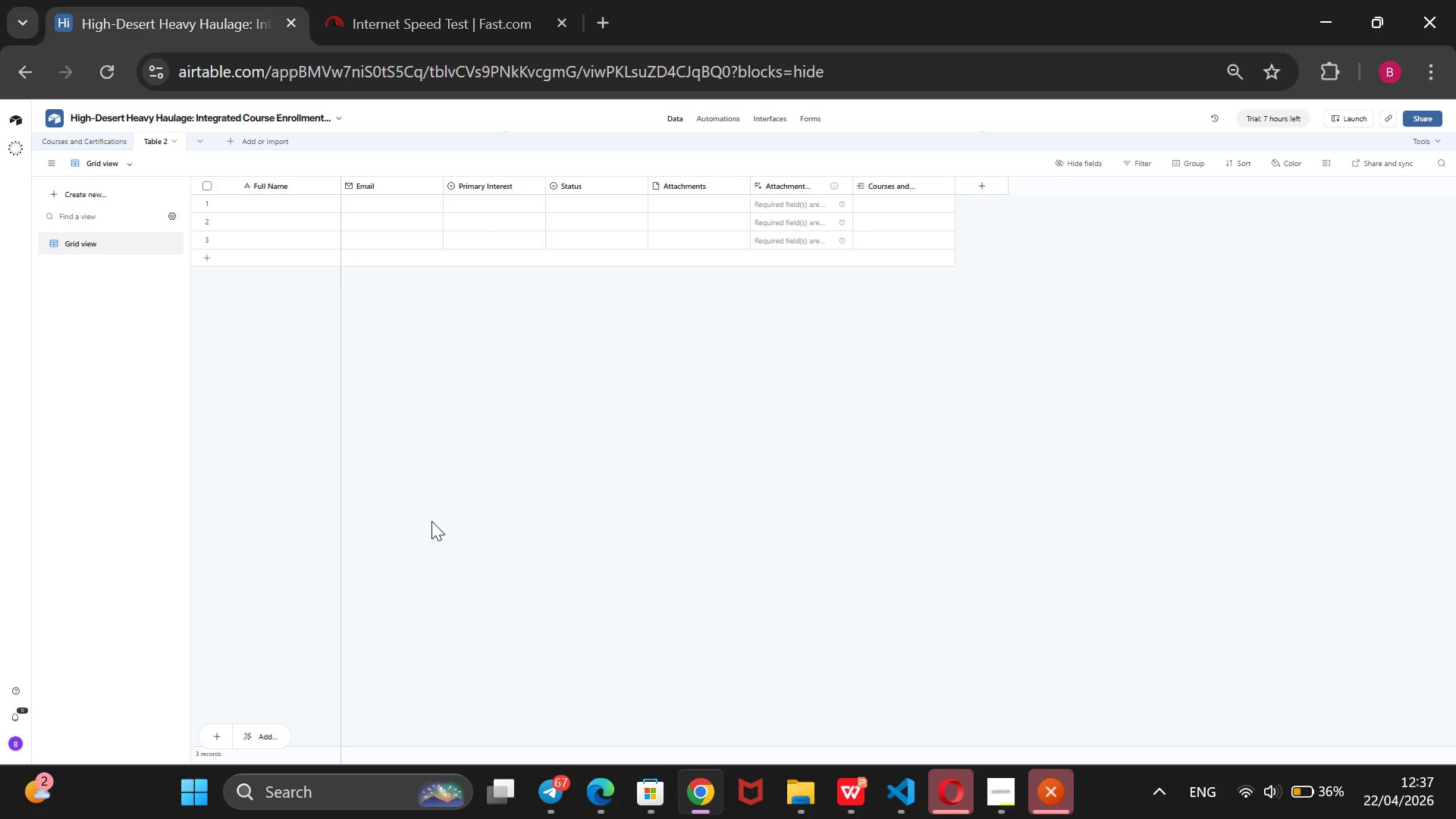 
right_click([577, 183])
 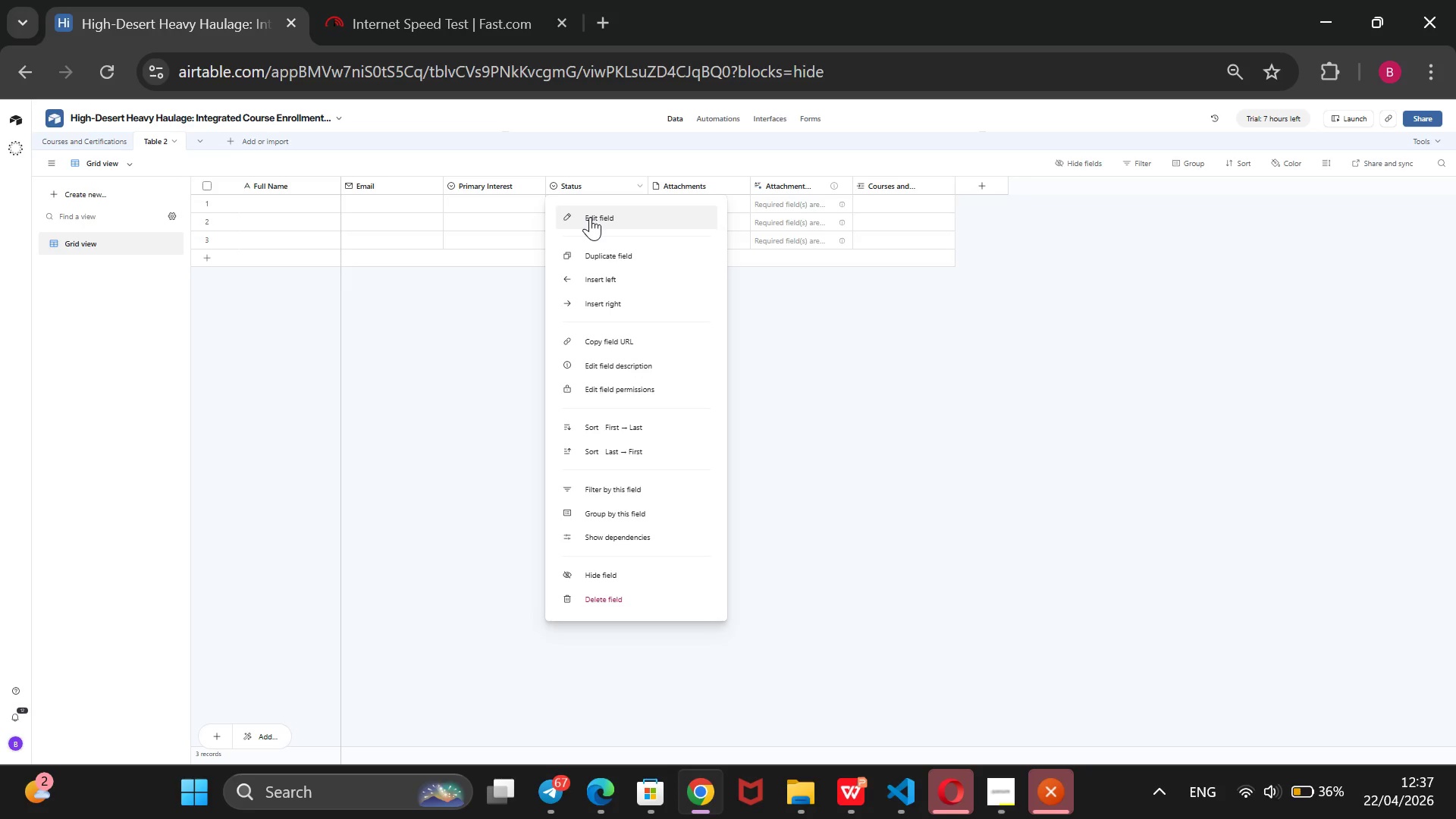 
left_click([594, 215])
 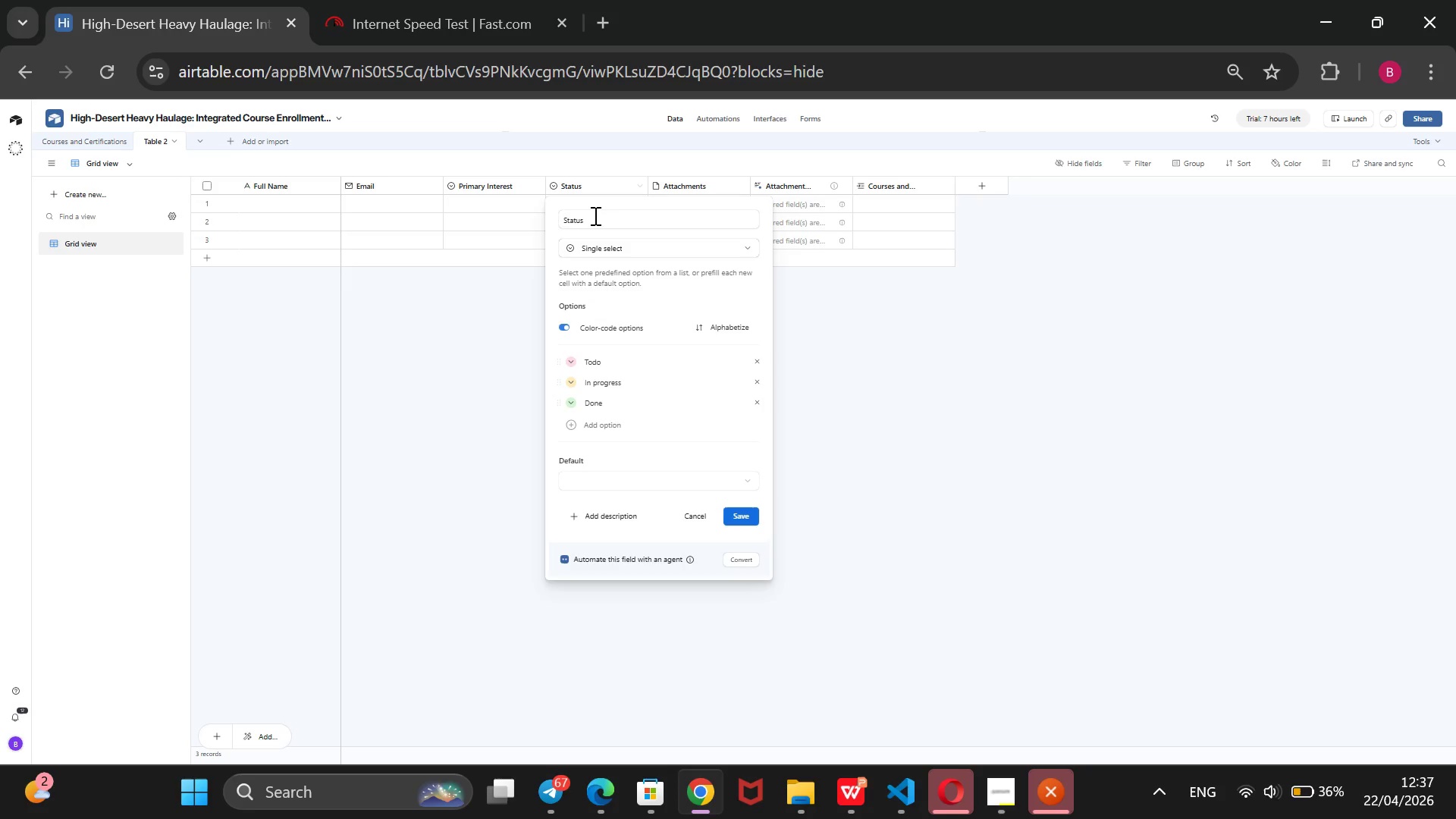 
left_click([594, 215])
 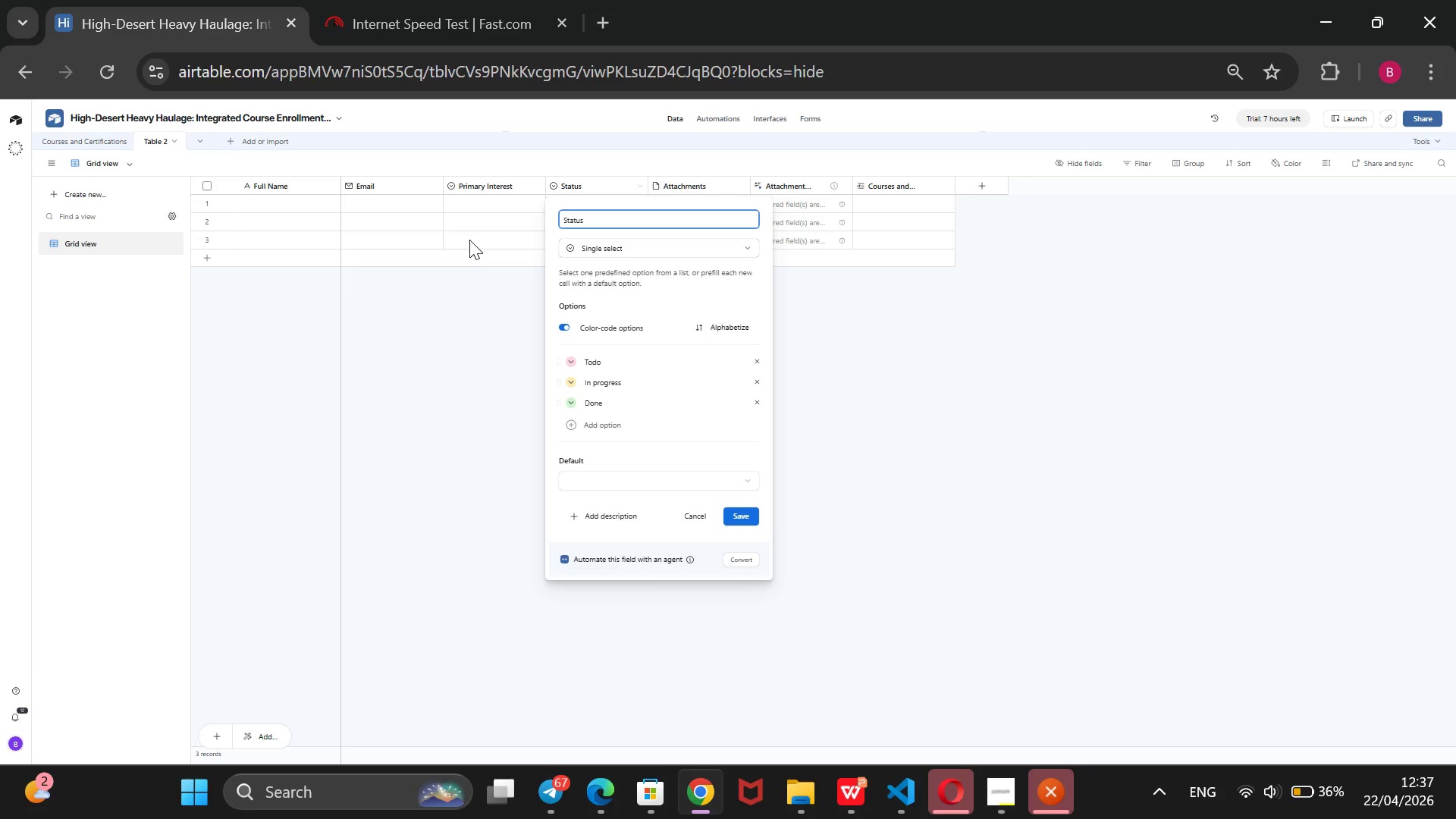 
key(Control+ControlRight)
 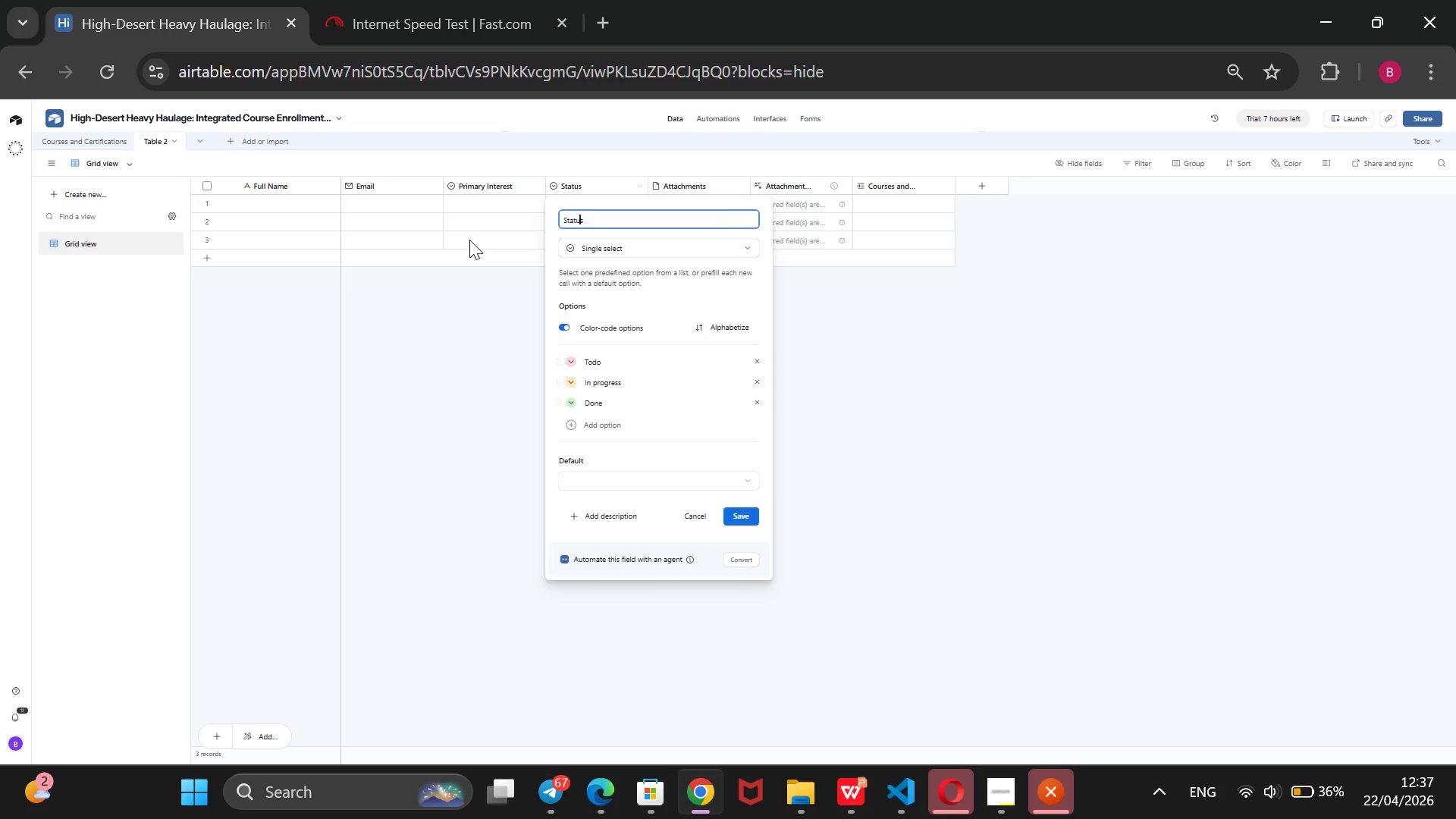 
key(ArrowLeft)
 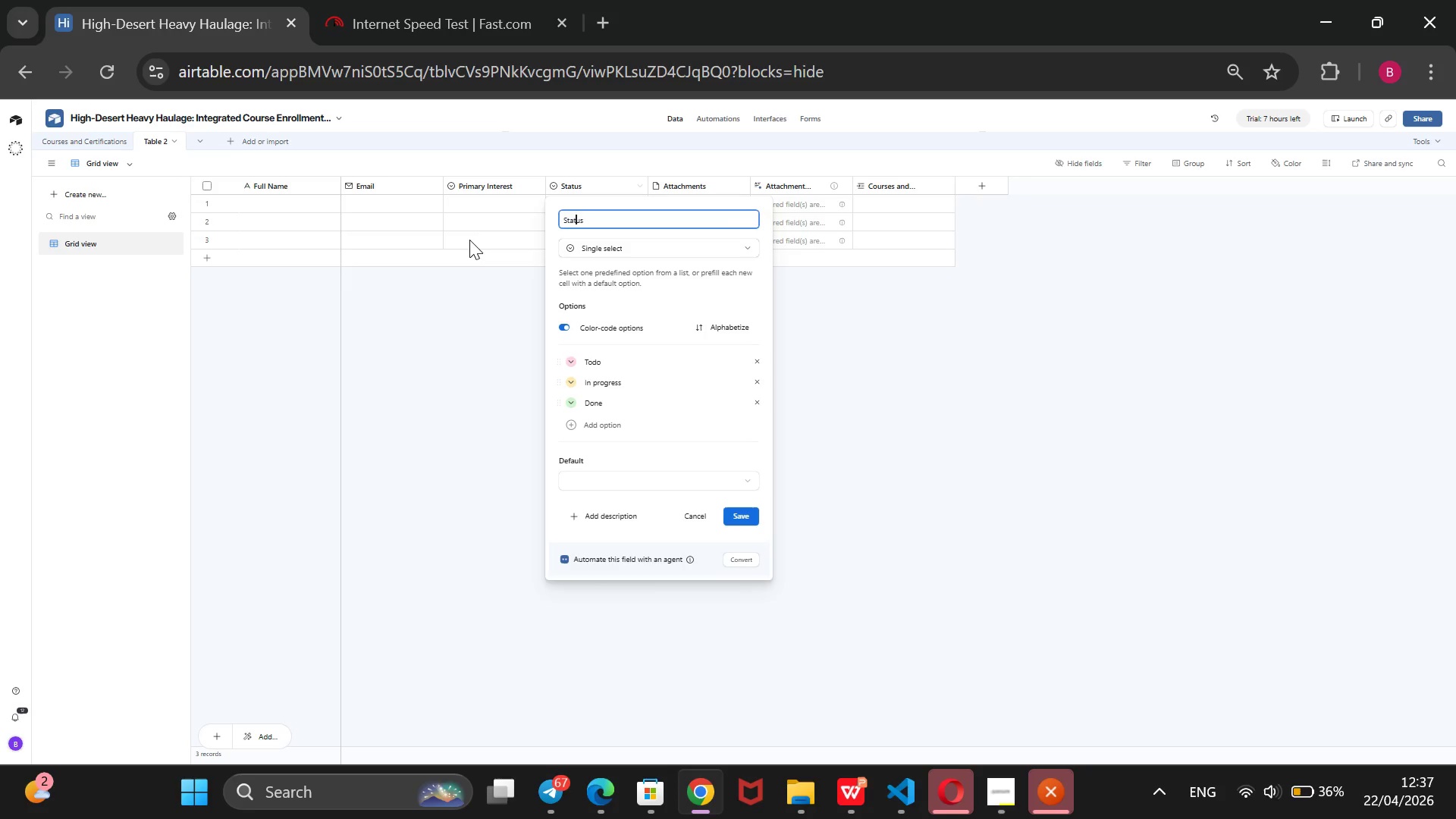 
key(ArrowLeft)
 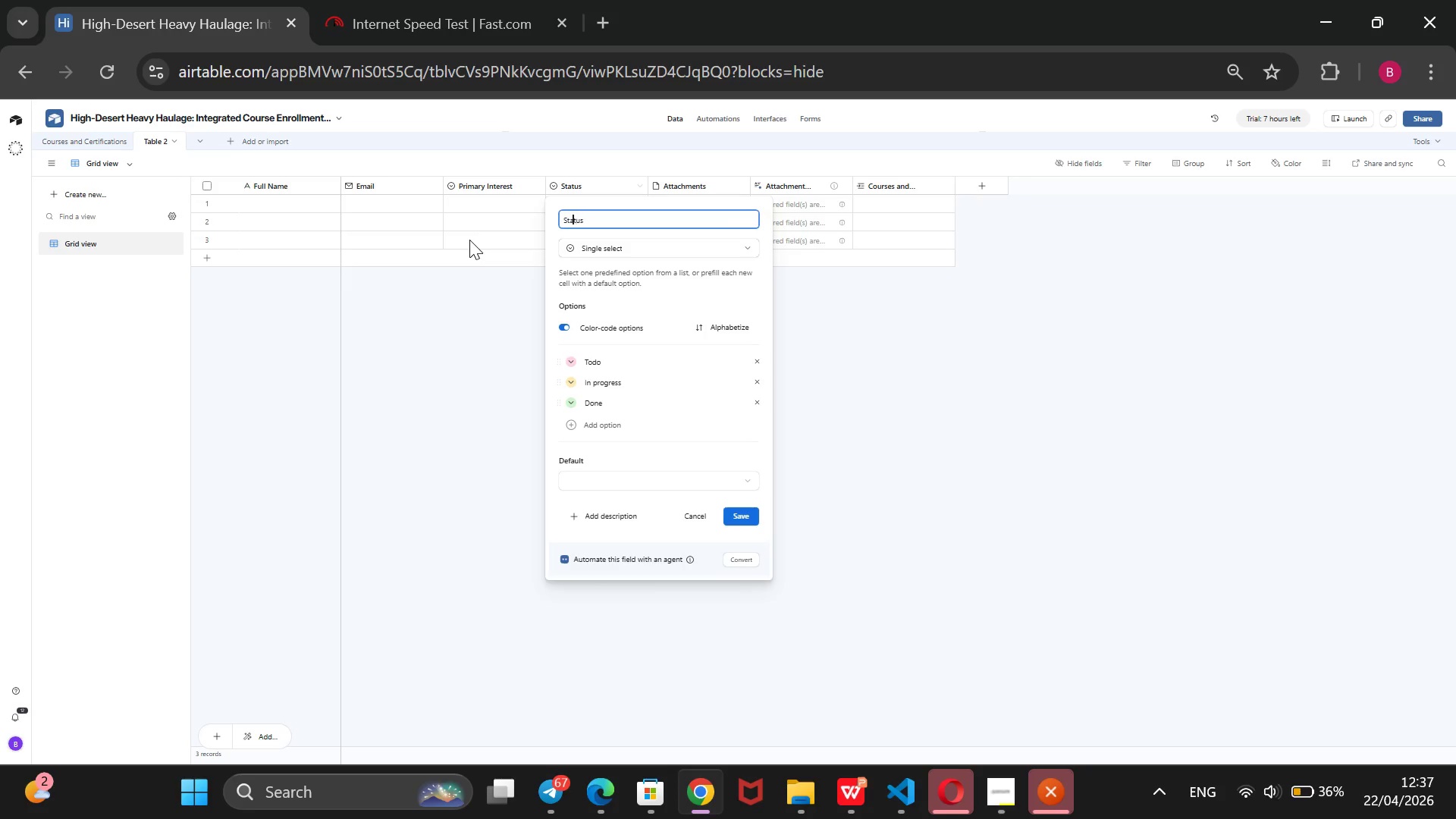 
key(ArrowLeft)
 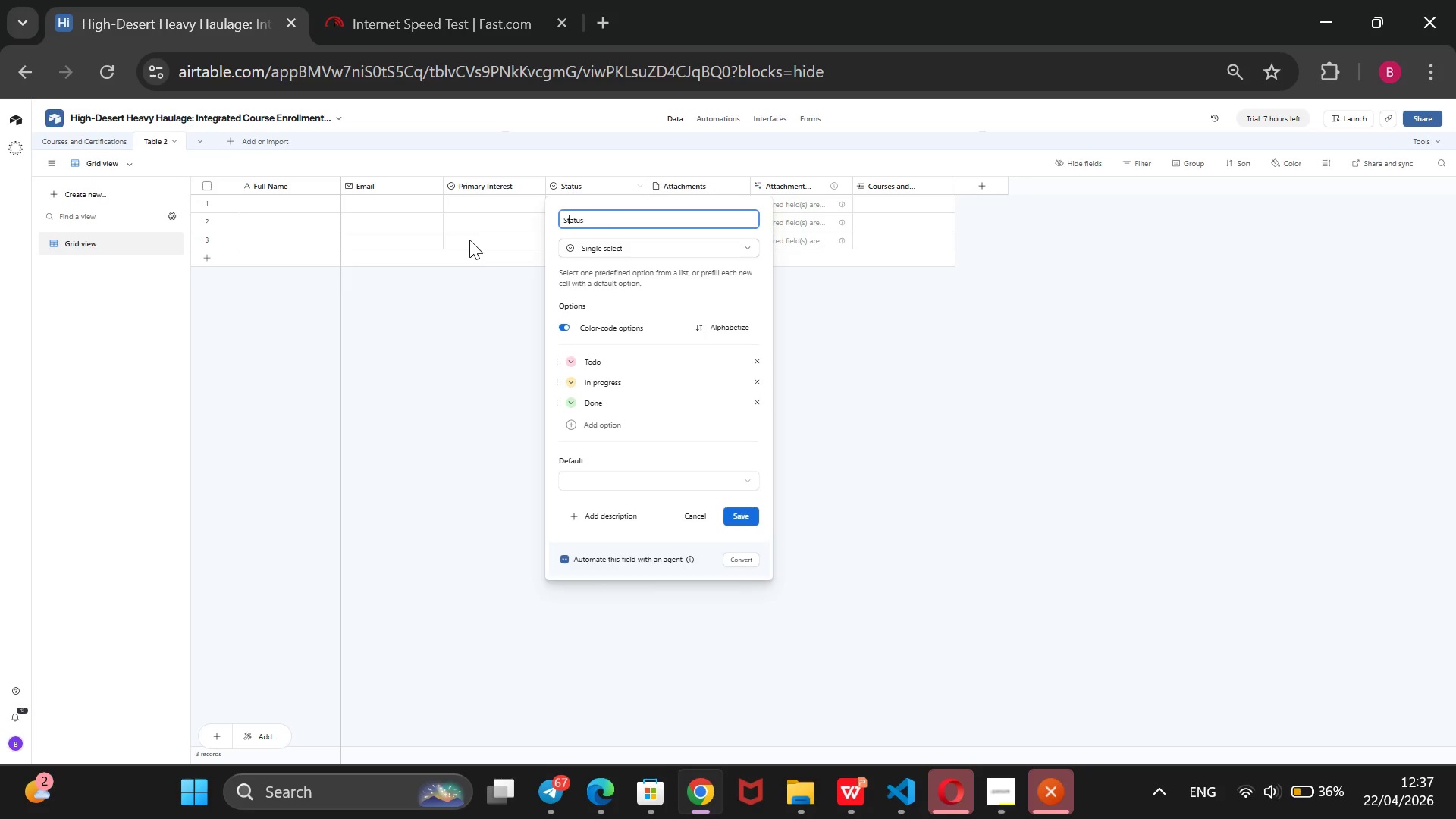 
key(ArrowLeft)
 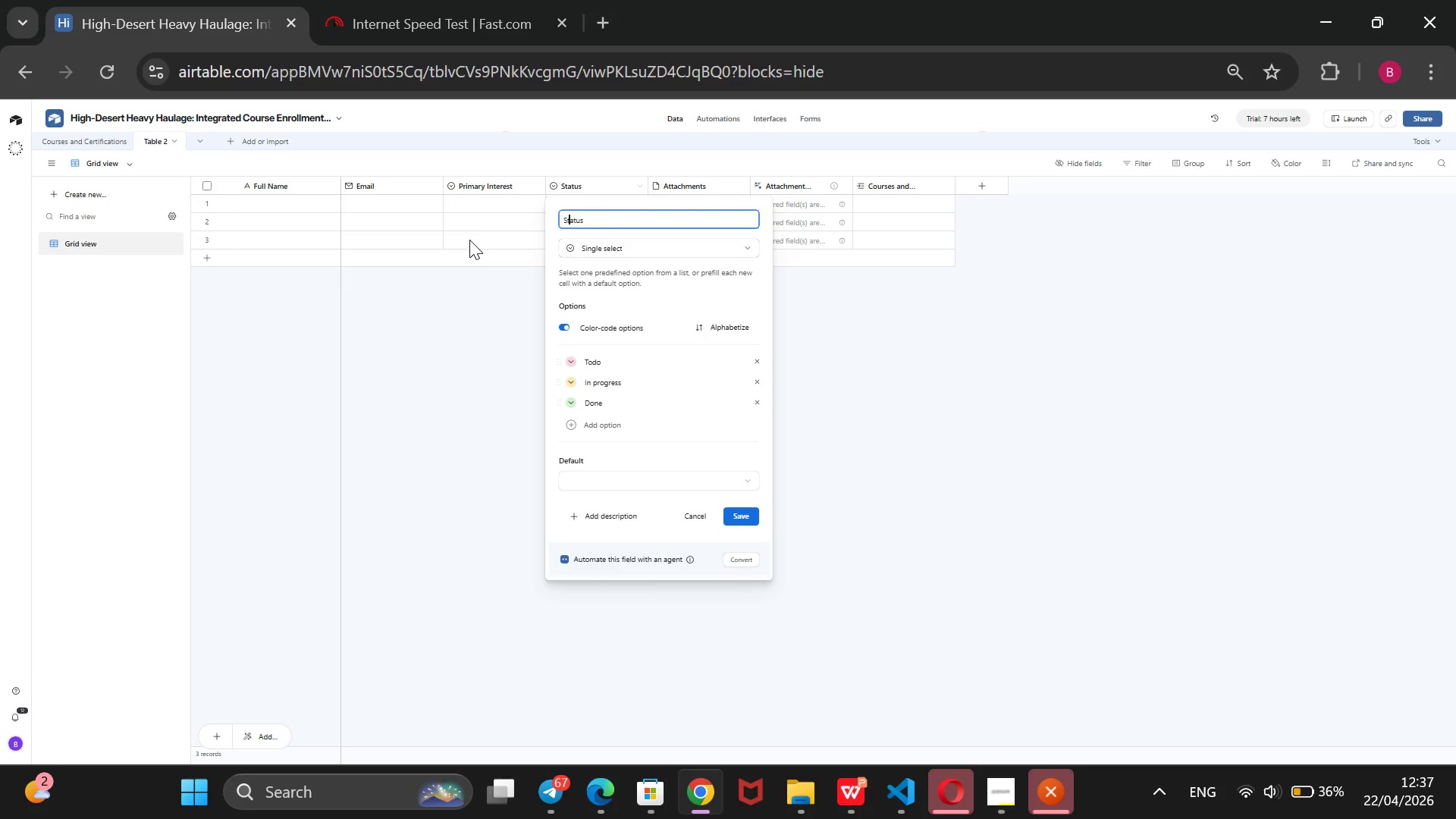 
key(ArrowLeft)
 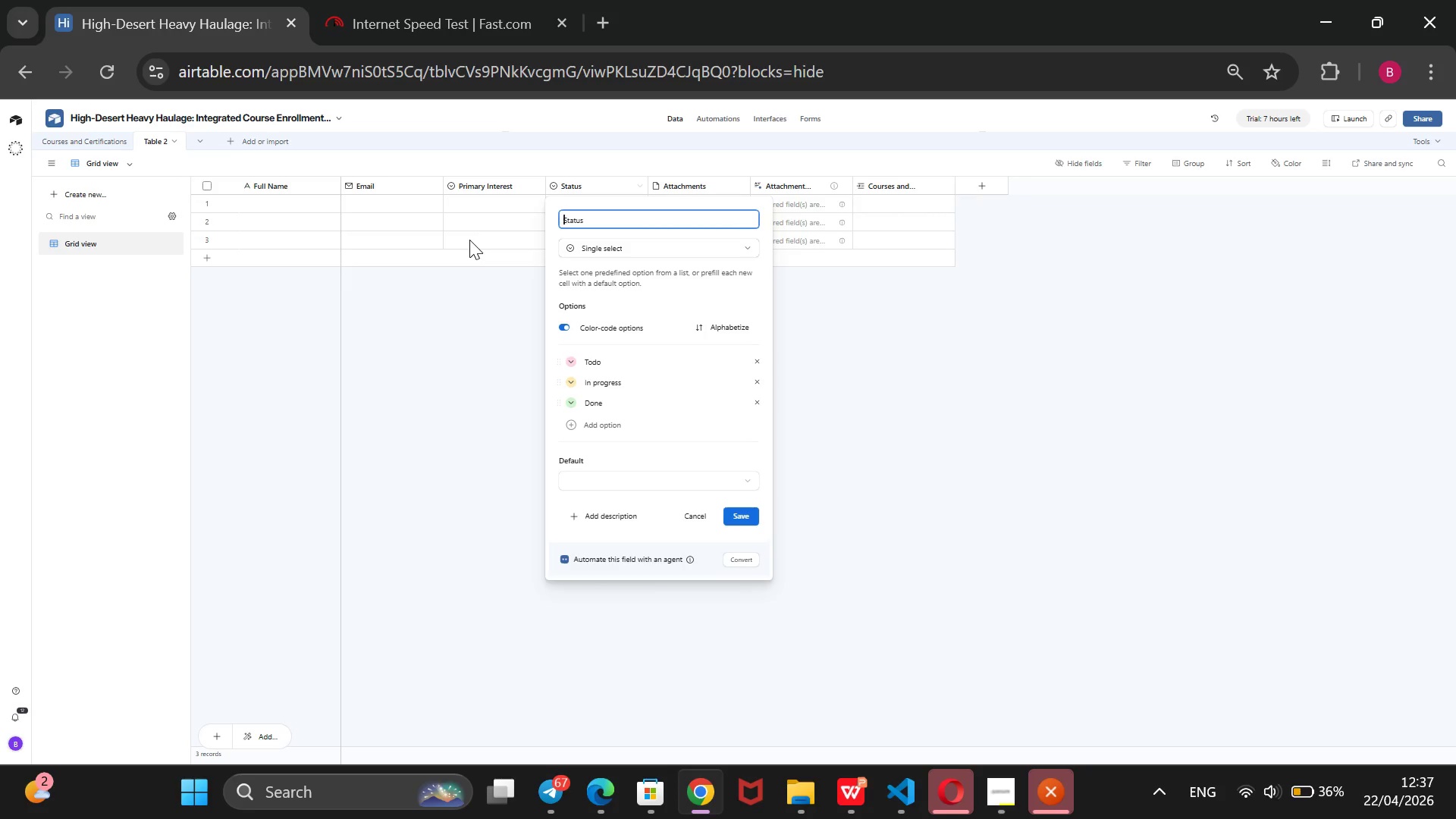 
key(ArrowLeft)
 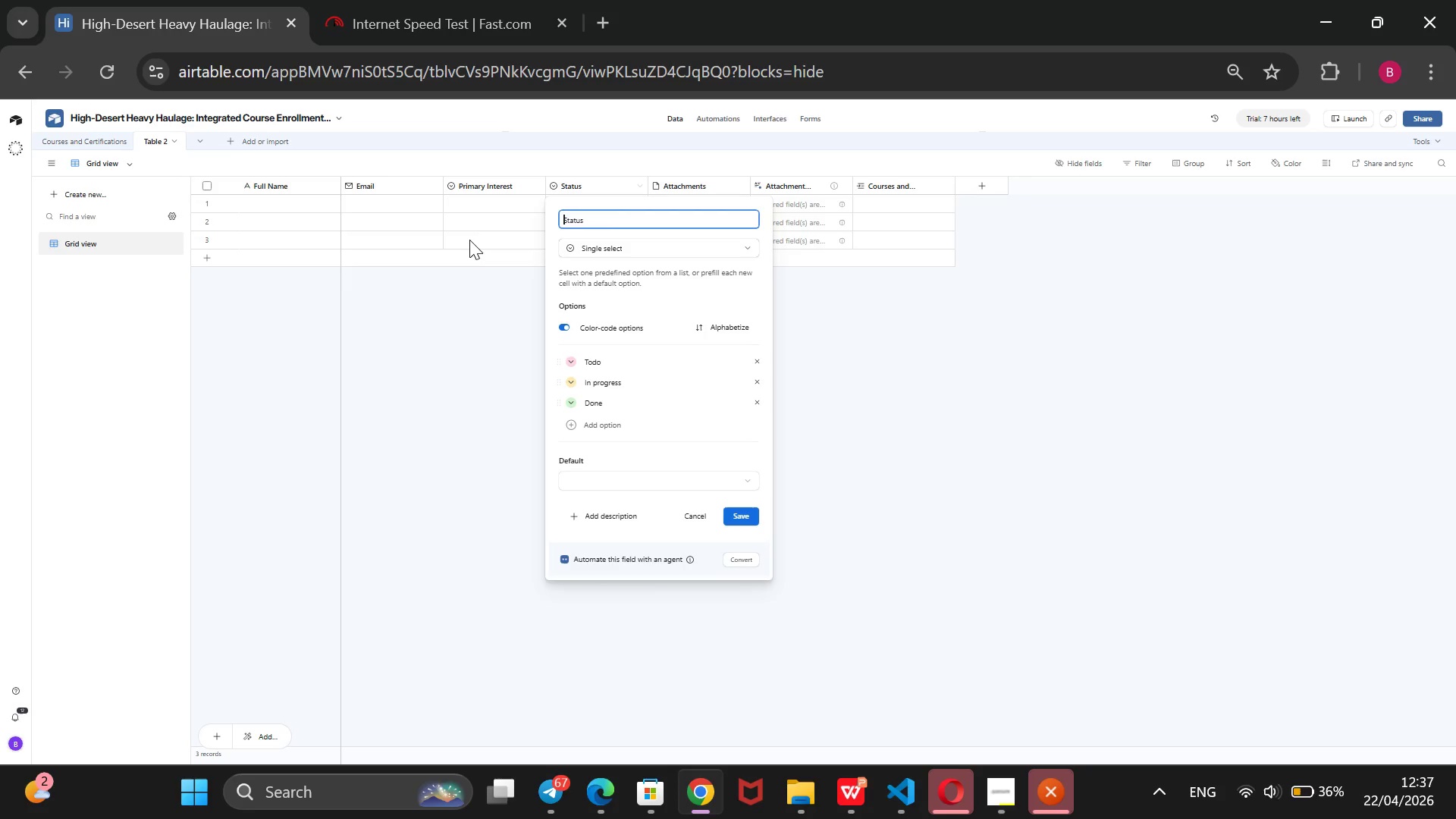 
type(m)
key(Backspace)
type(Marketing )
 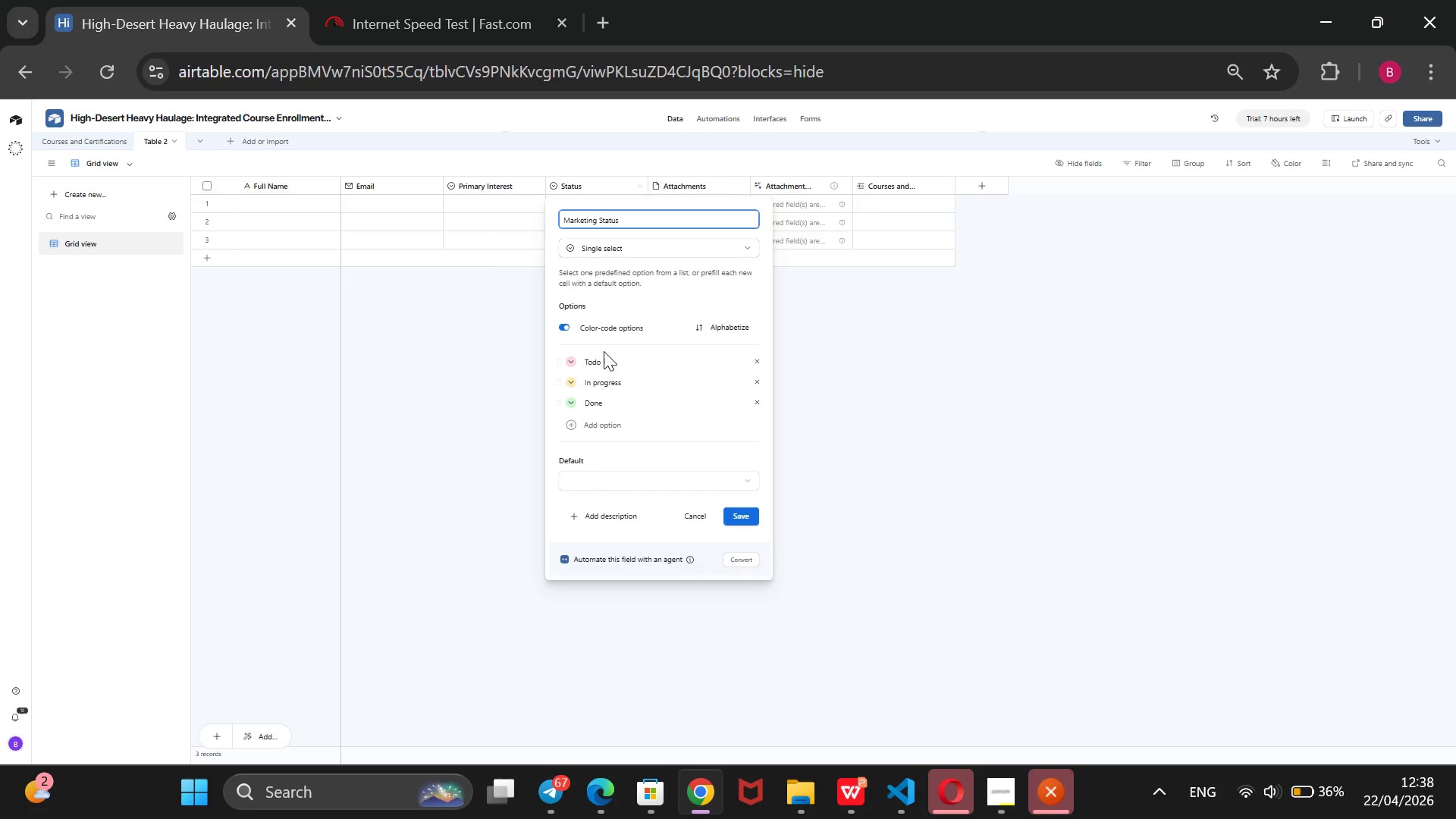 
left_click([604, 362])
 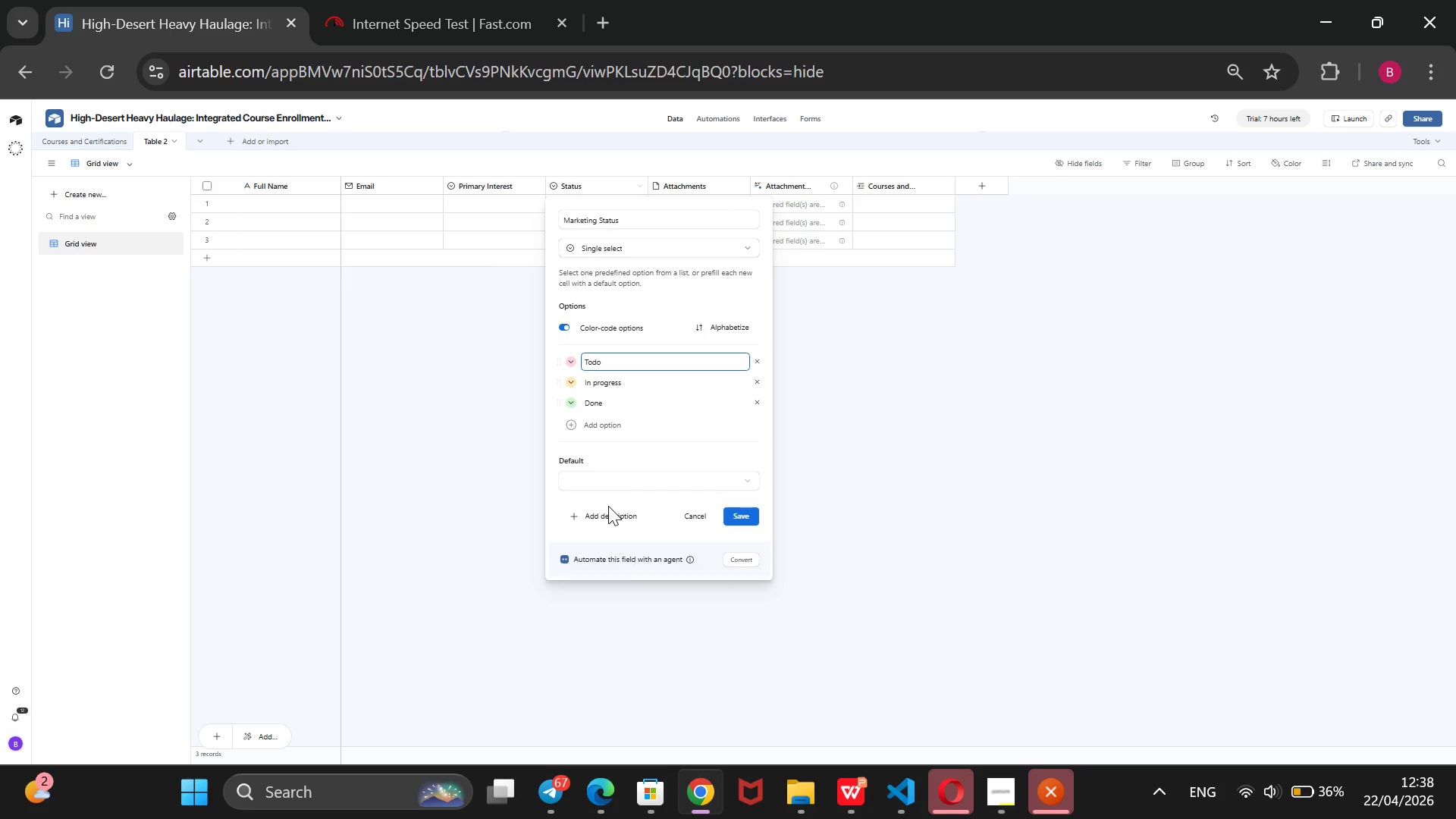 
key(Backspace)
 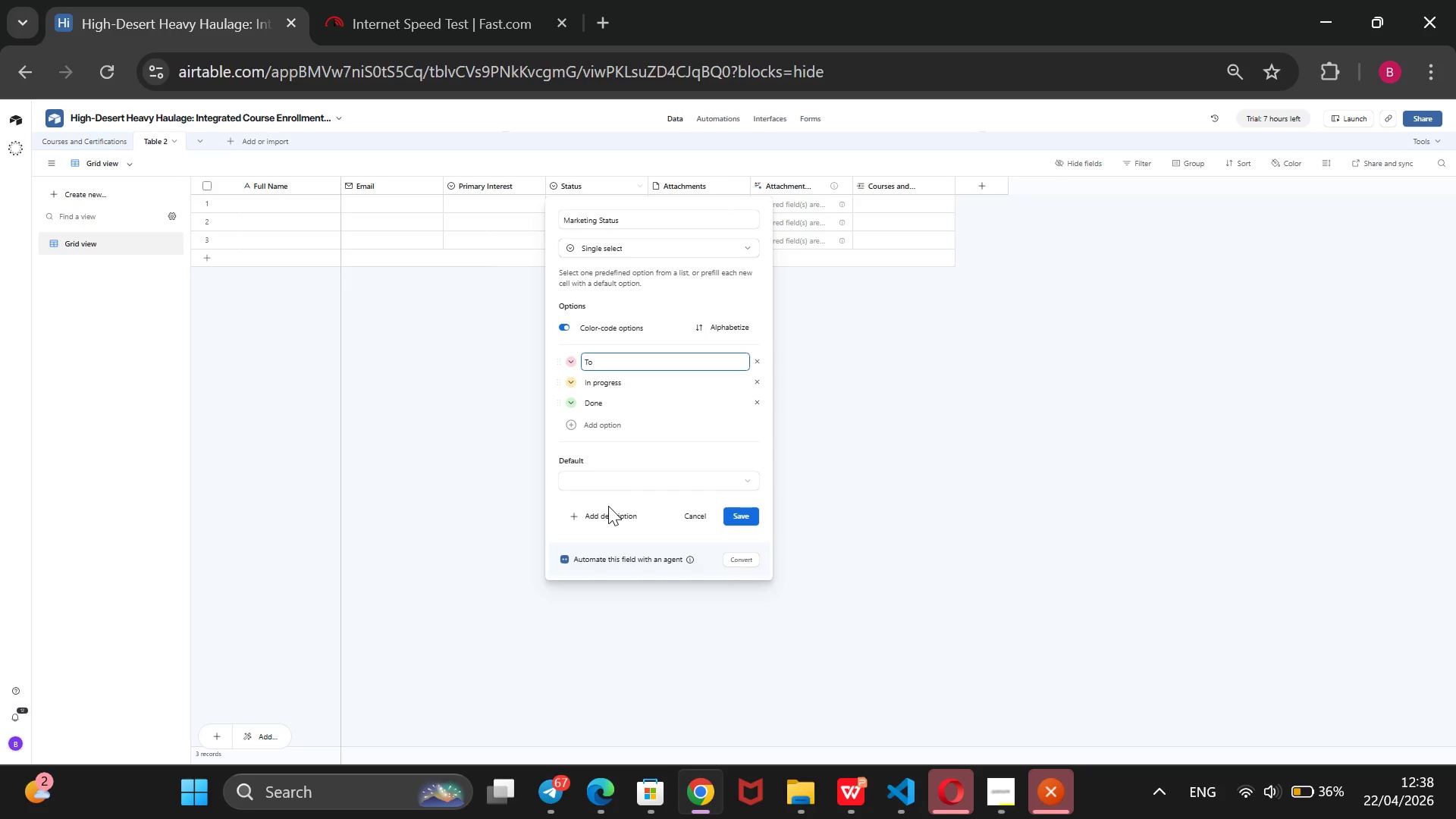 
key(Backspace)
 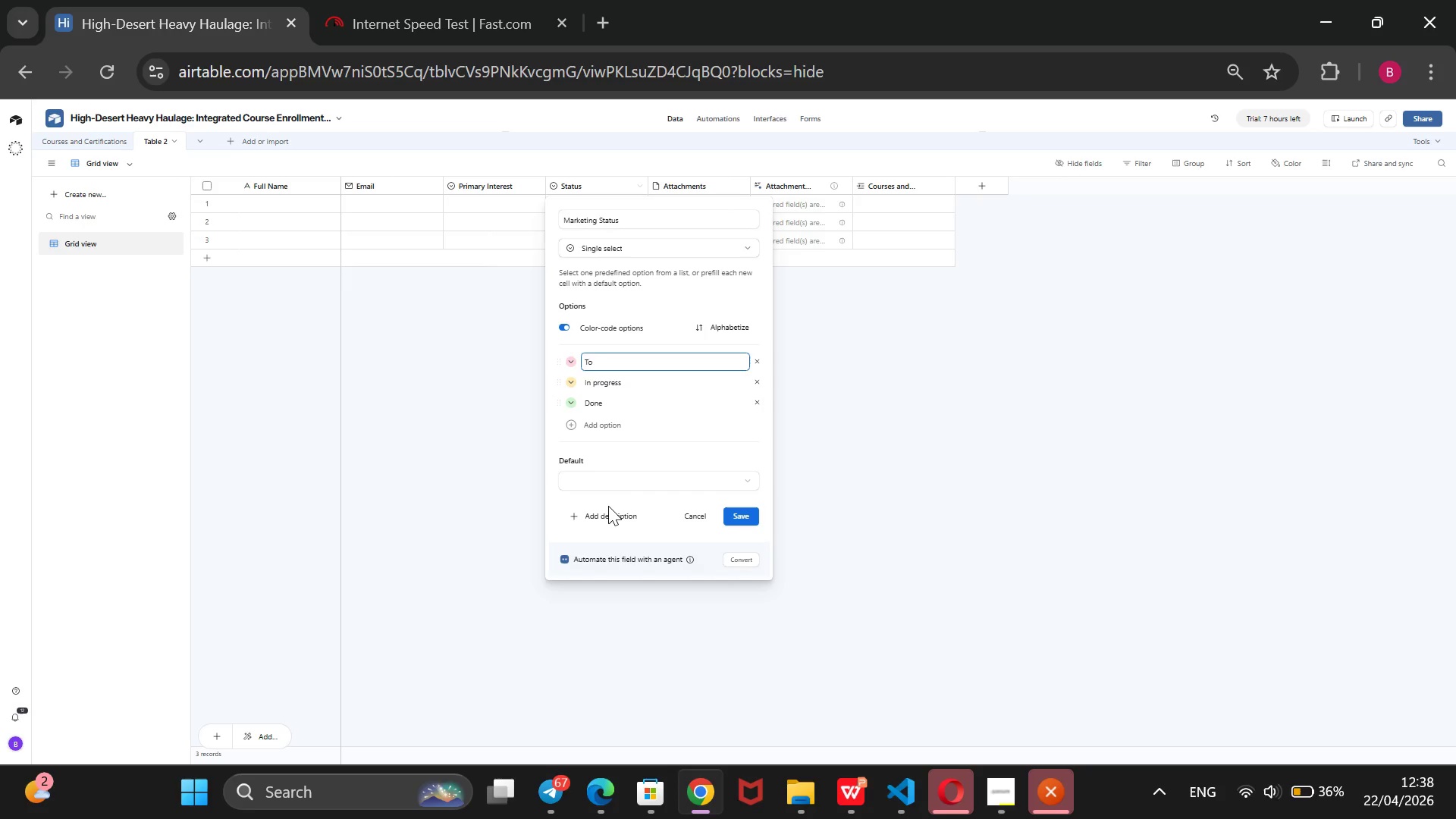 
key(Backspace)
 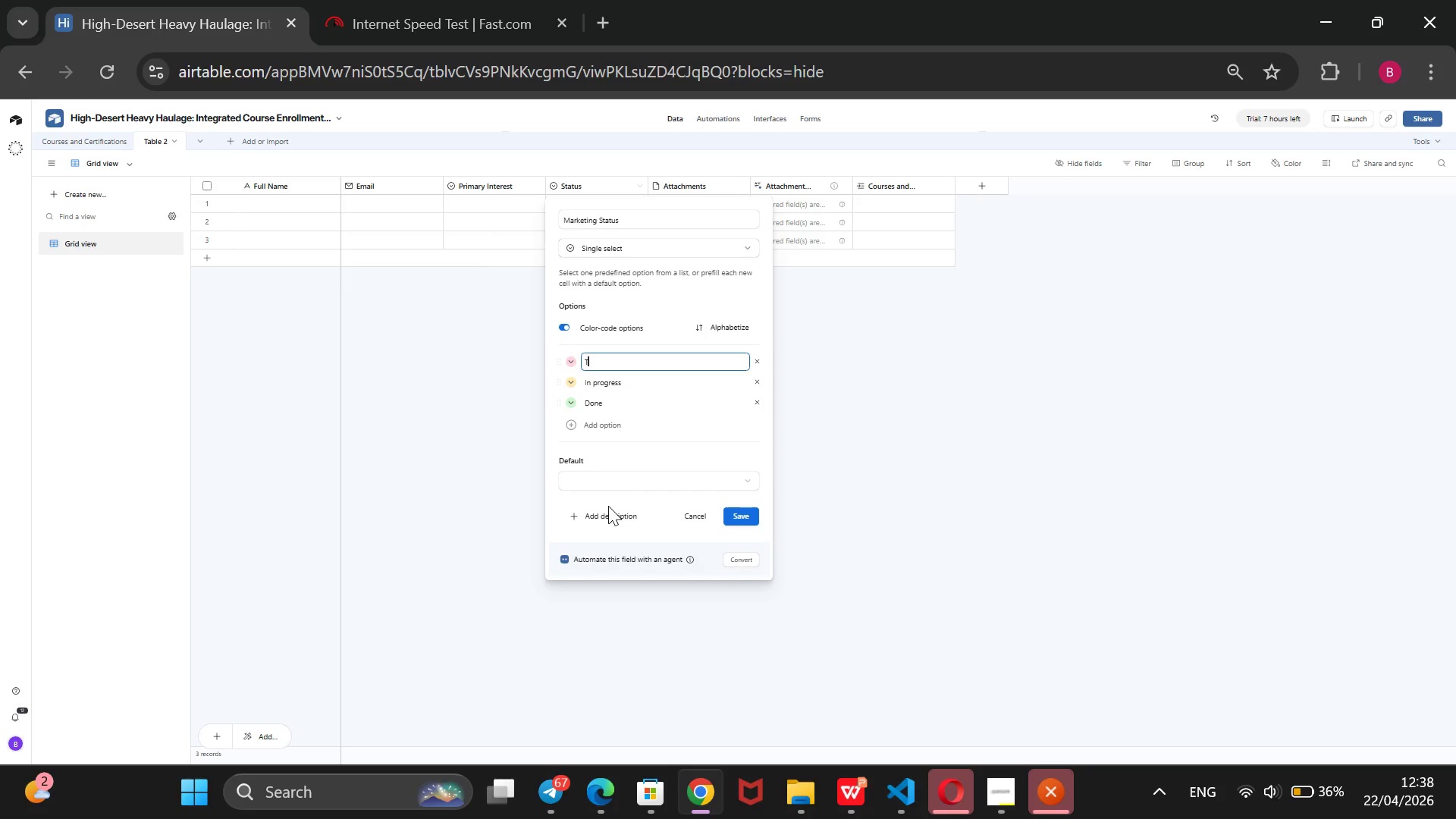 
key(Backspace)
 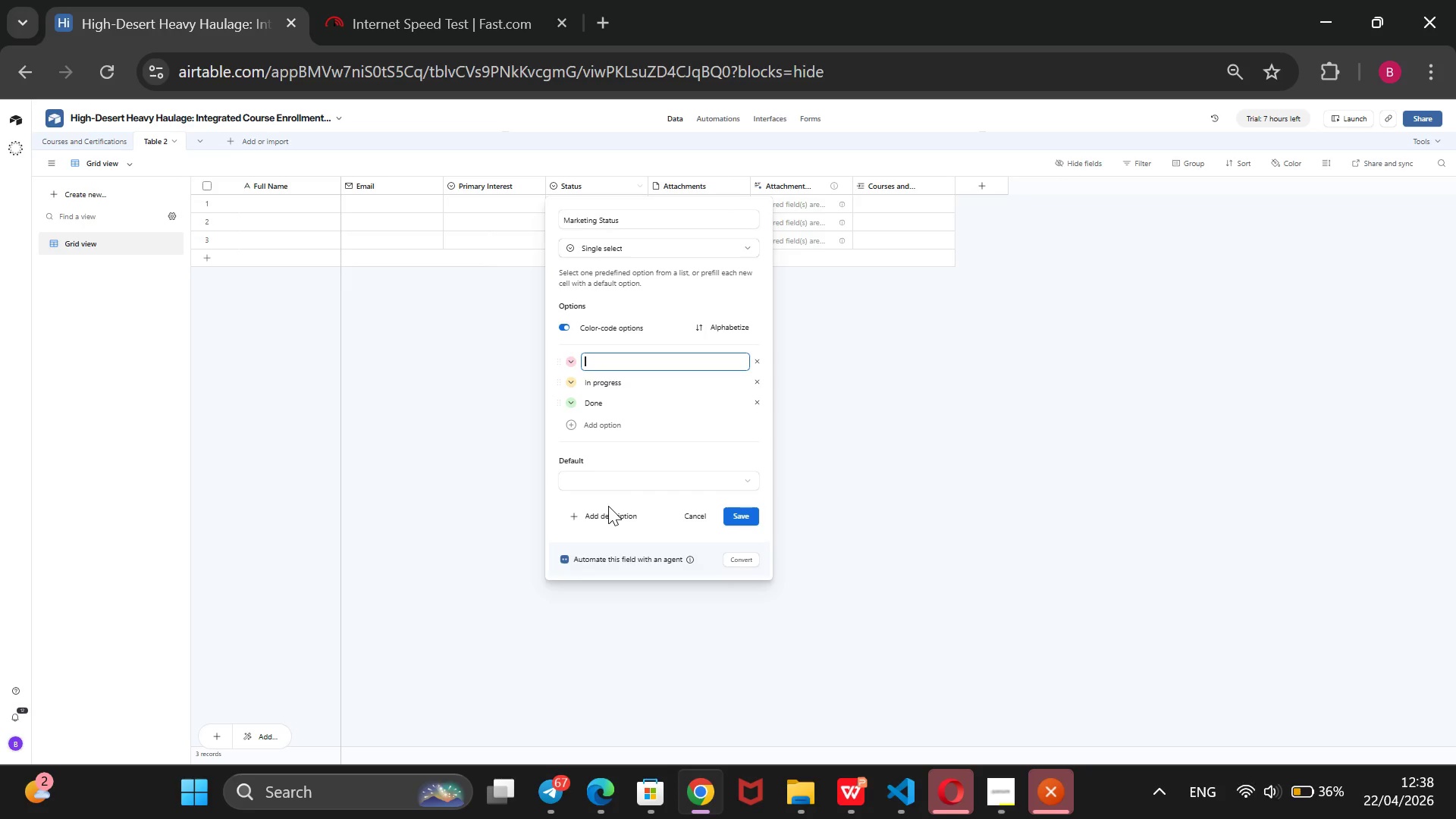 
key(Backspace)
 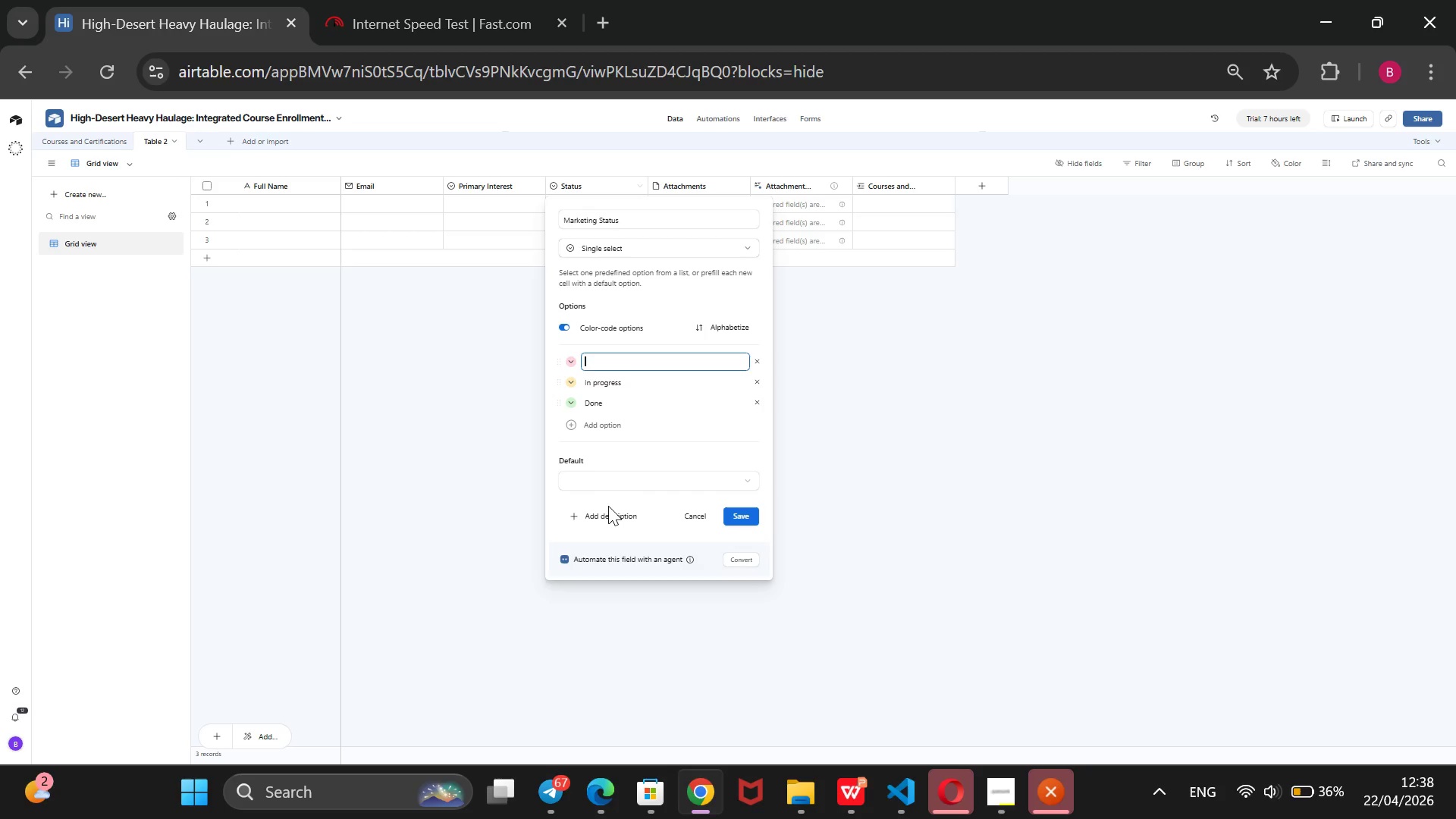 
wait(7.0)
 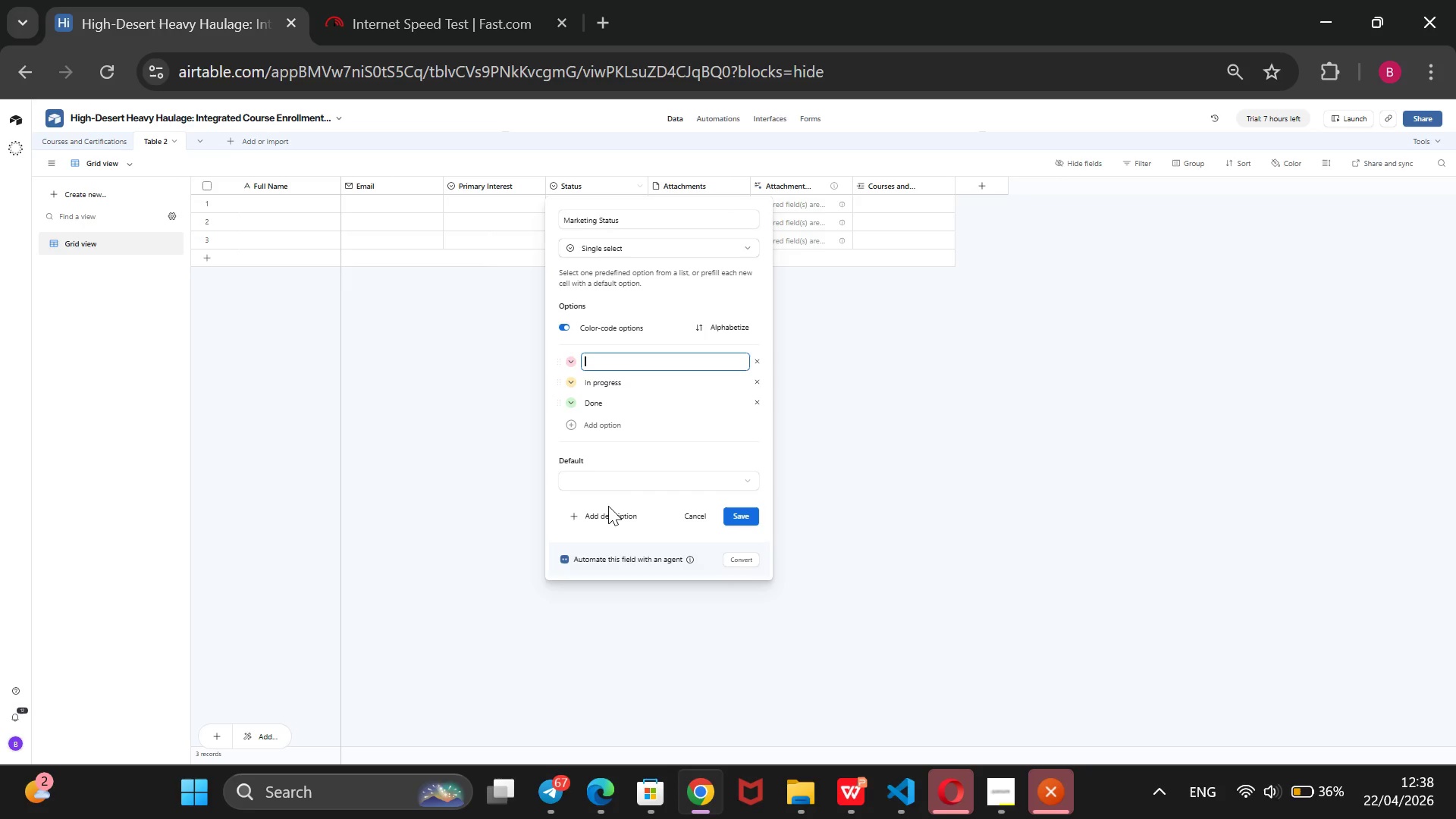 
type(Ready For Sequend)
 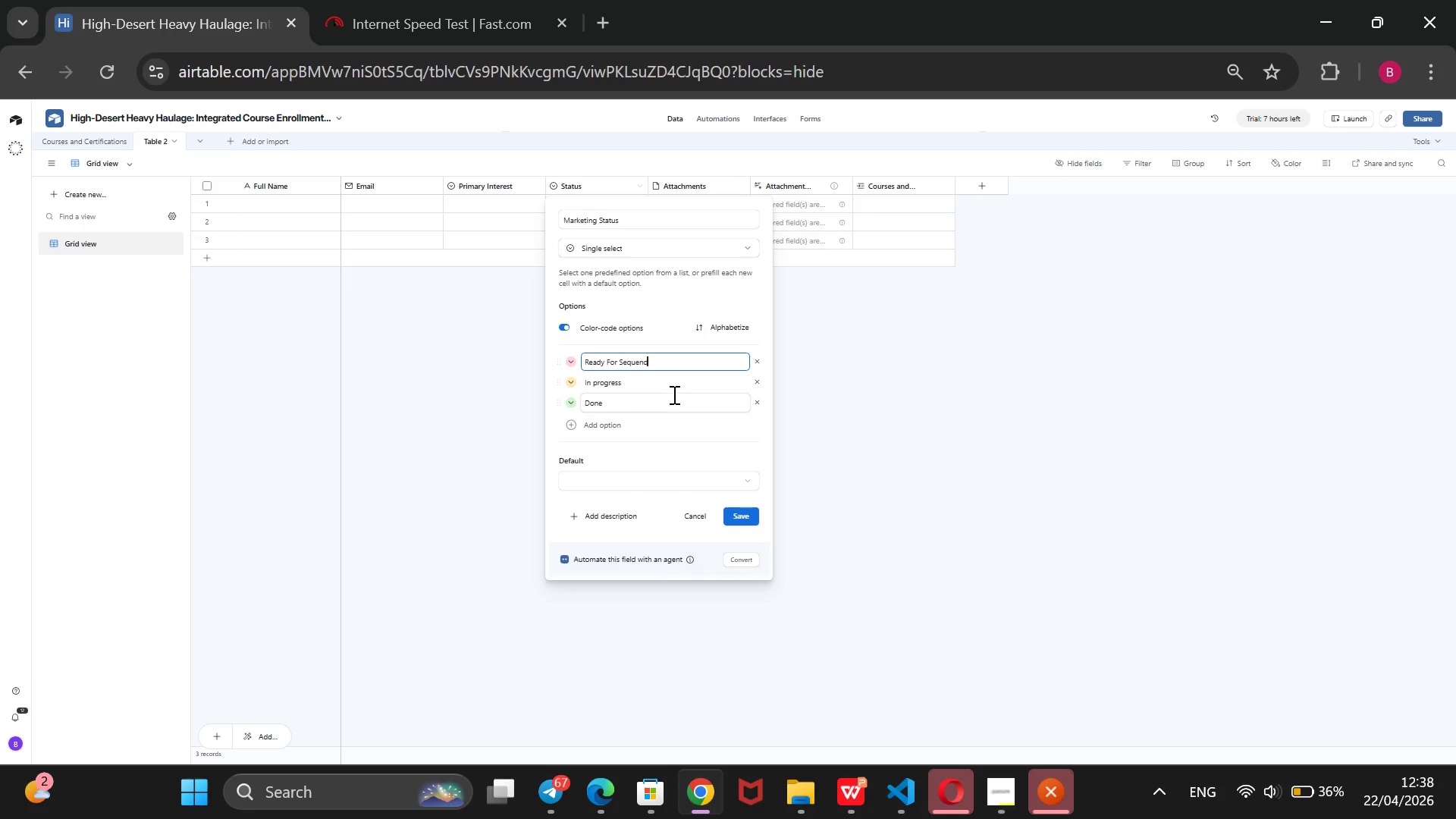 
left_click([673, 394])
 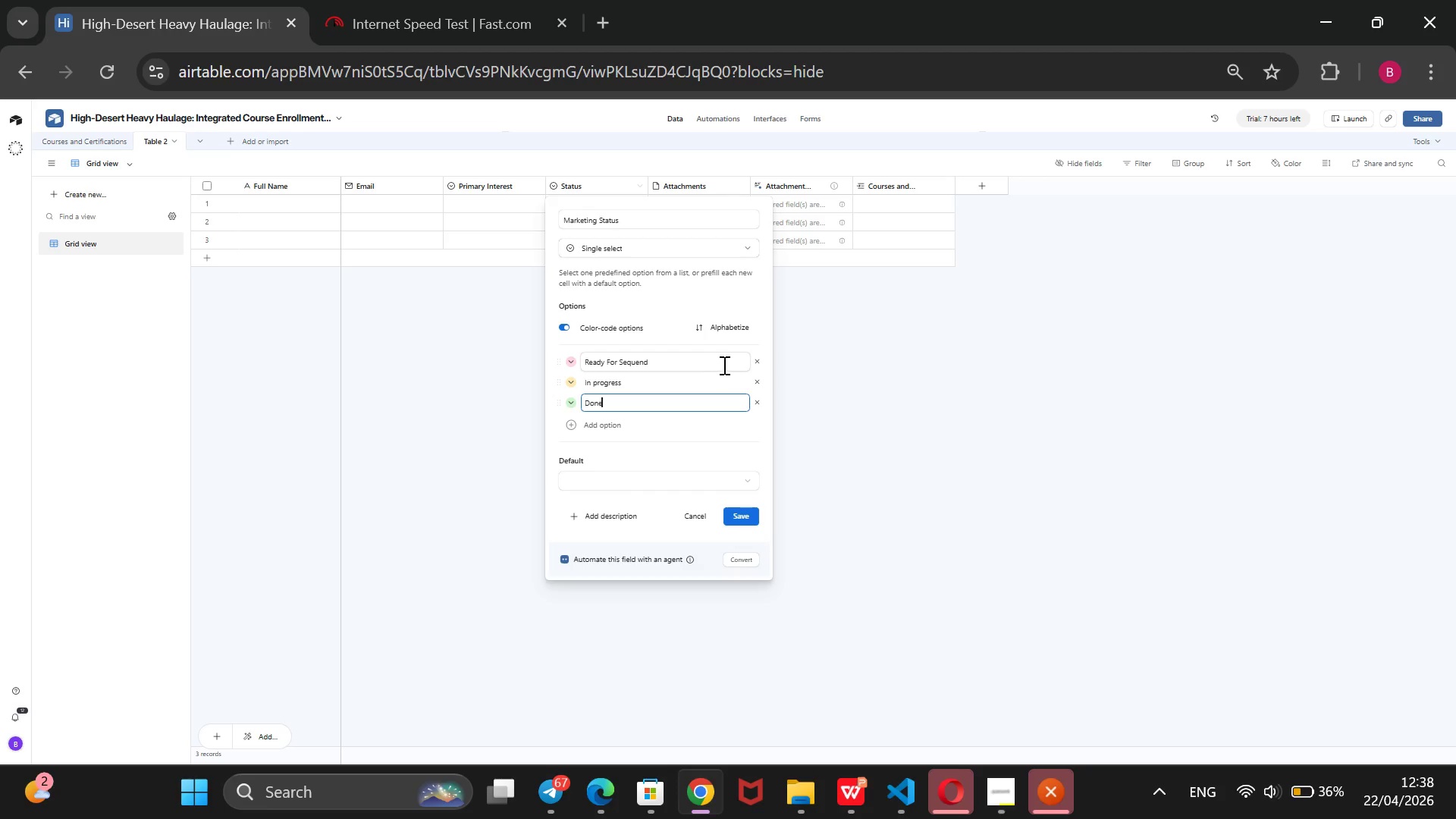 
left_click([717, 372])
 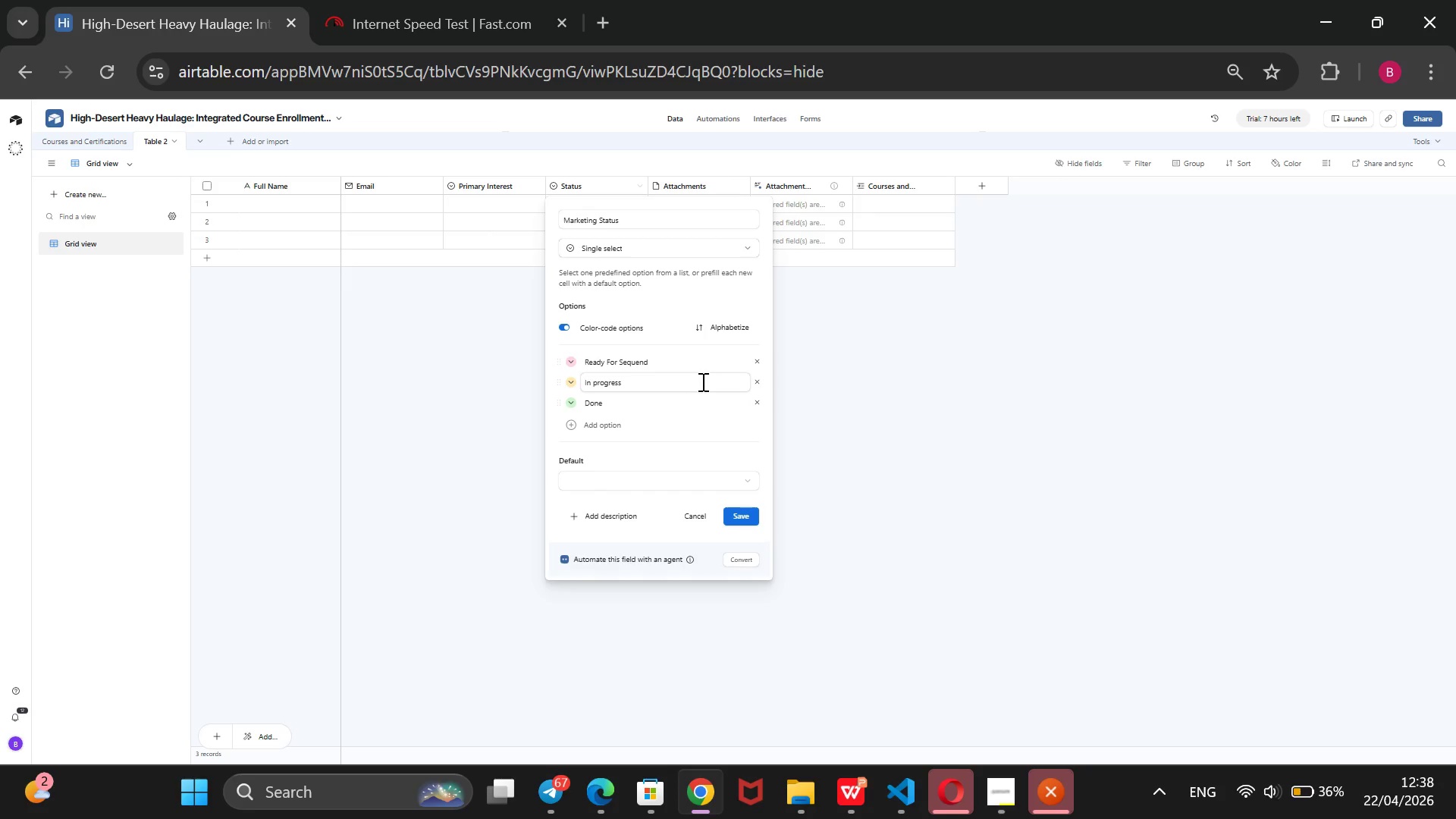 
left_click([701, 381])
 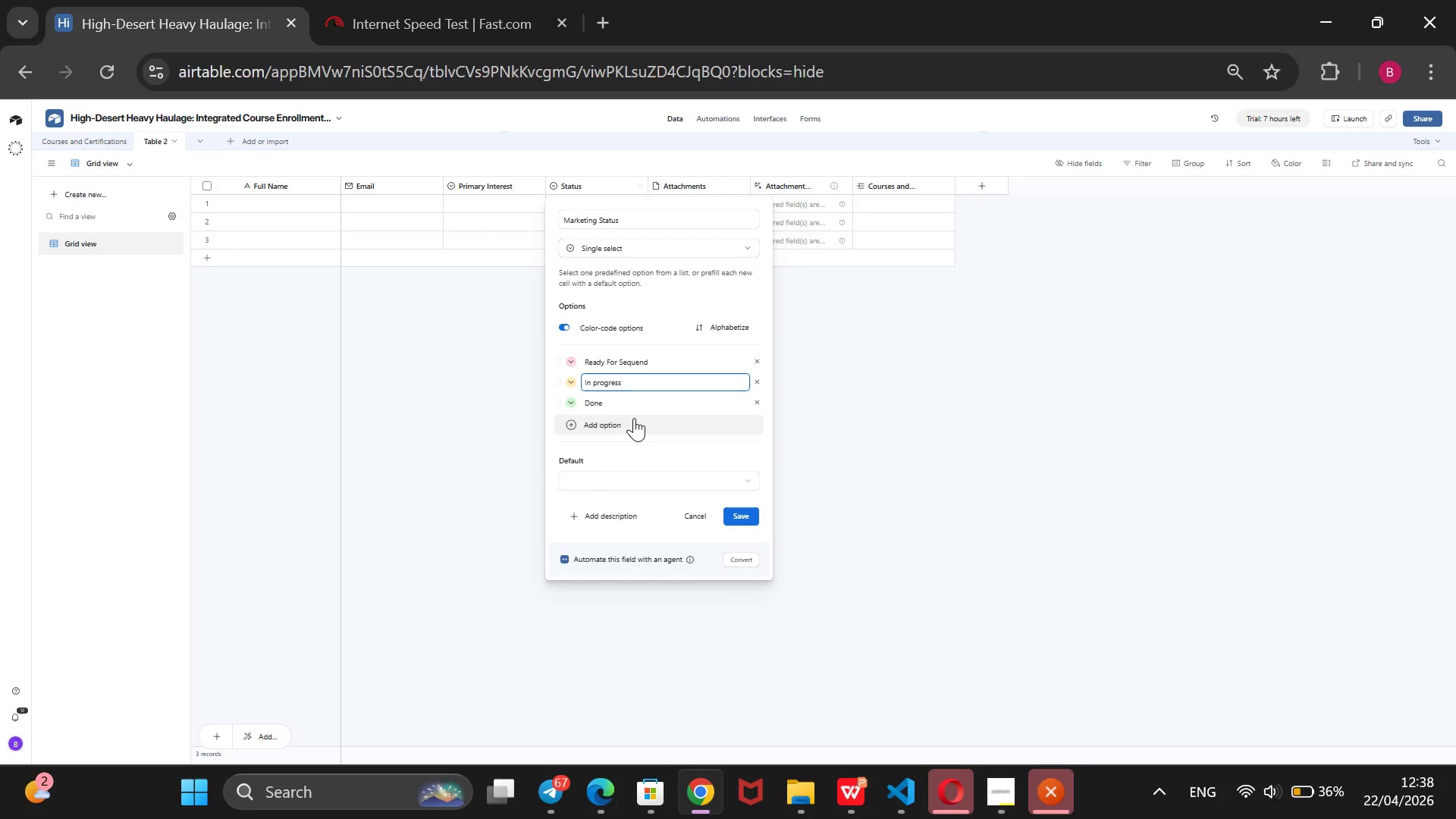 
key(Backspace)
key(Backspace)
key(Backspace)
key(Backspace)
key(Backspace)
key(Backspace)
key(Backspace)
key(Backspace)
key(Backspace)
key(Backspace)
key(Backspace)
type(New Lead)
 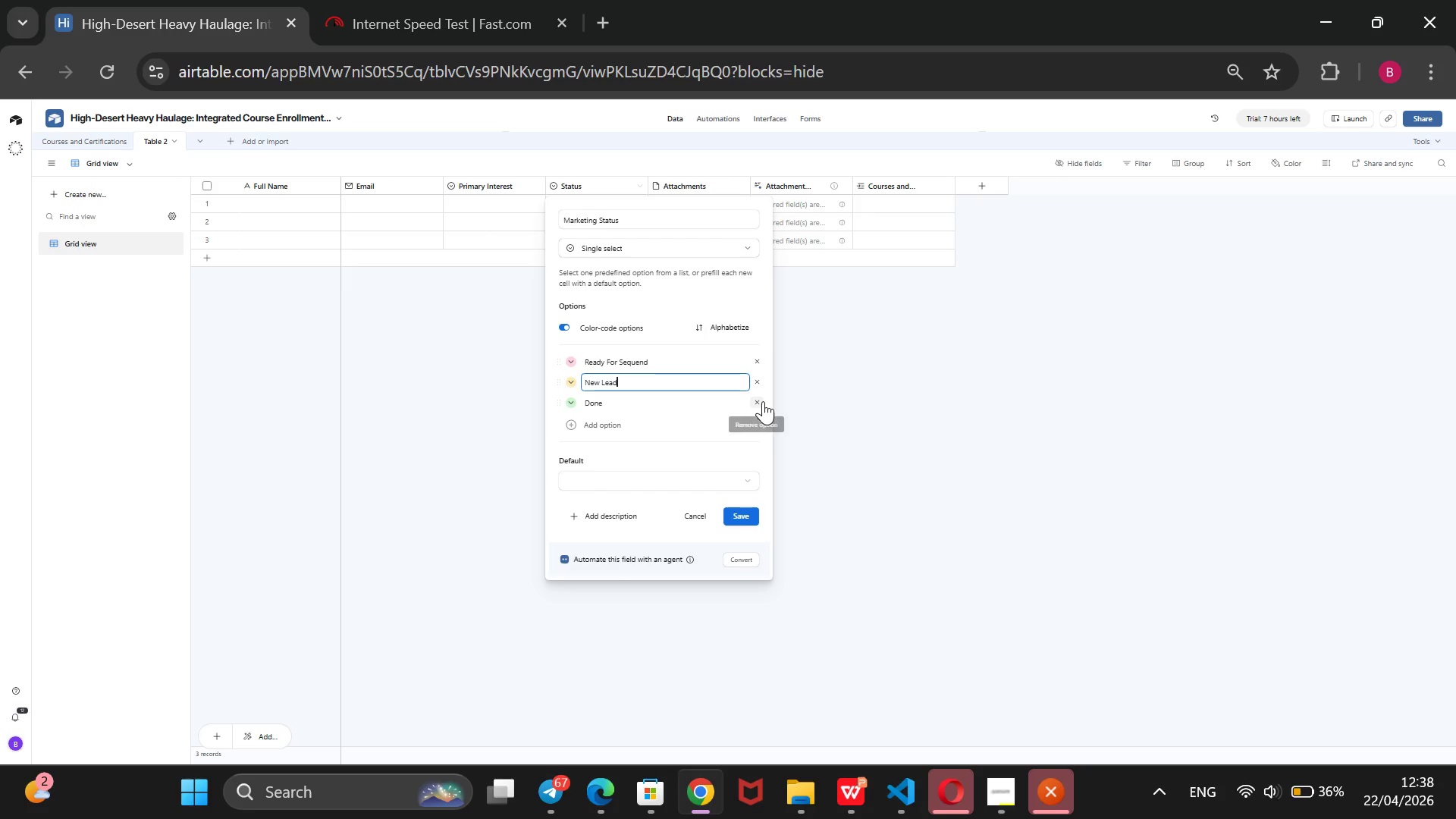 
left_click([763, 402])
 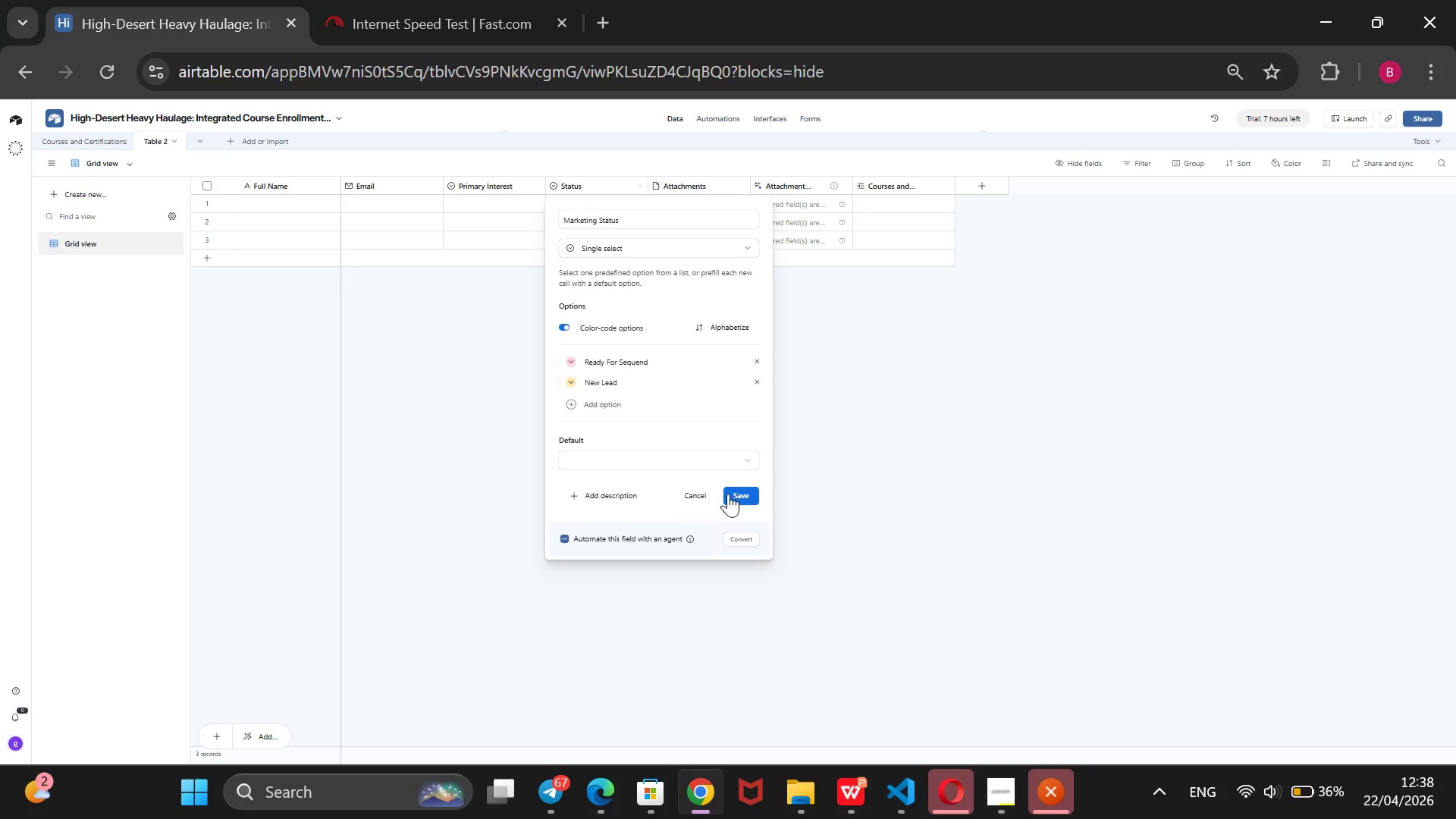 
left_click([737, 491])
 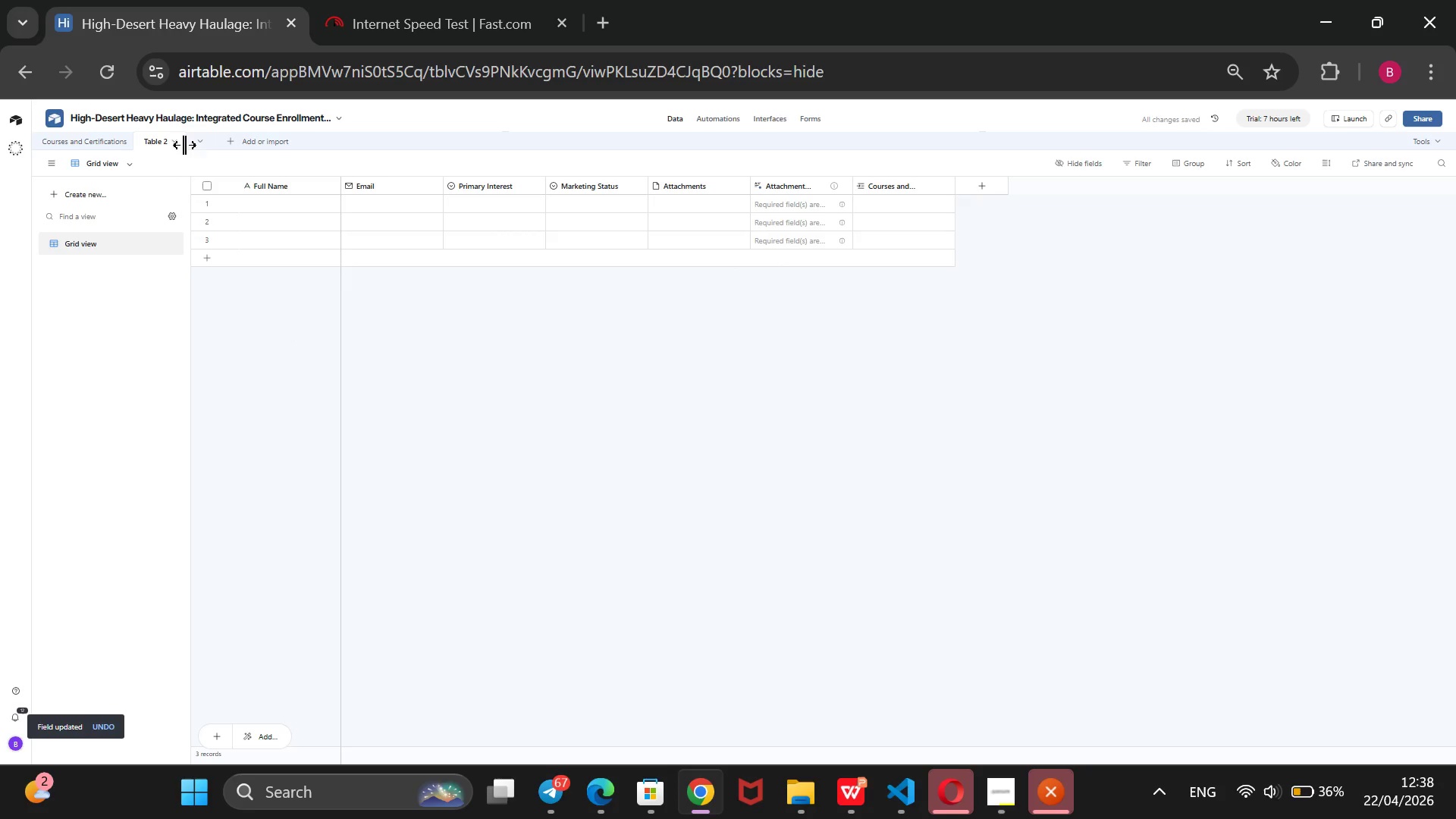 
right_click([153, 132])
 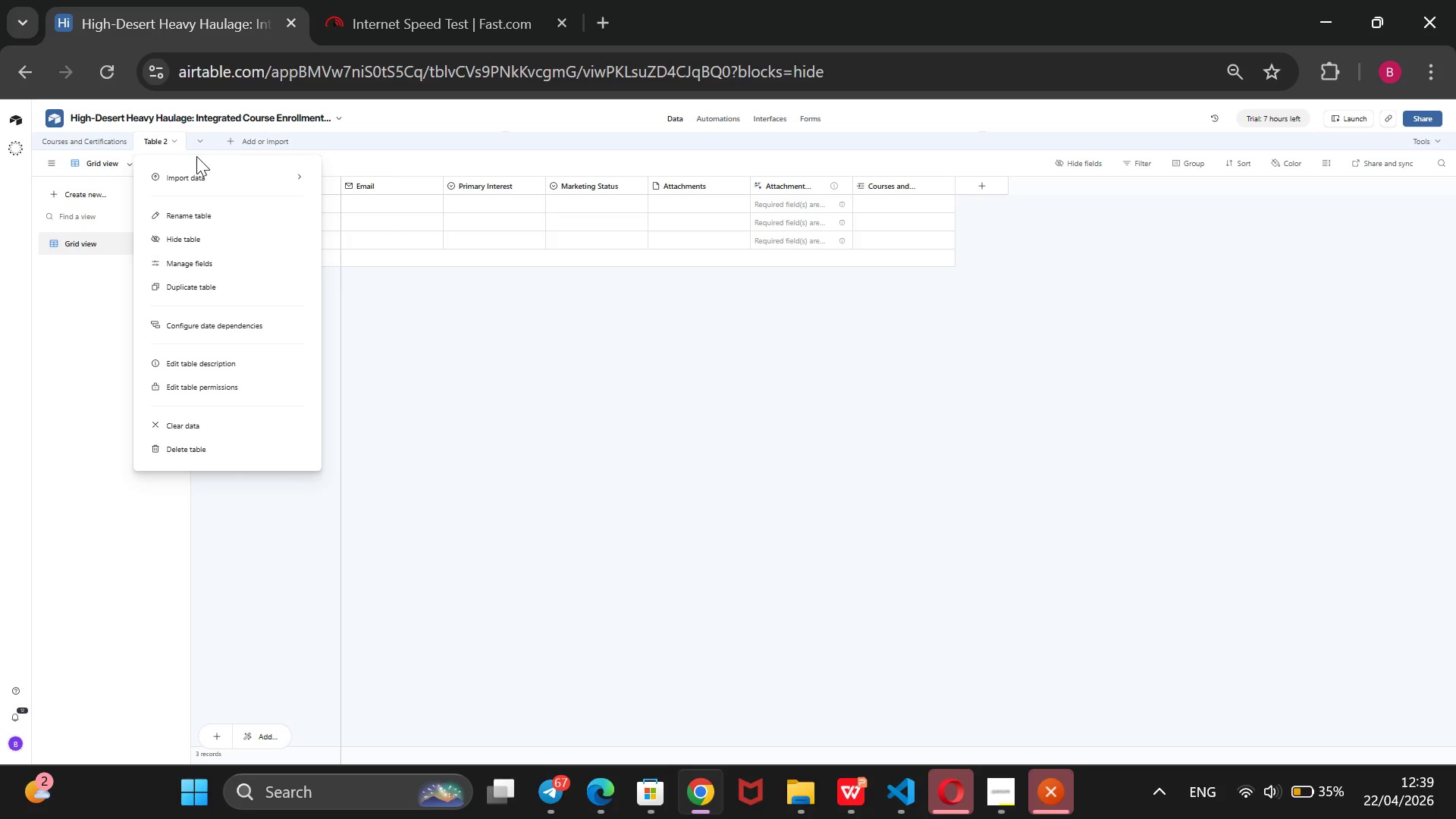 
wait(44.22)
 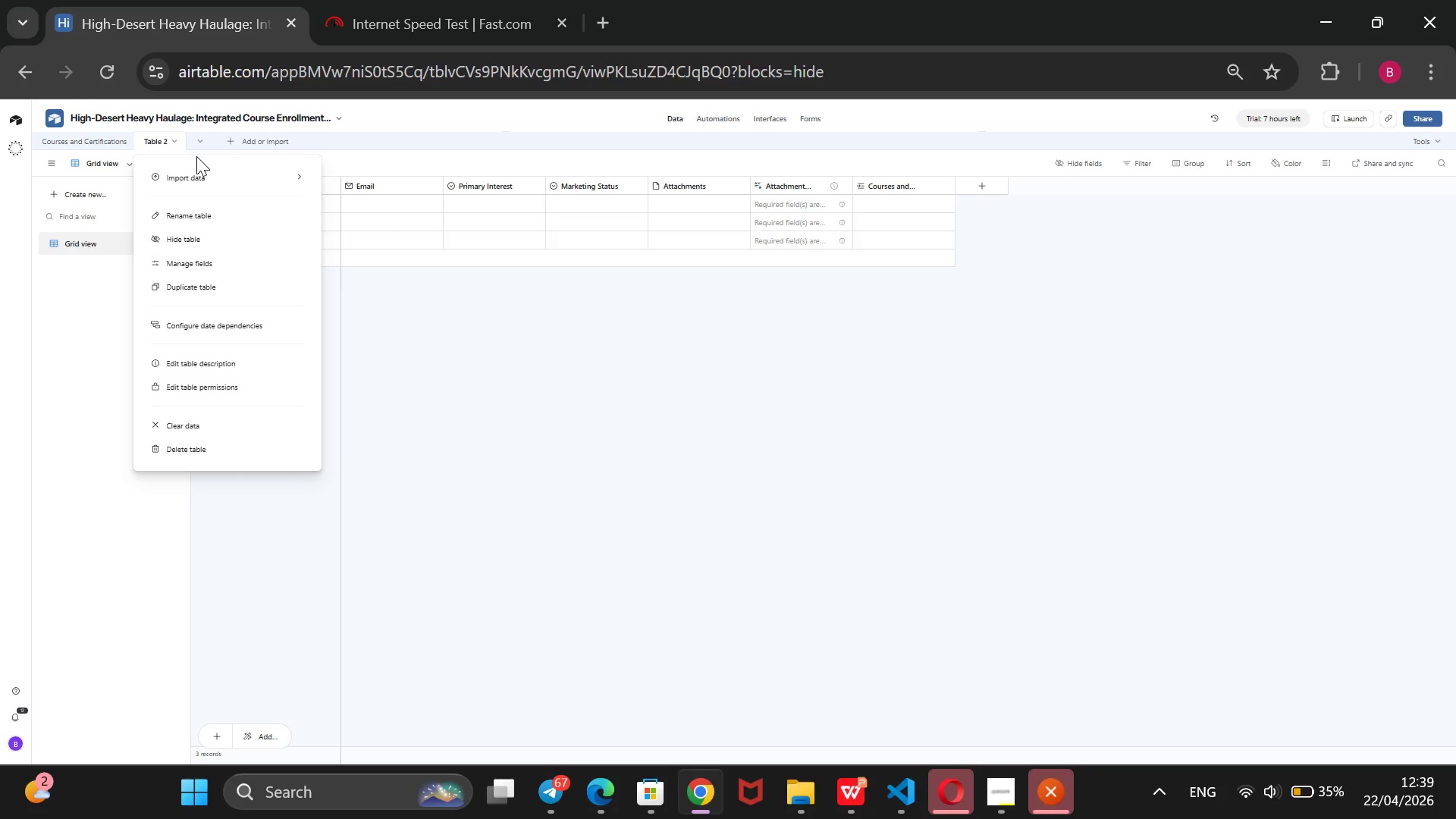 
left_click([185, 210])
 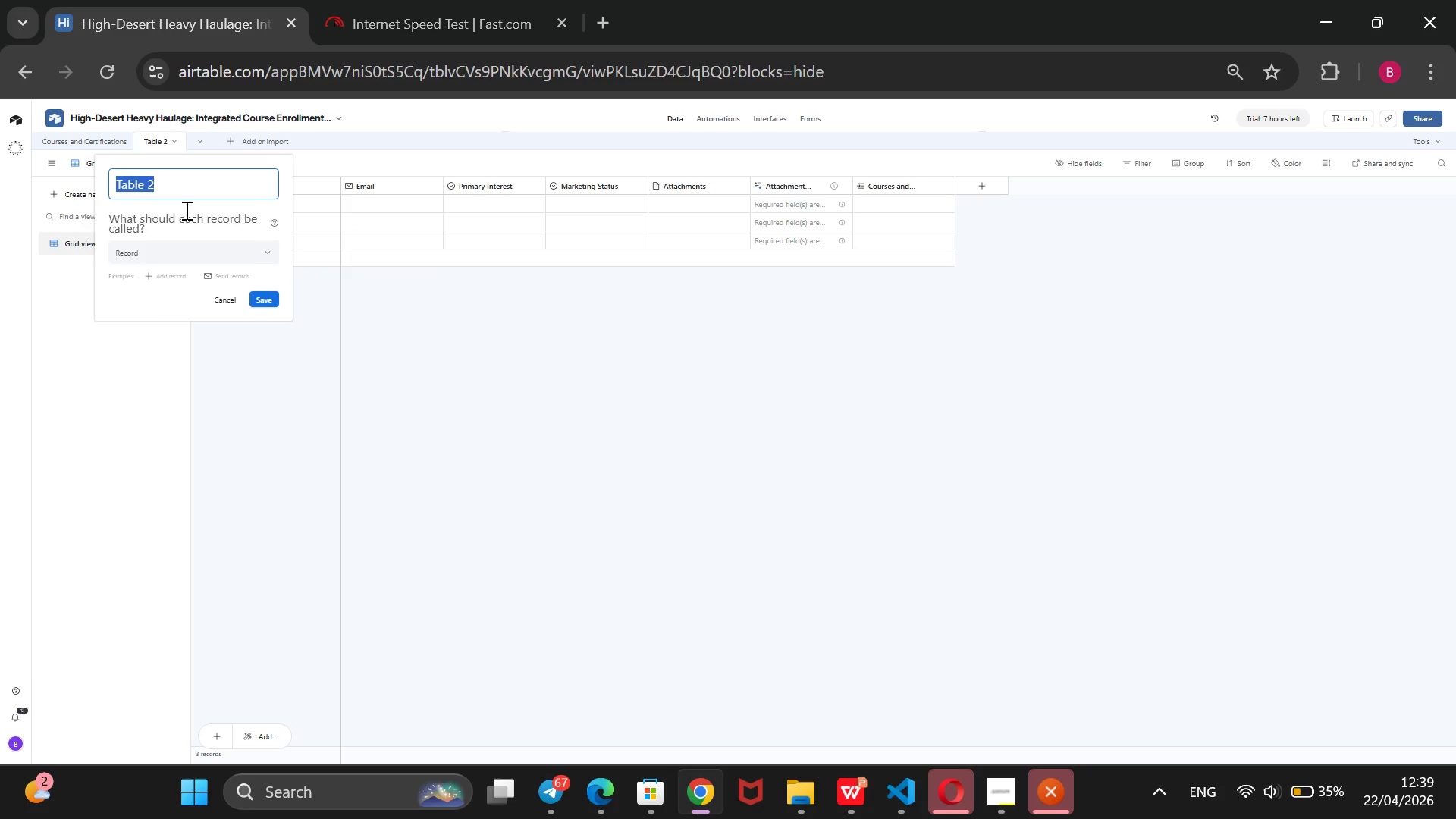 
type(Leads And )
key(Backspace)
key(Backspace)
key(Backspace)
key(Backspace)
type(an )
key(Backspace)
type(d Students)
 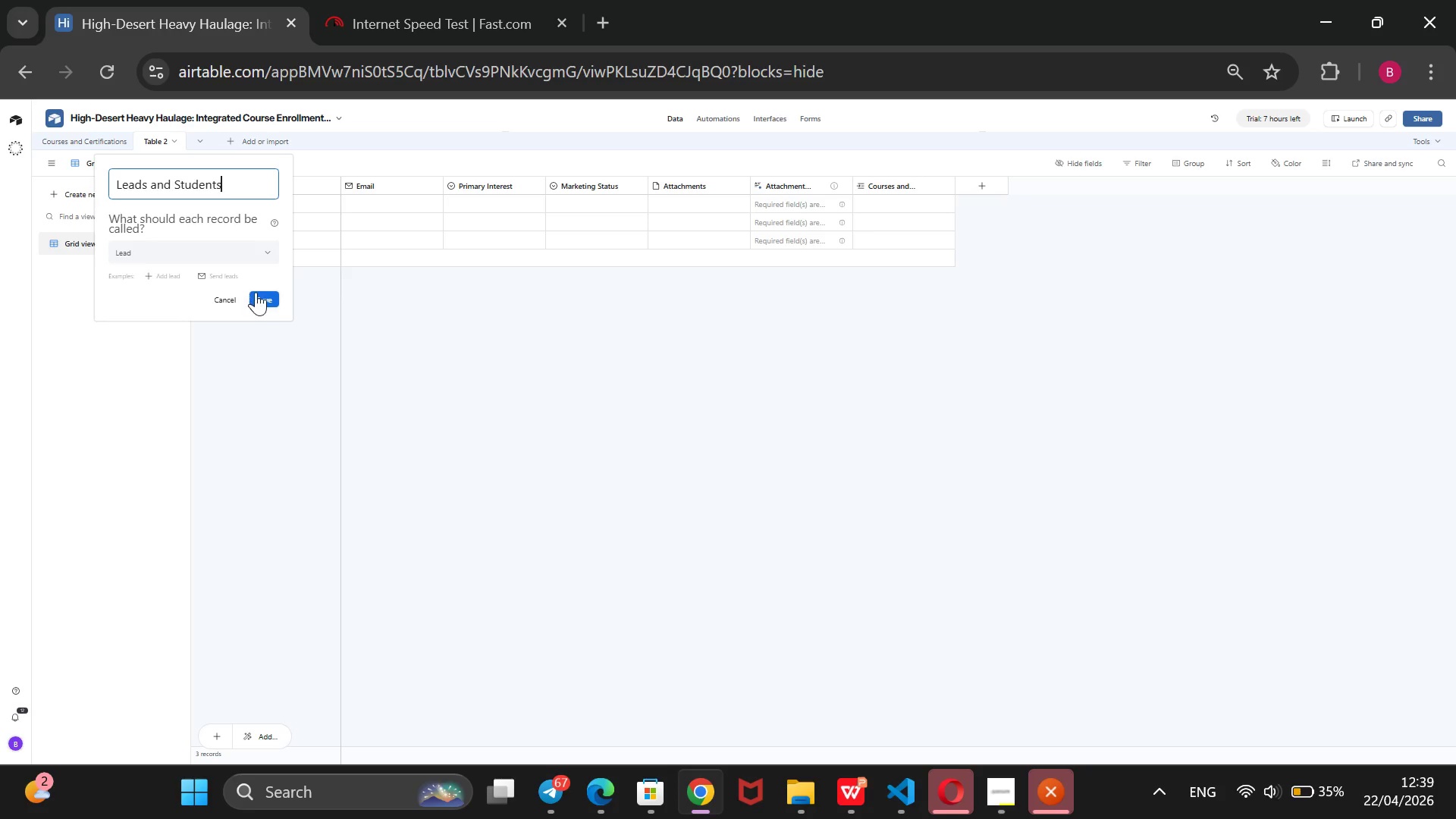 
left_click([256, 292])
 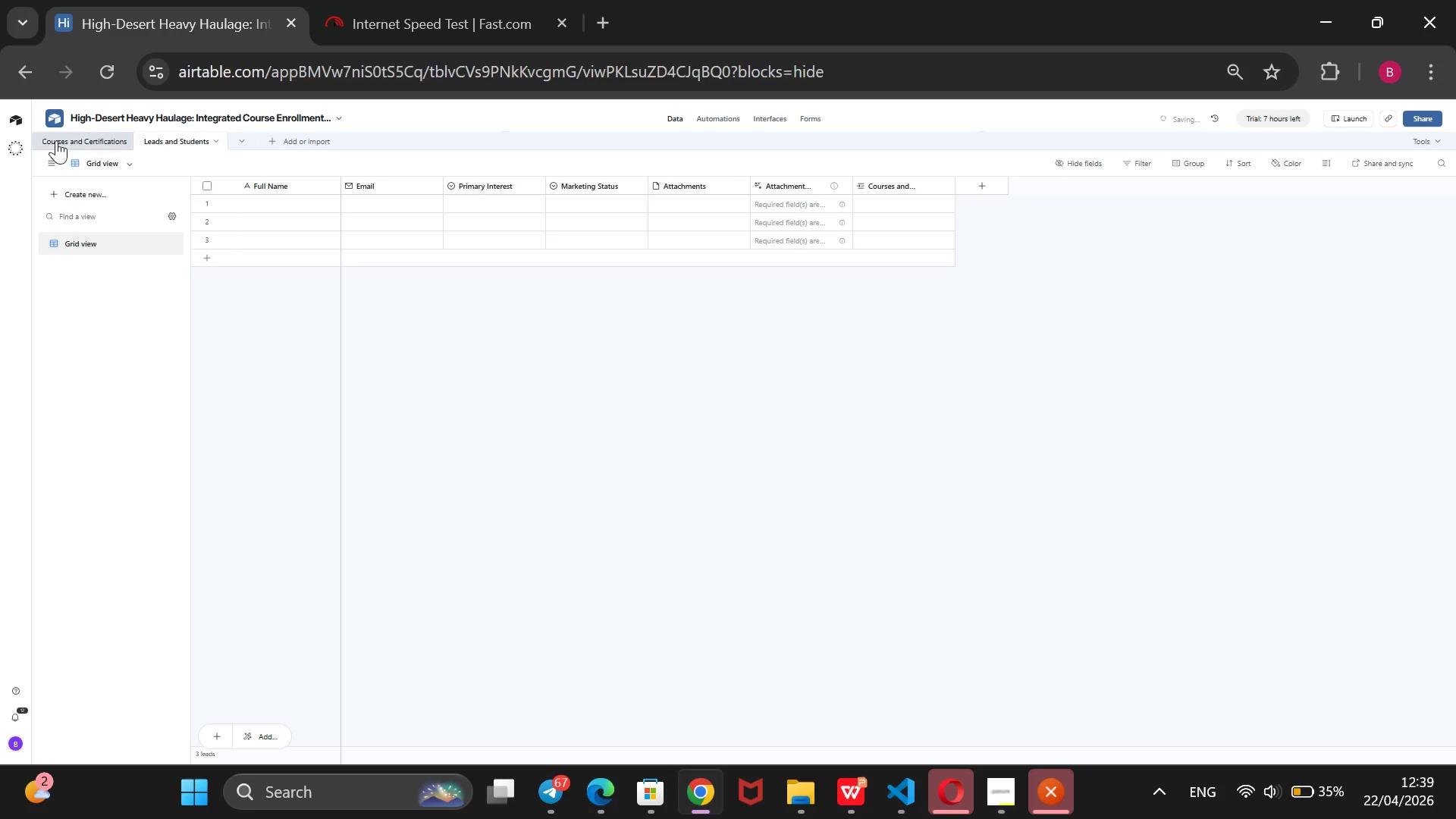 
left_click([72, 132])
 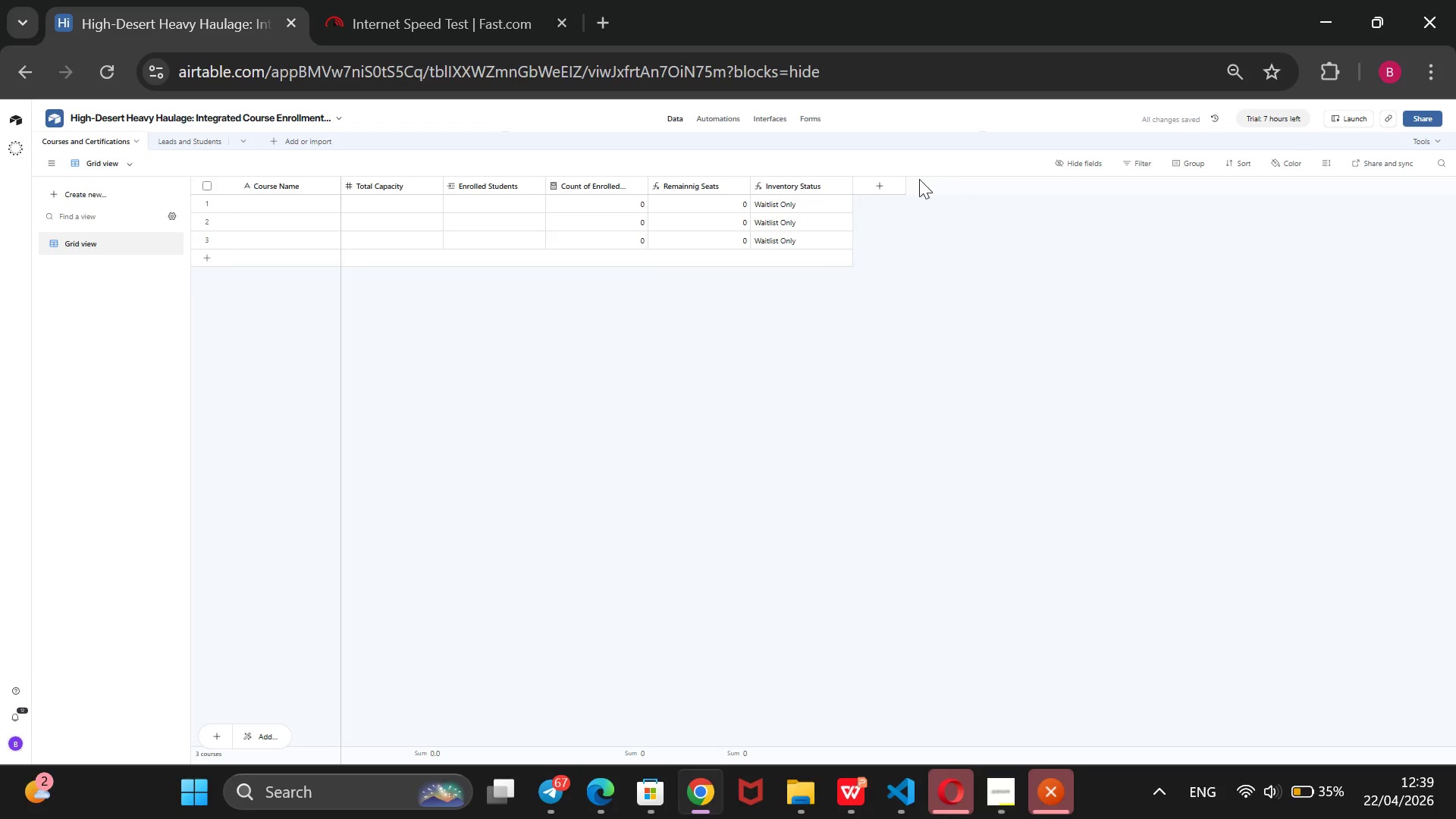 
left_click([885, 193])
 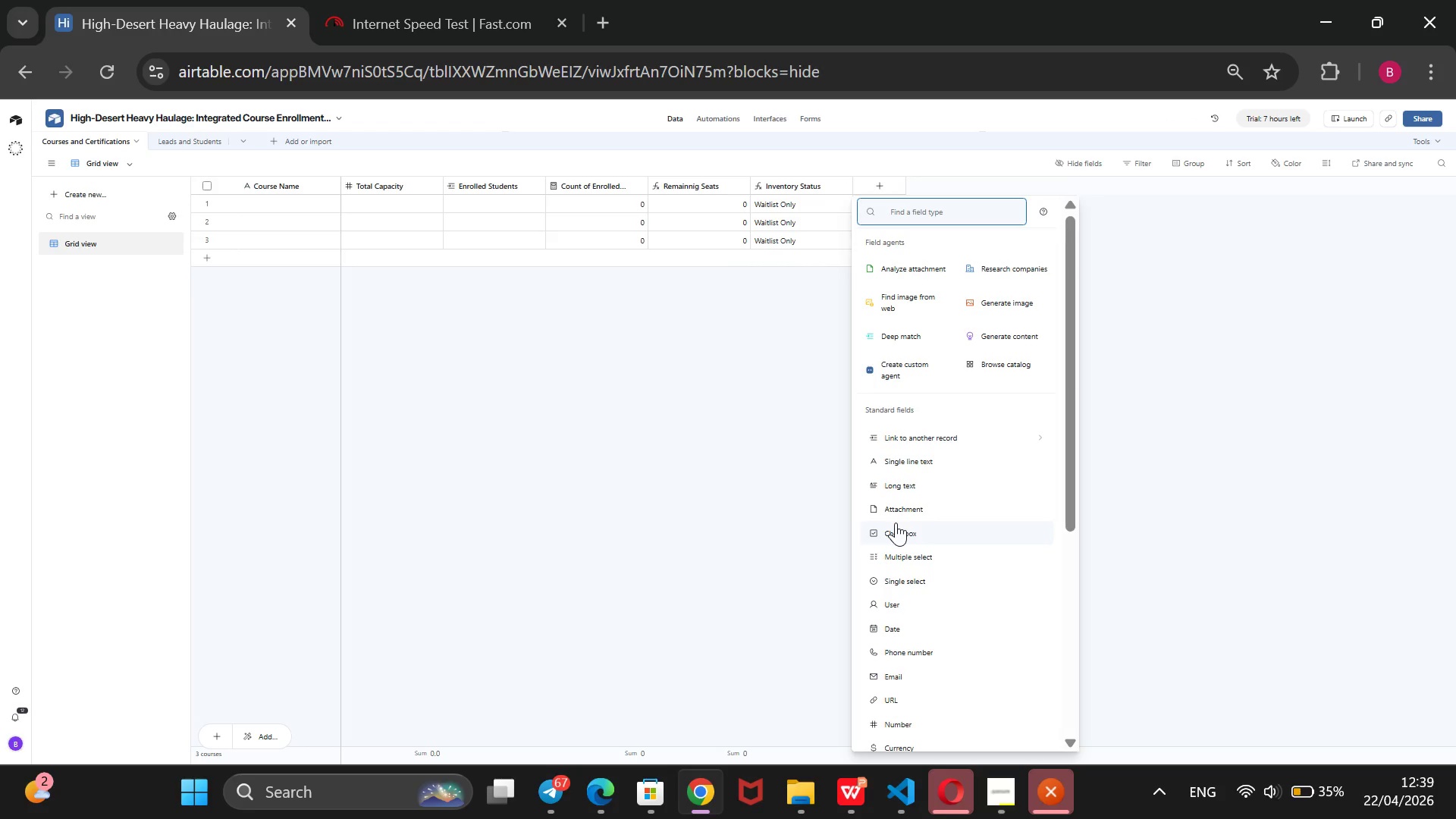 
scroll: coordinate [896, 522], scroll_direction: down, amount: 3.0
 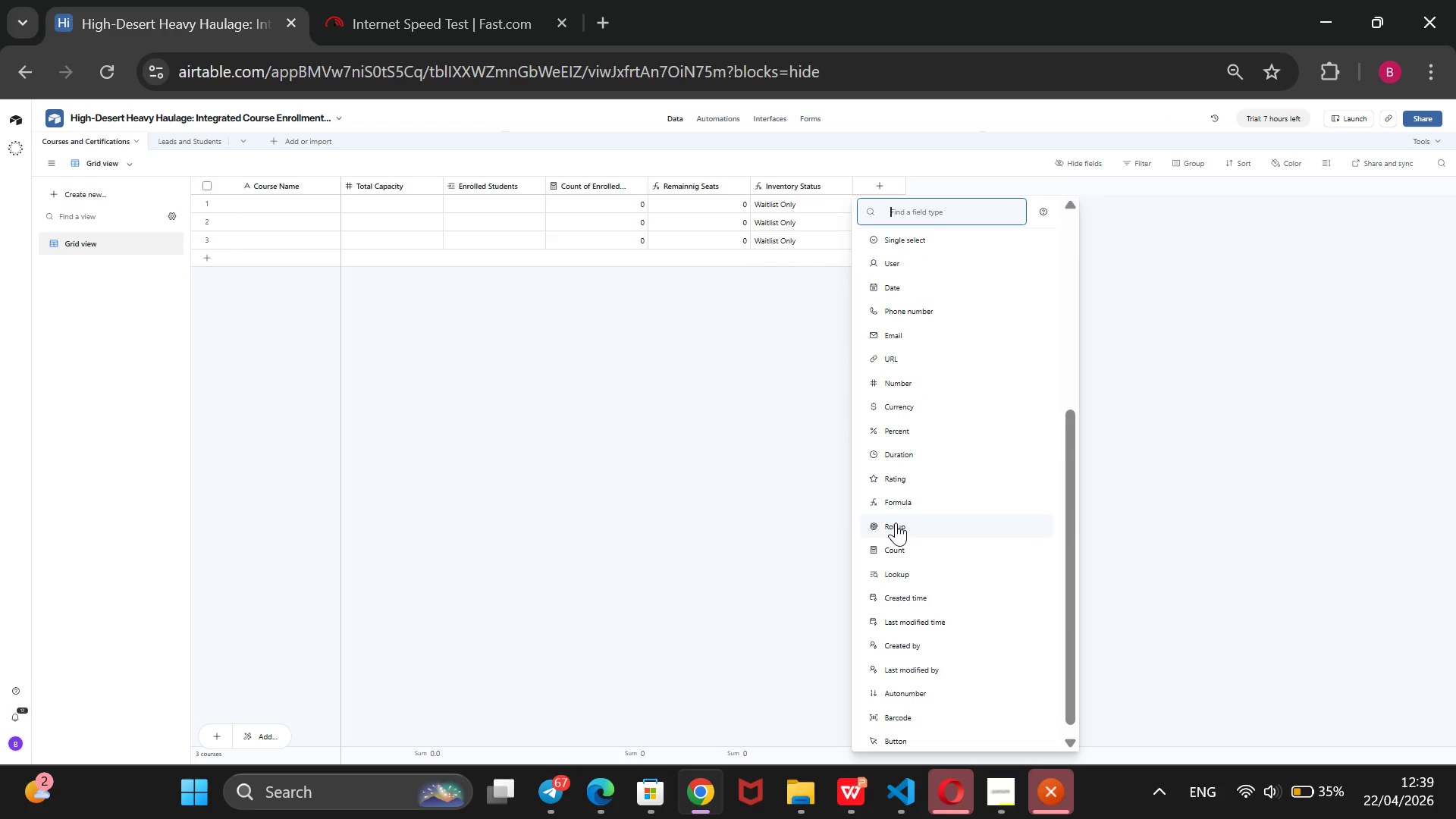 
scroll: coordinate [896, 522], scroll_direction: up, amount: 4.0
 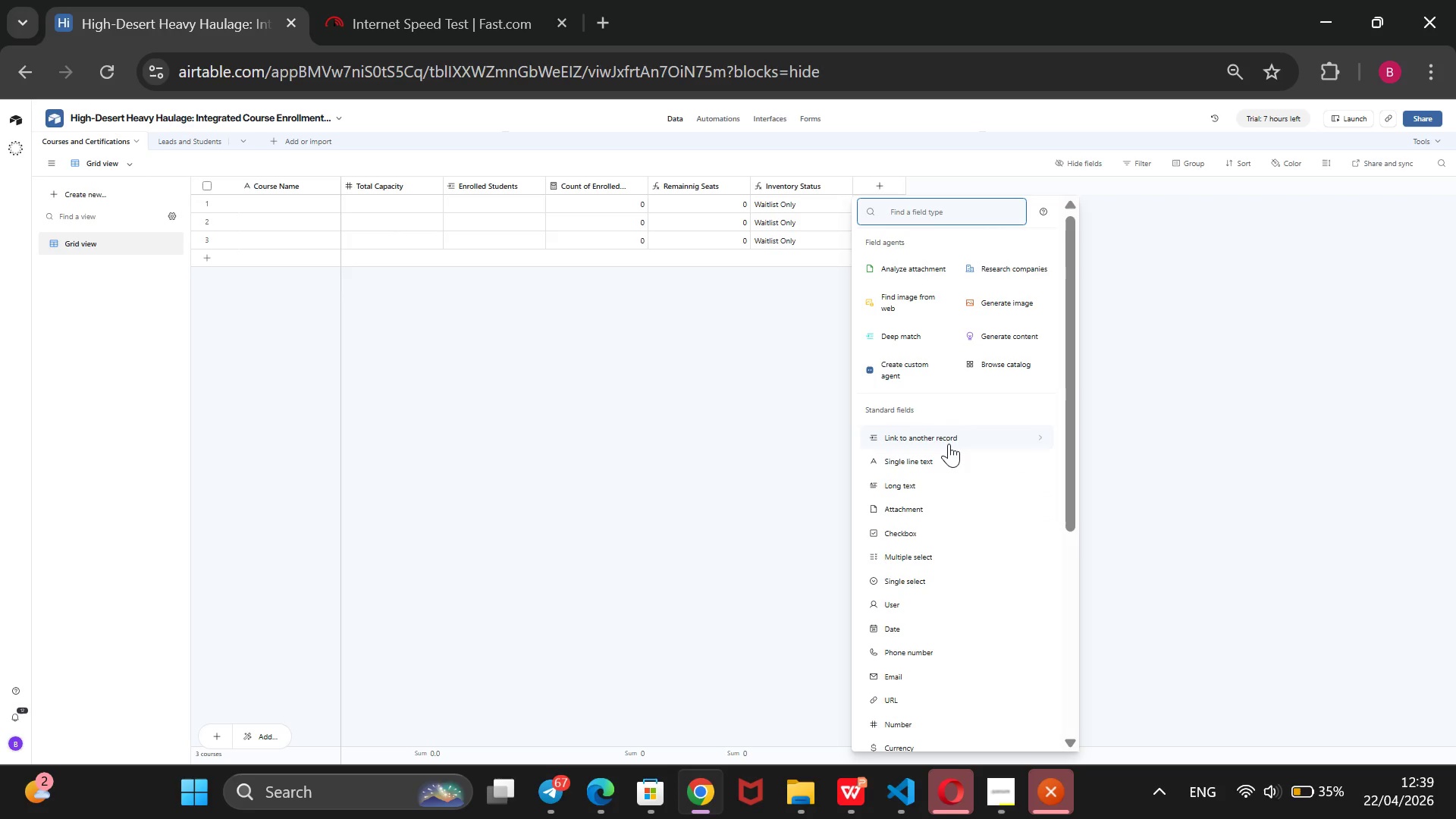 
left_click([941, 487])
 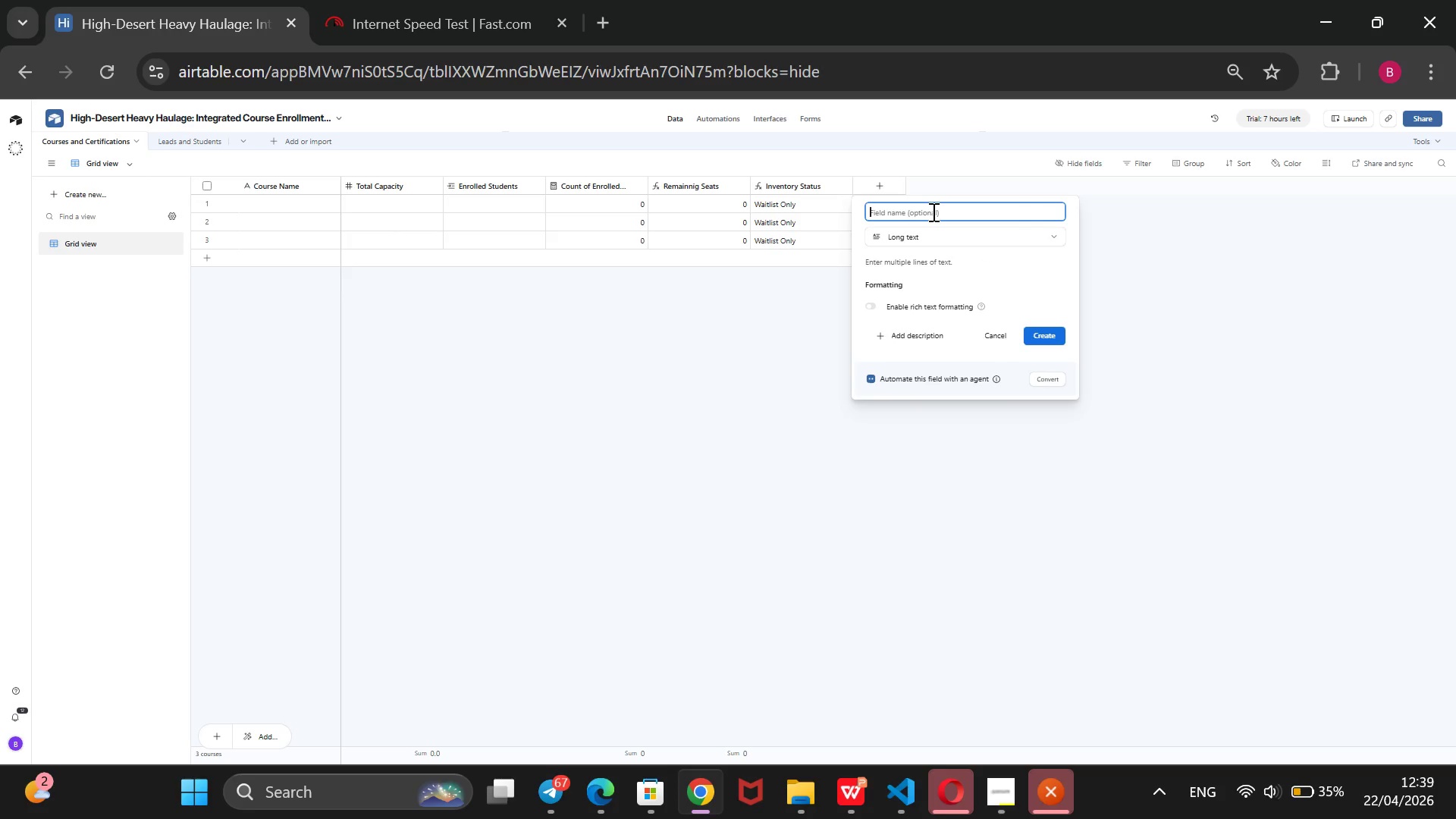 
type(Meta Description)
 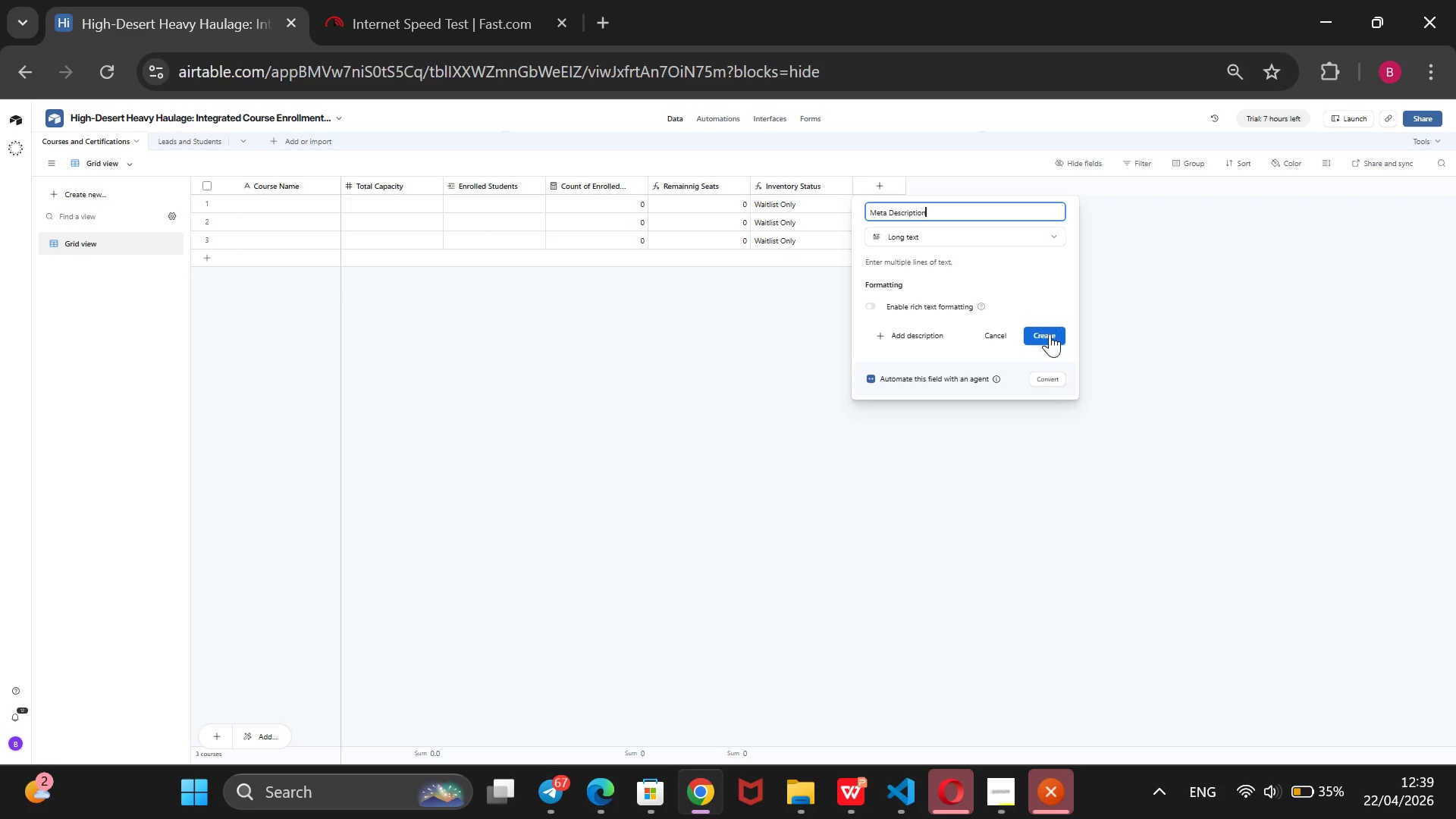 
left_click([1050, 334])
 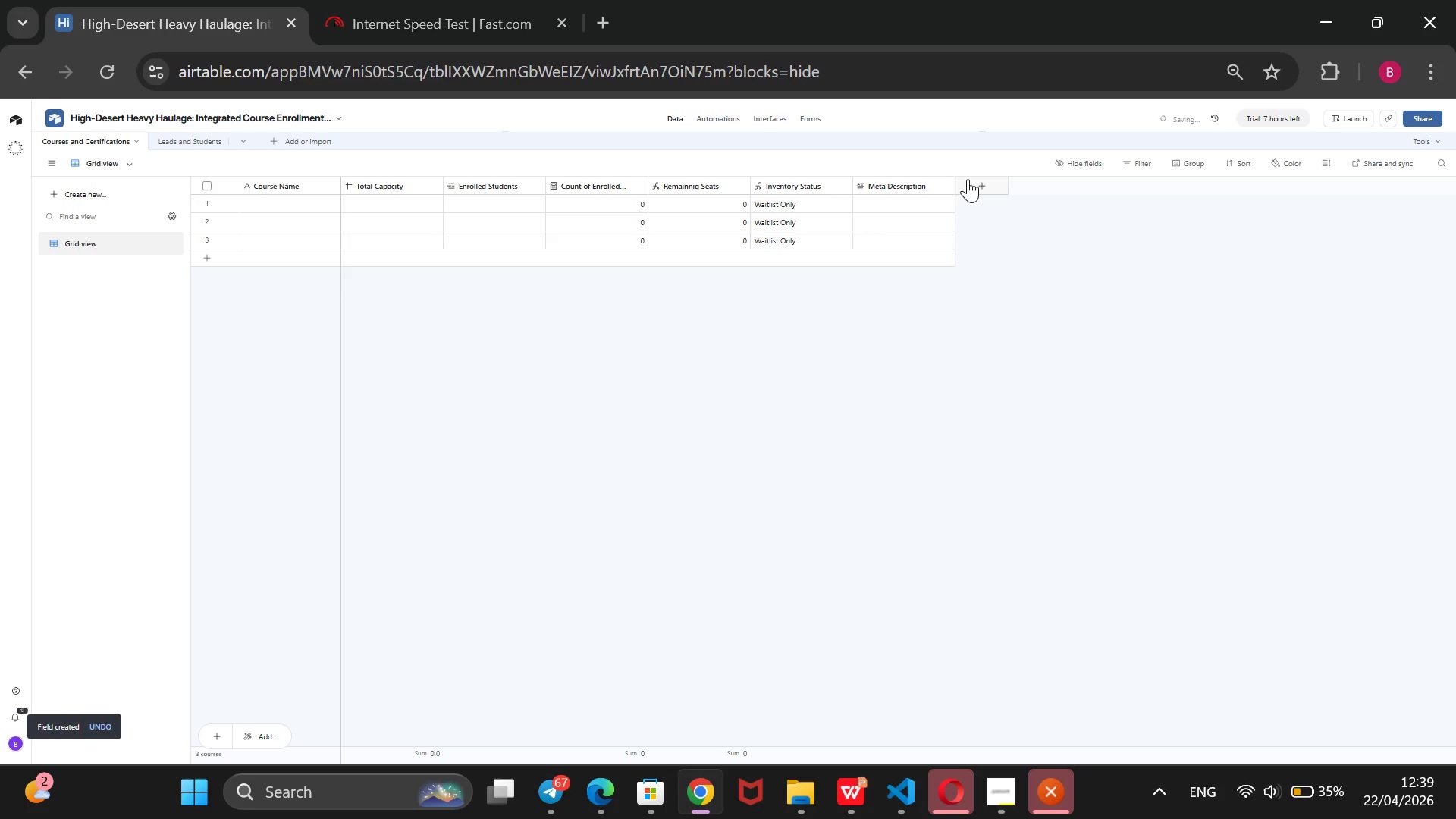 
left_click([968, 179])
 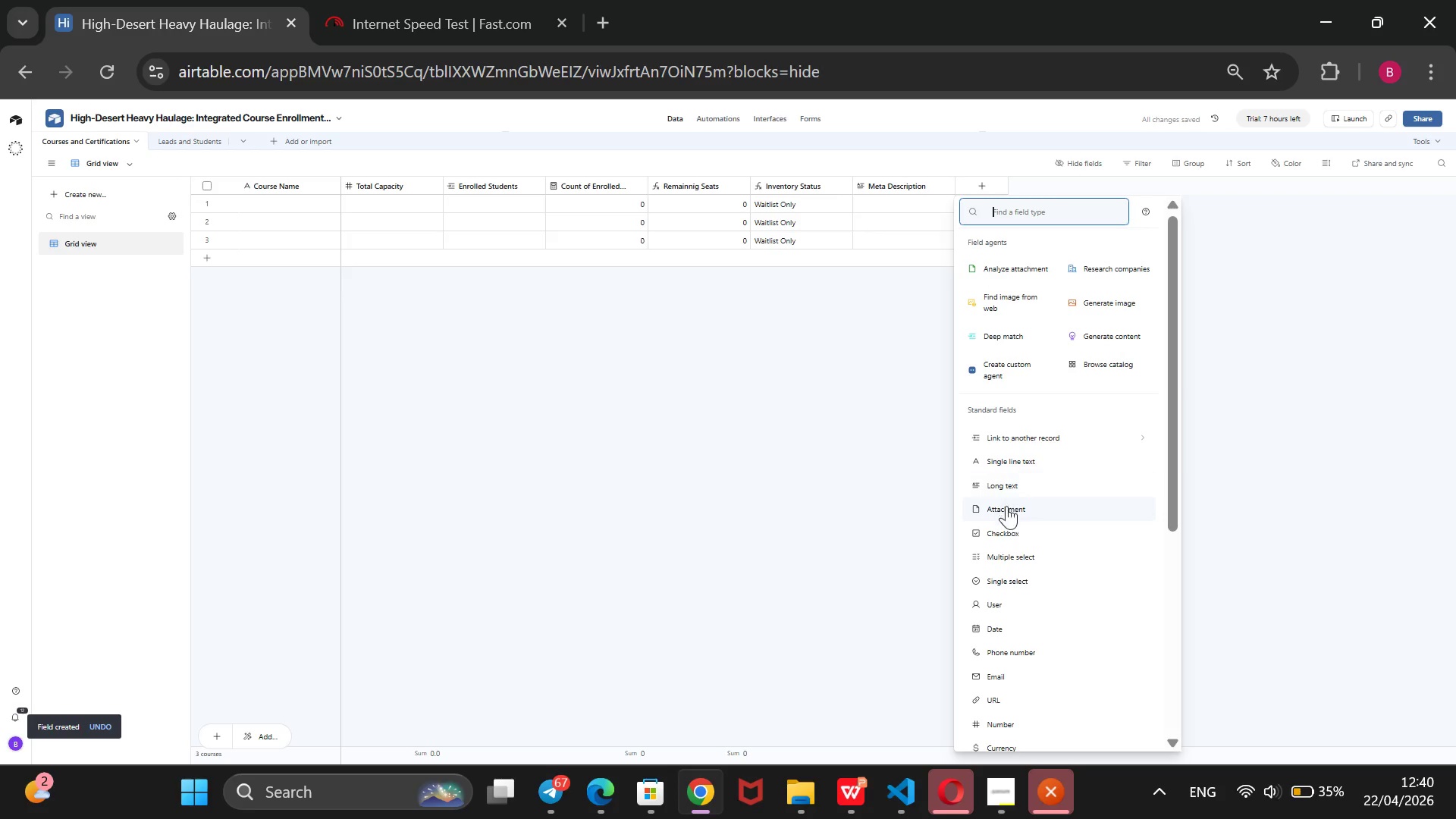 
wait(5.14)
 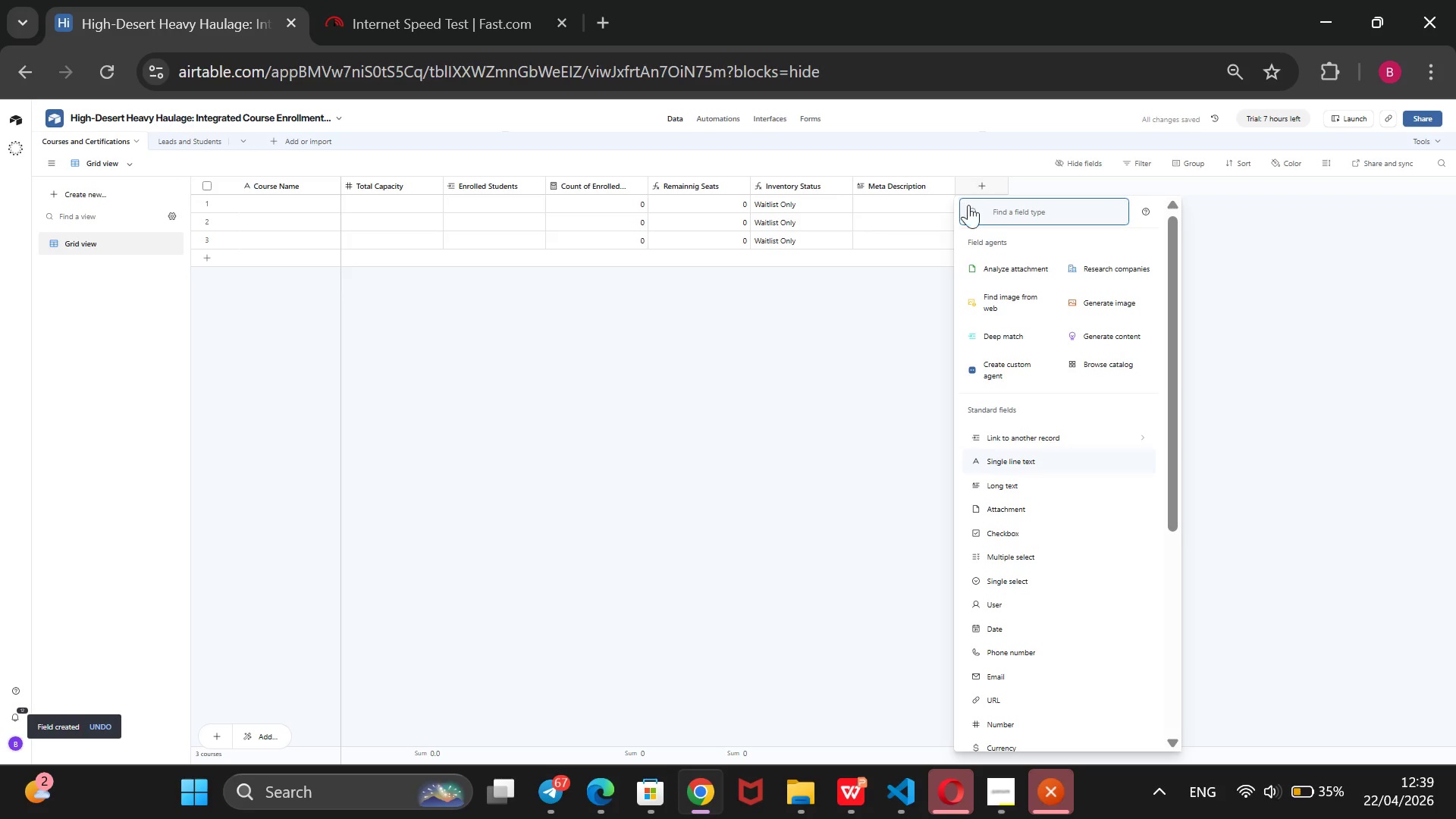 
left_click([1002, 548])
 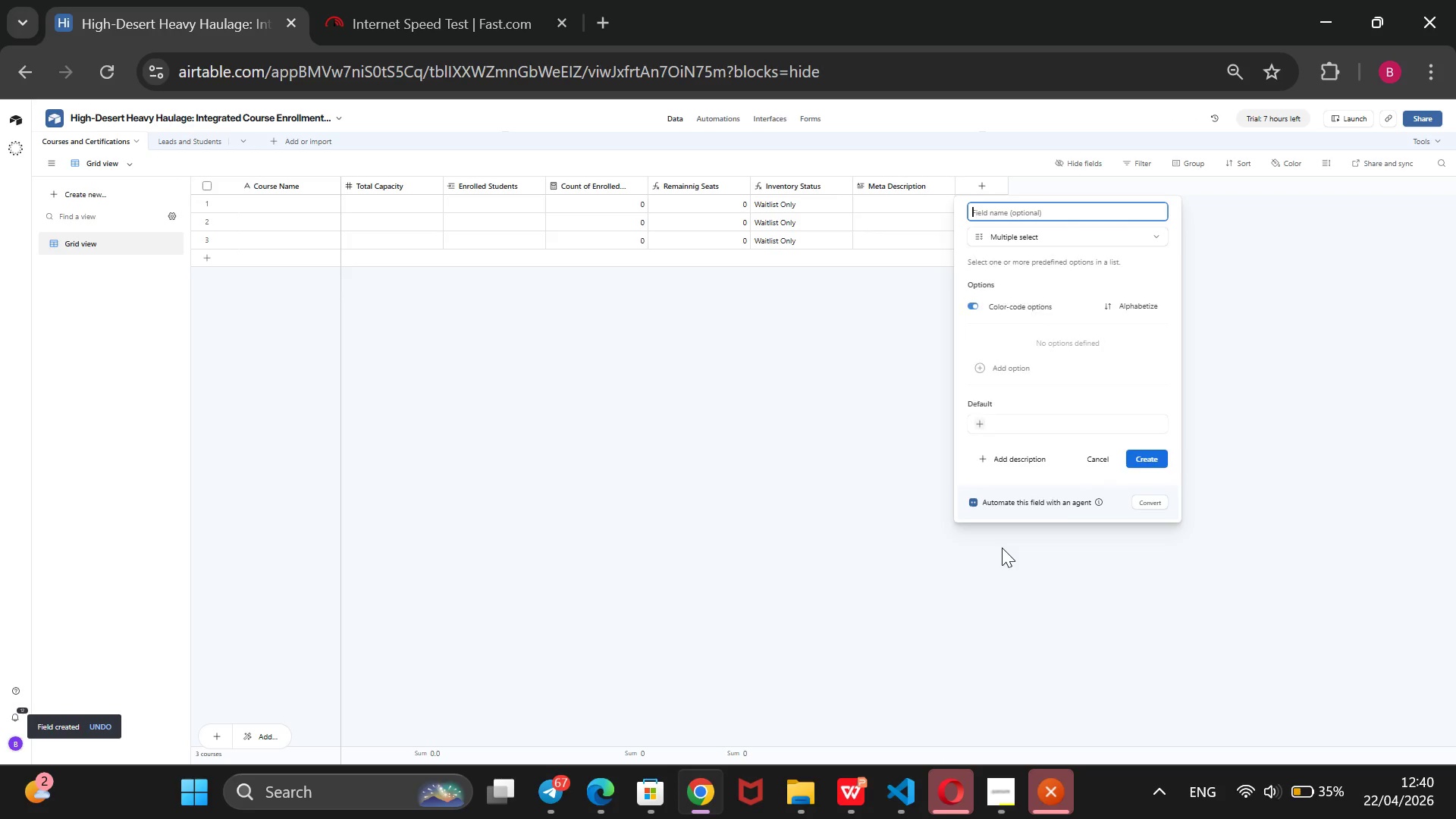 
key(CapsLock)
 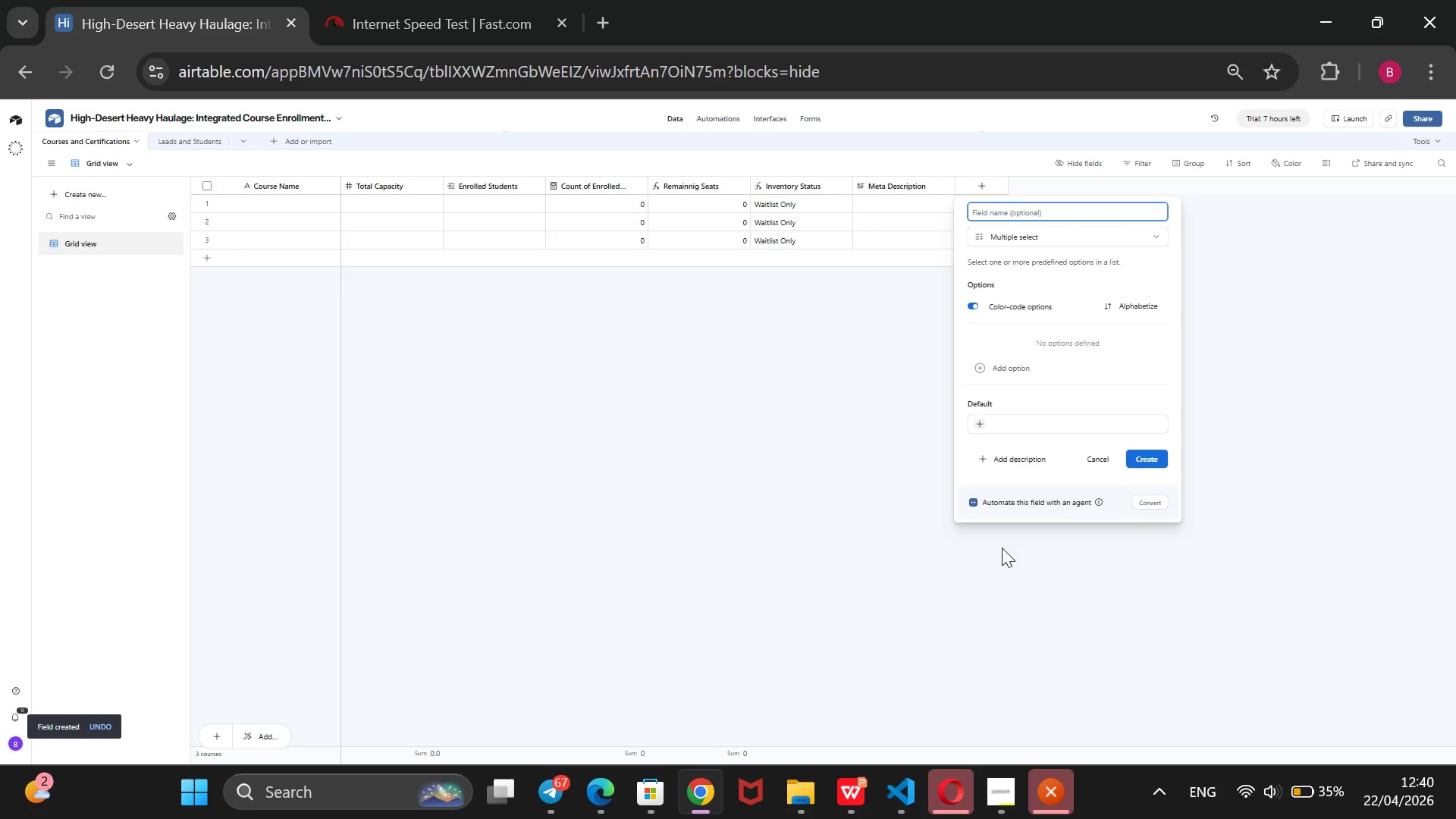 
key(A)
 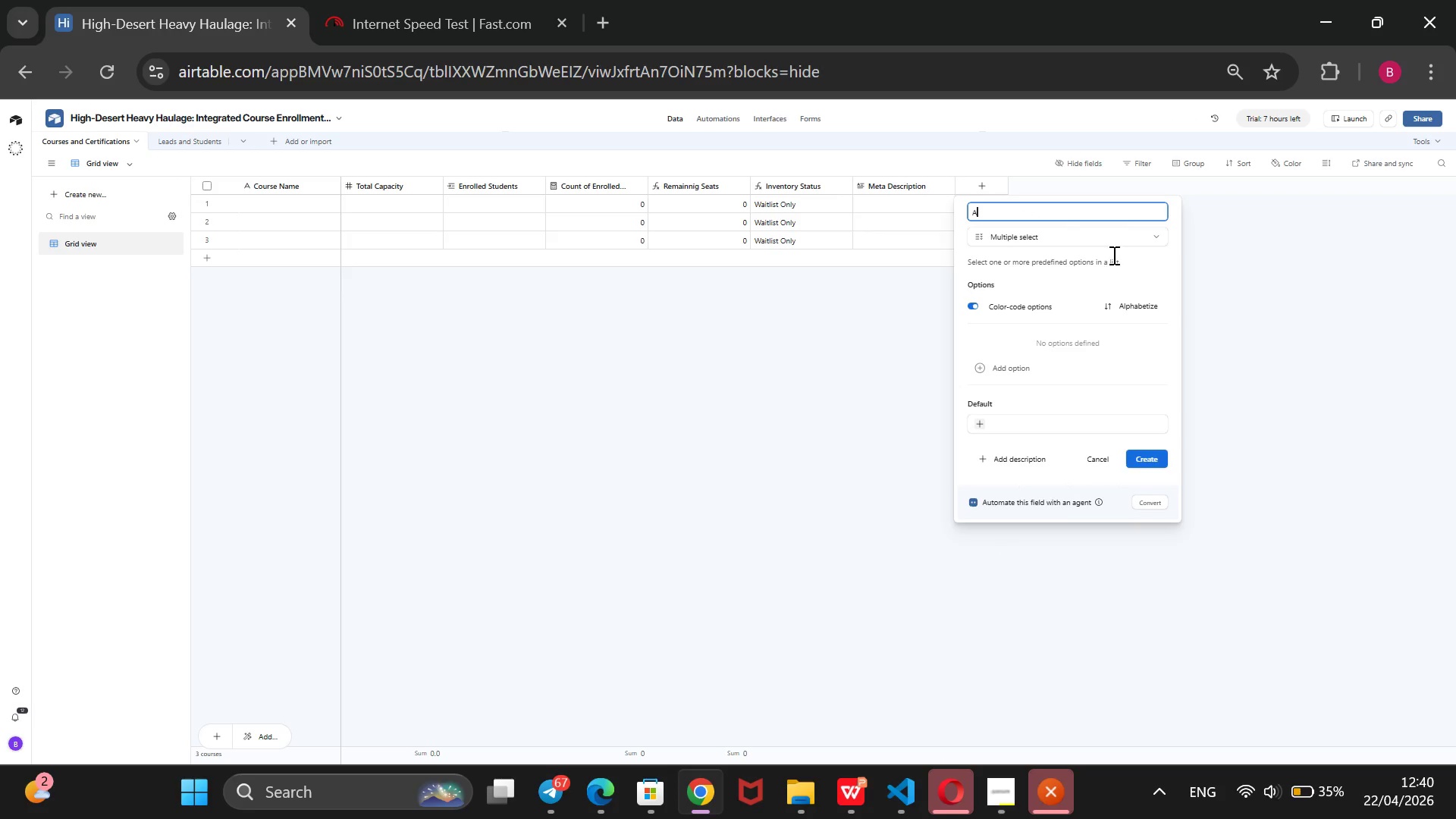 
left_click([1125, 233])
 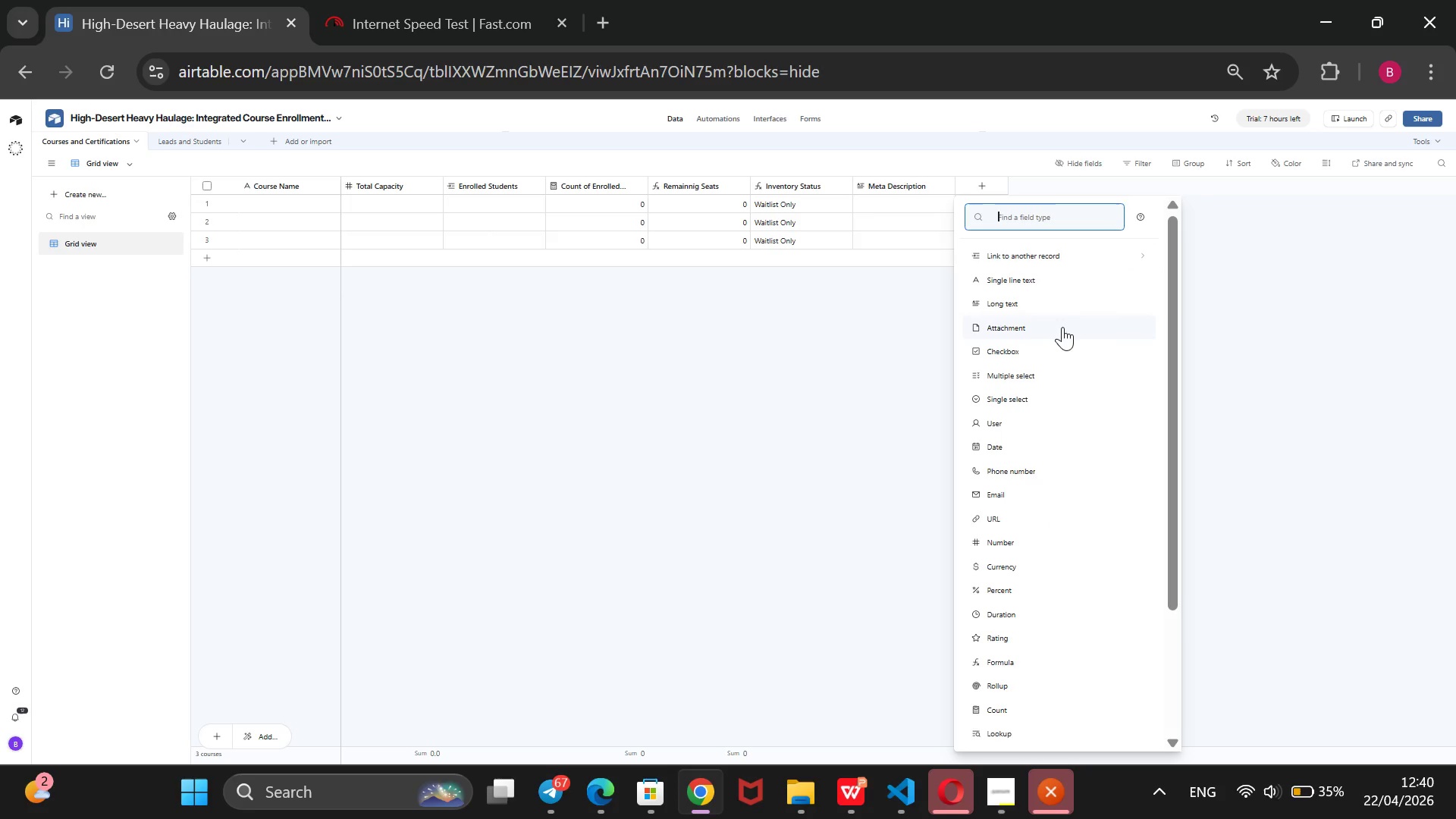 
left_click([1068, 303])
 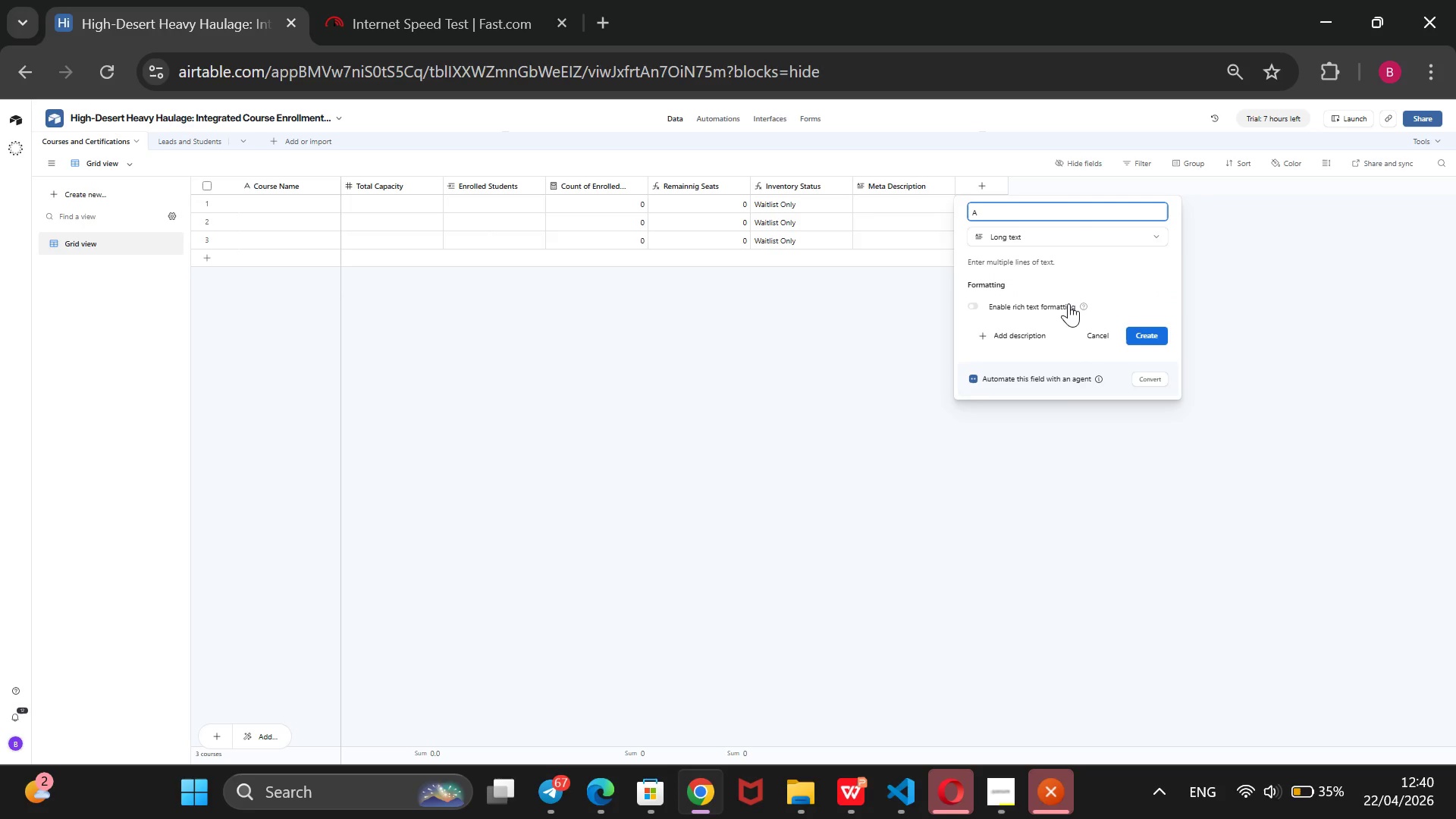 
type(lt Text)
 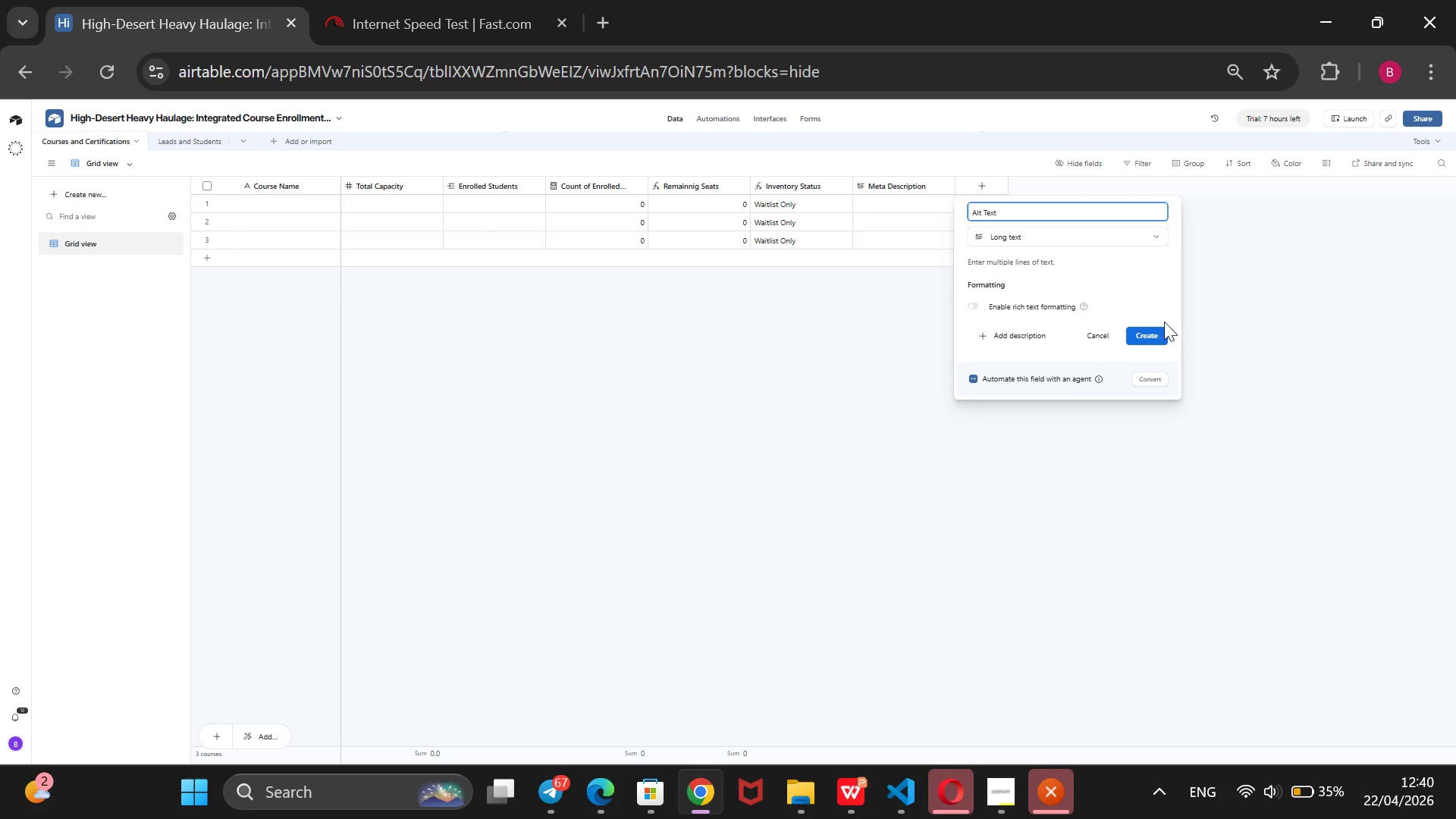 
left_click([1151, 335])
 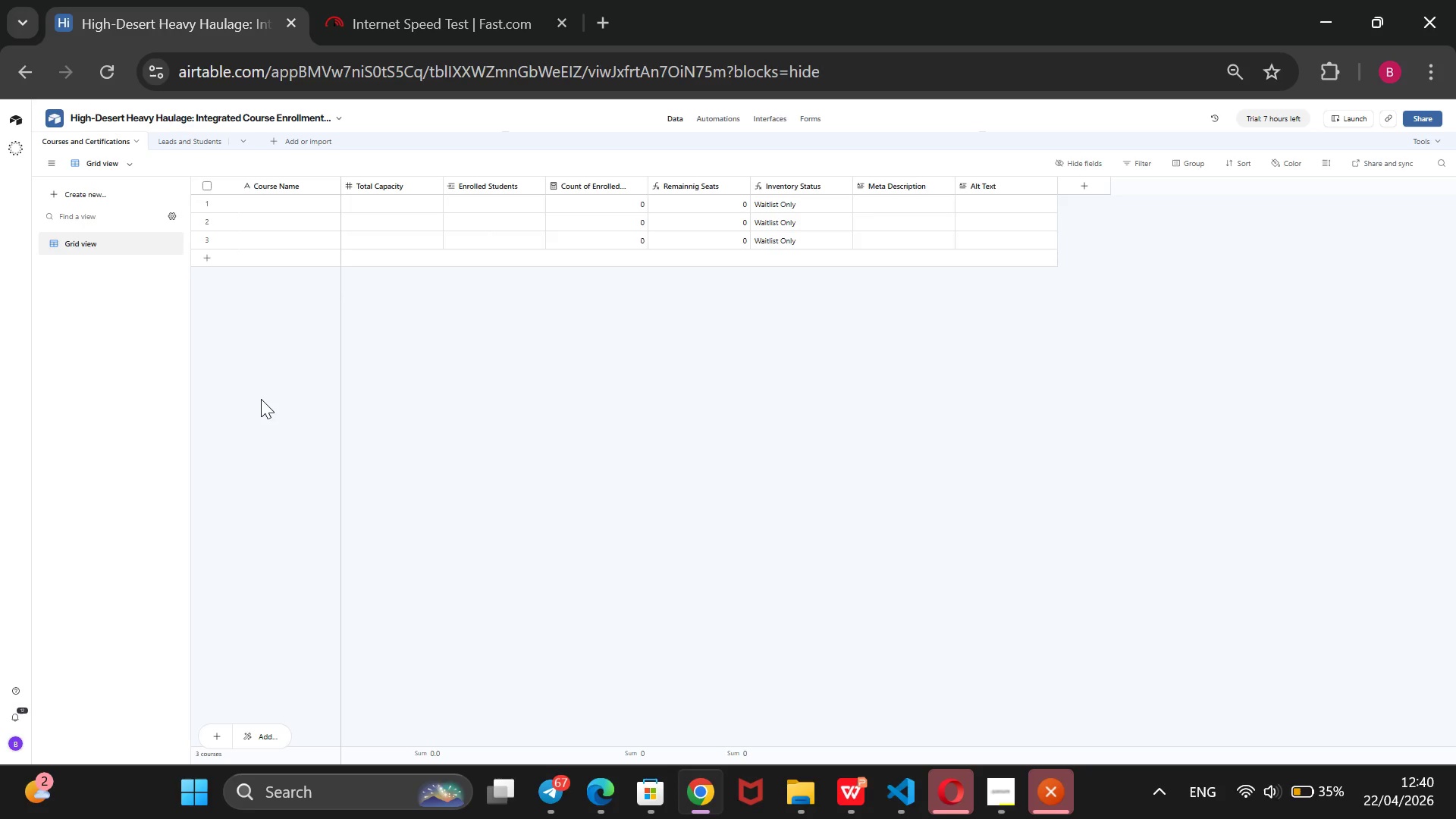 
wait(34.81)
 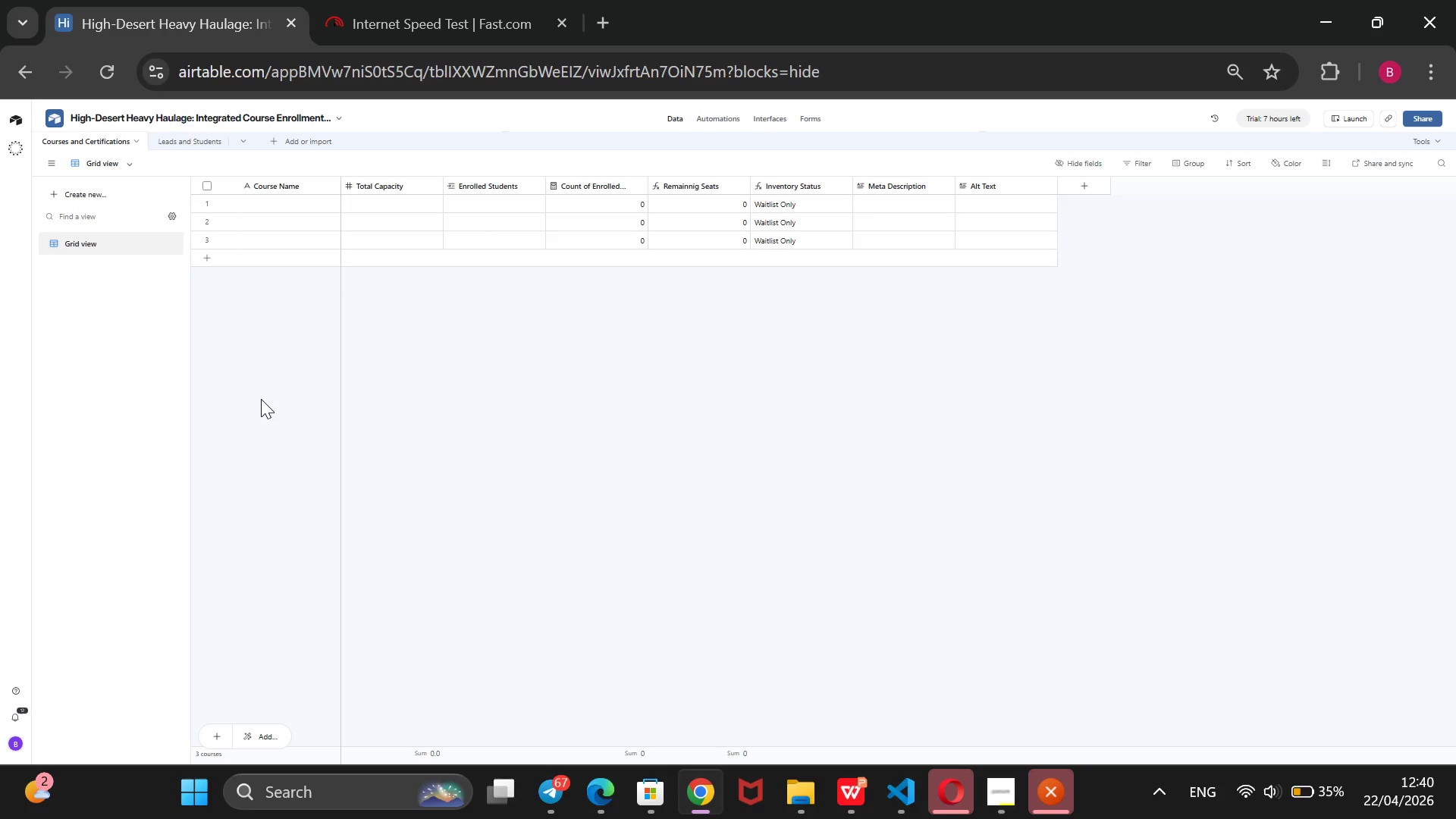 
left_click([315, 204])
 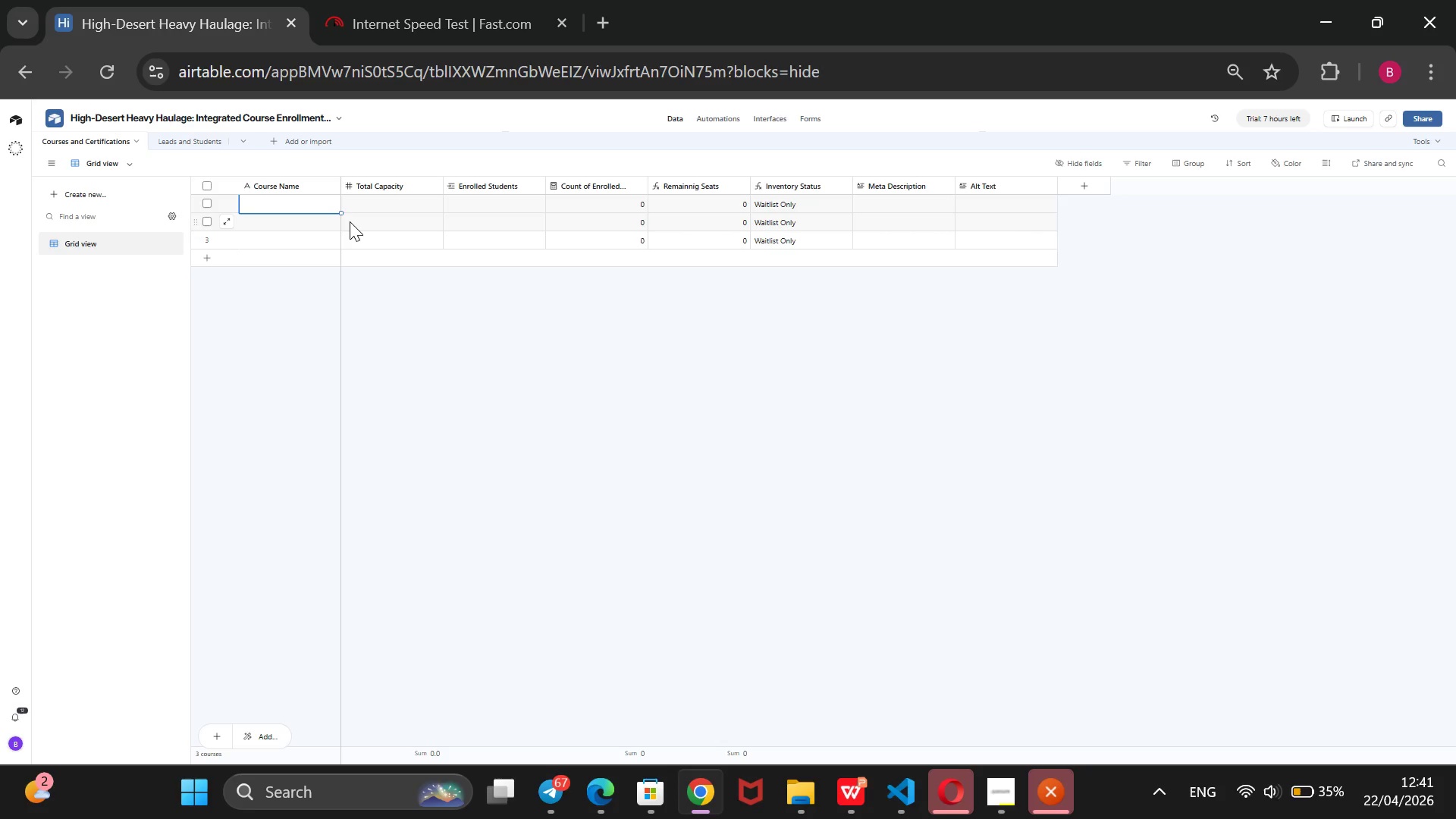 
wait(21.38)
 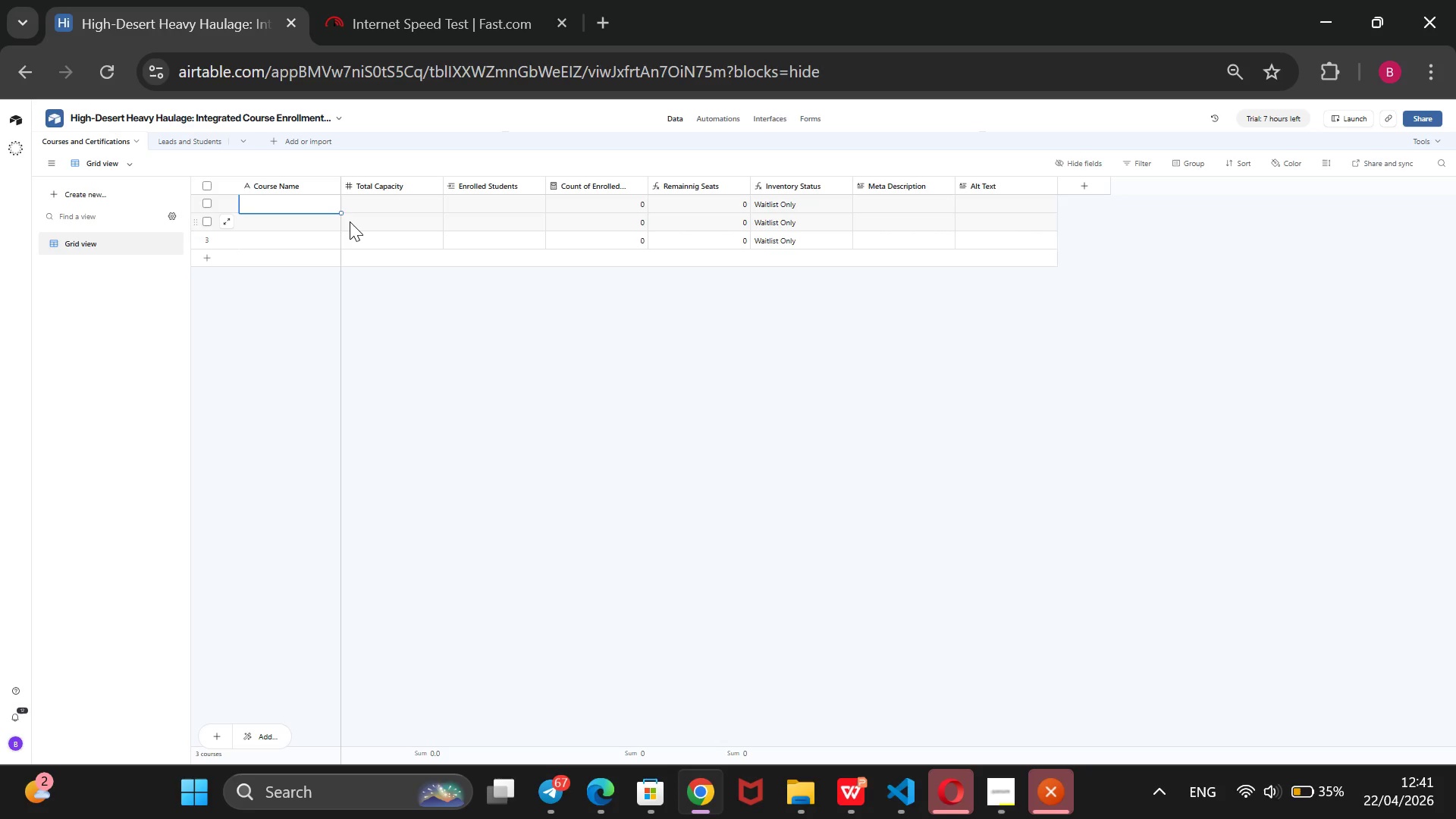 
type(Heavy Tanker Pro)
 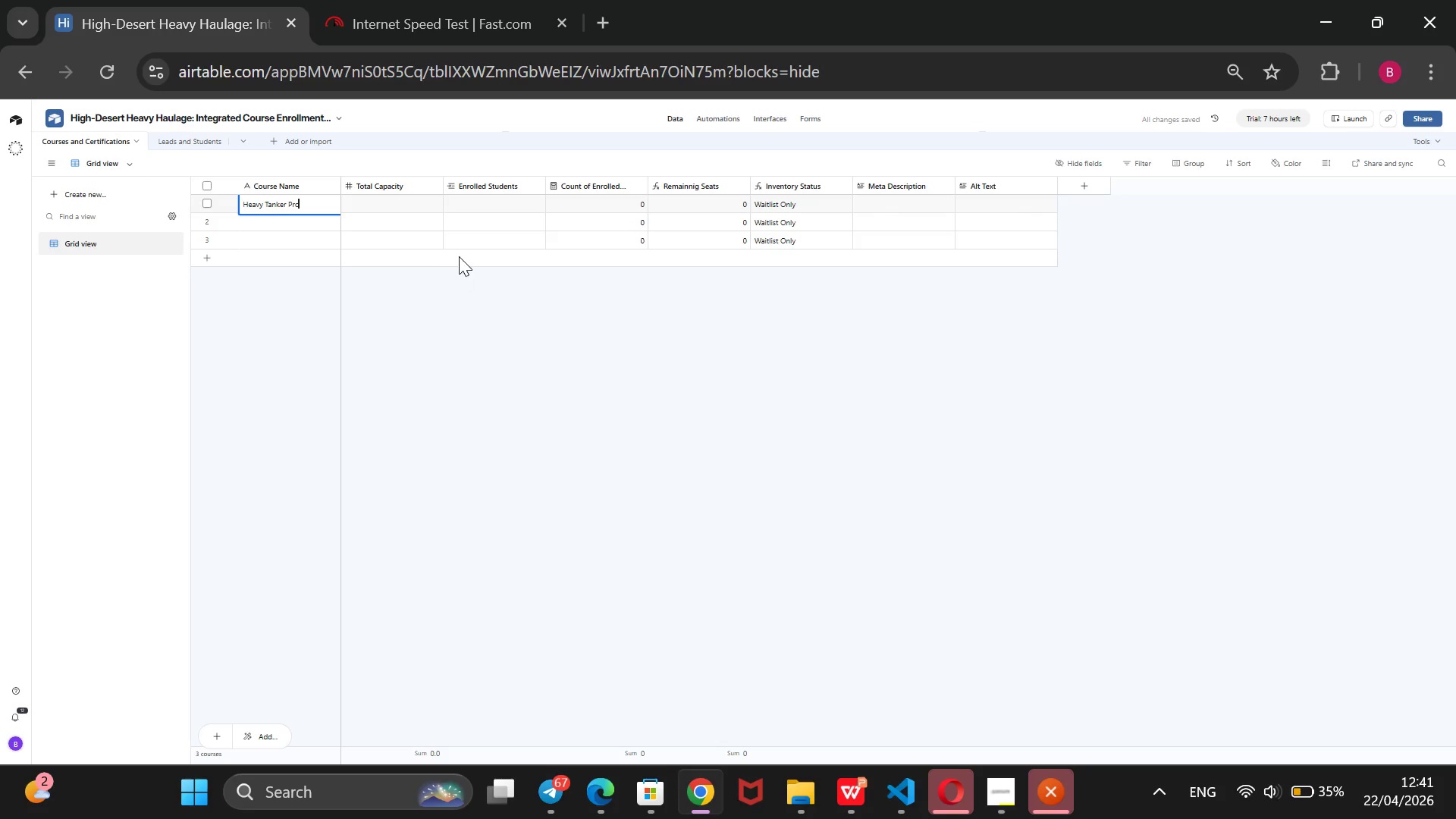 
wait(7.2)
 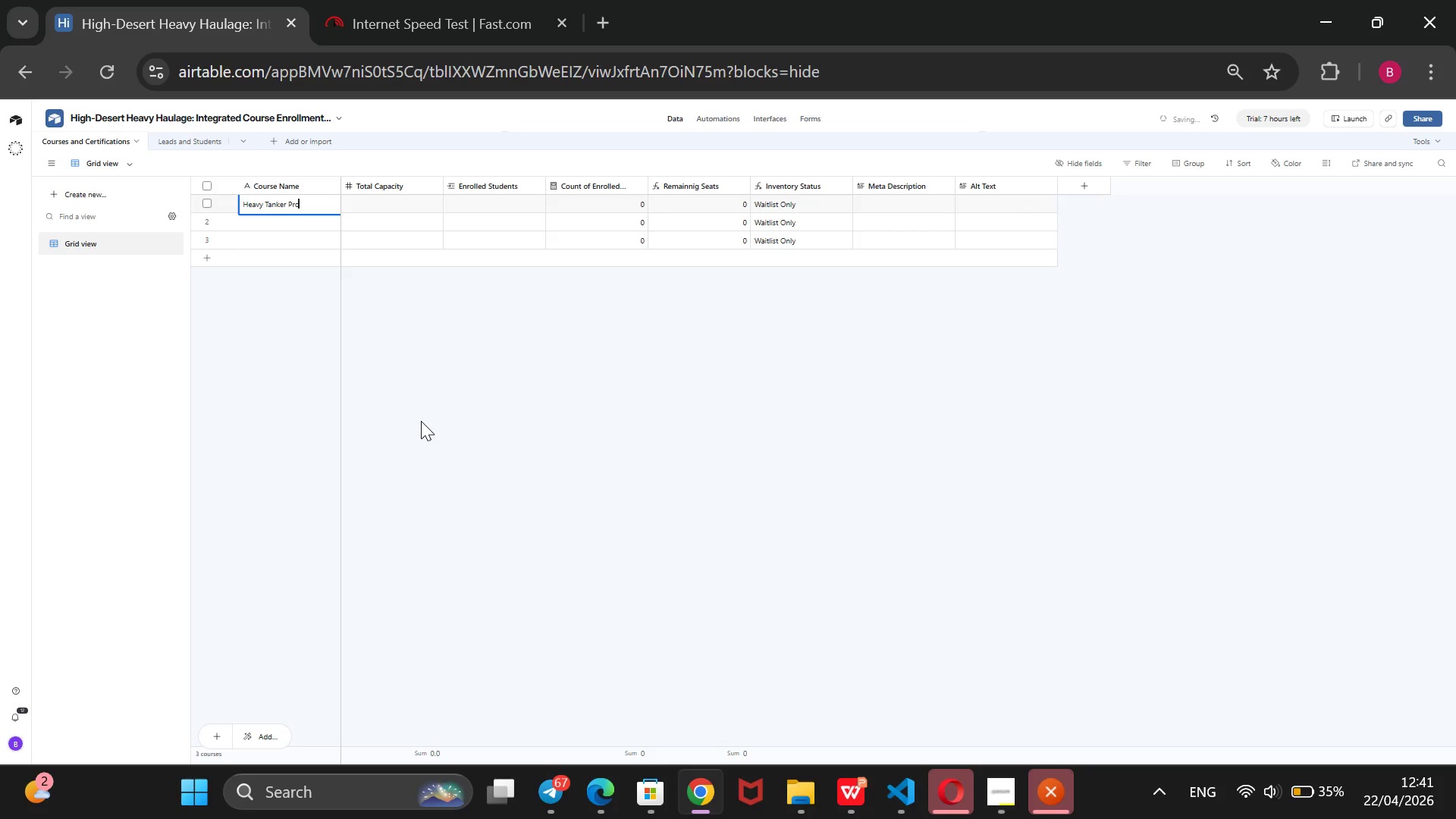 
left_click([277, 143])
 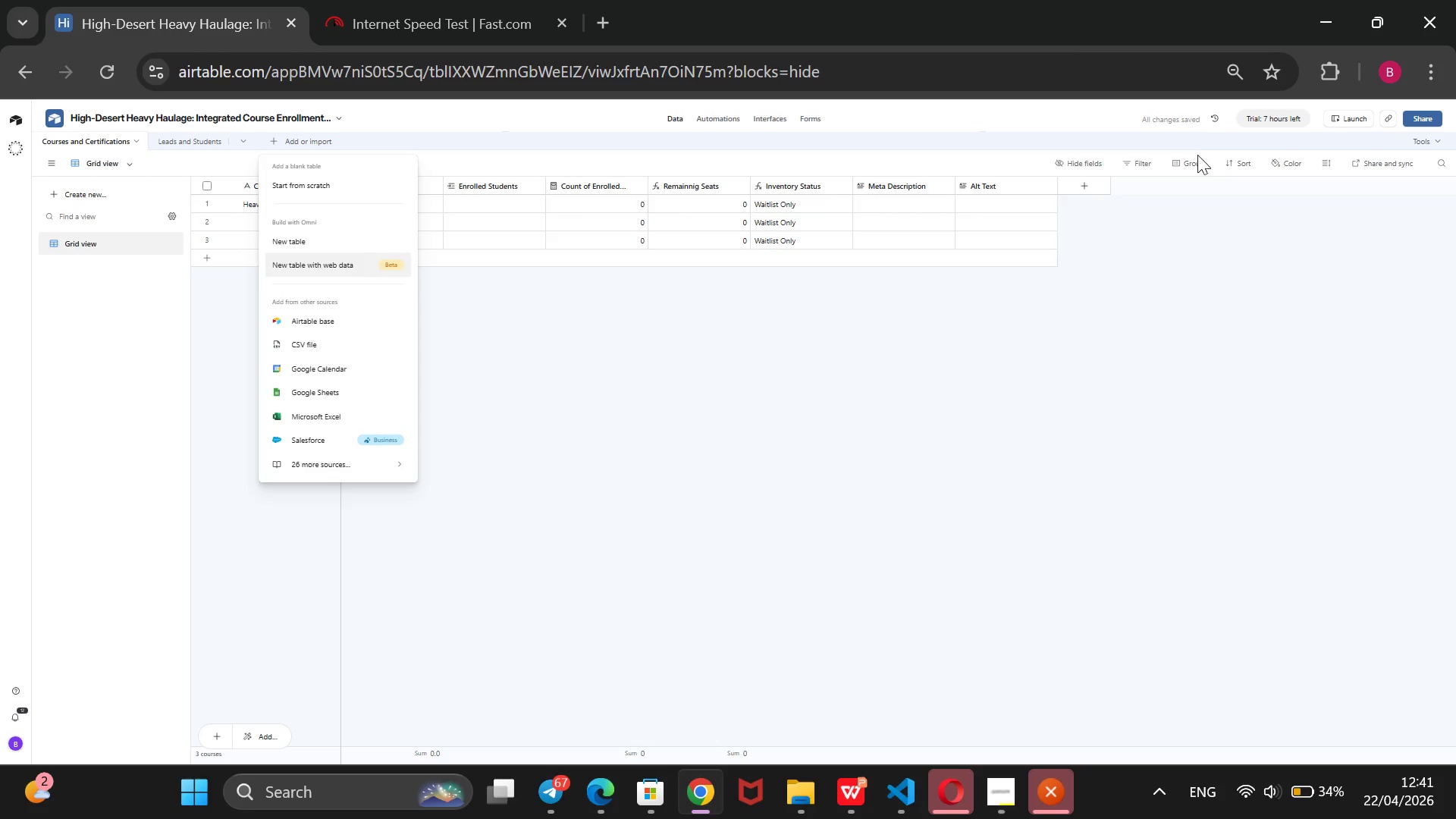 
left_click([1094, 185])
 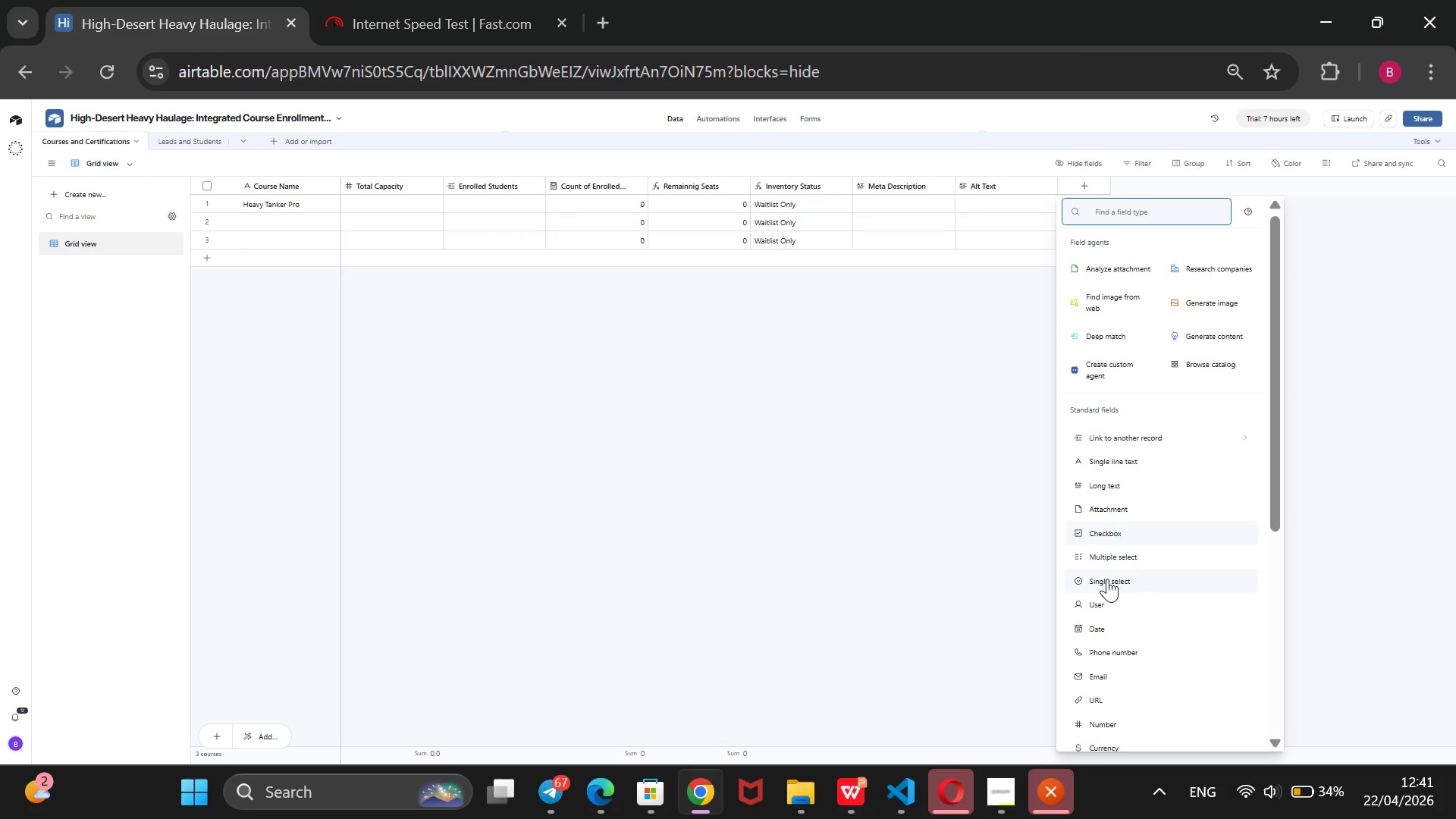 
scroll: coordinate [1107, 579], scroll_direction: down, amount: 3.0
 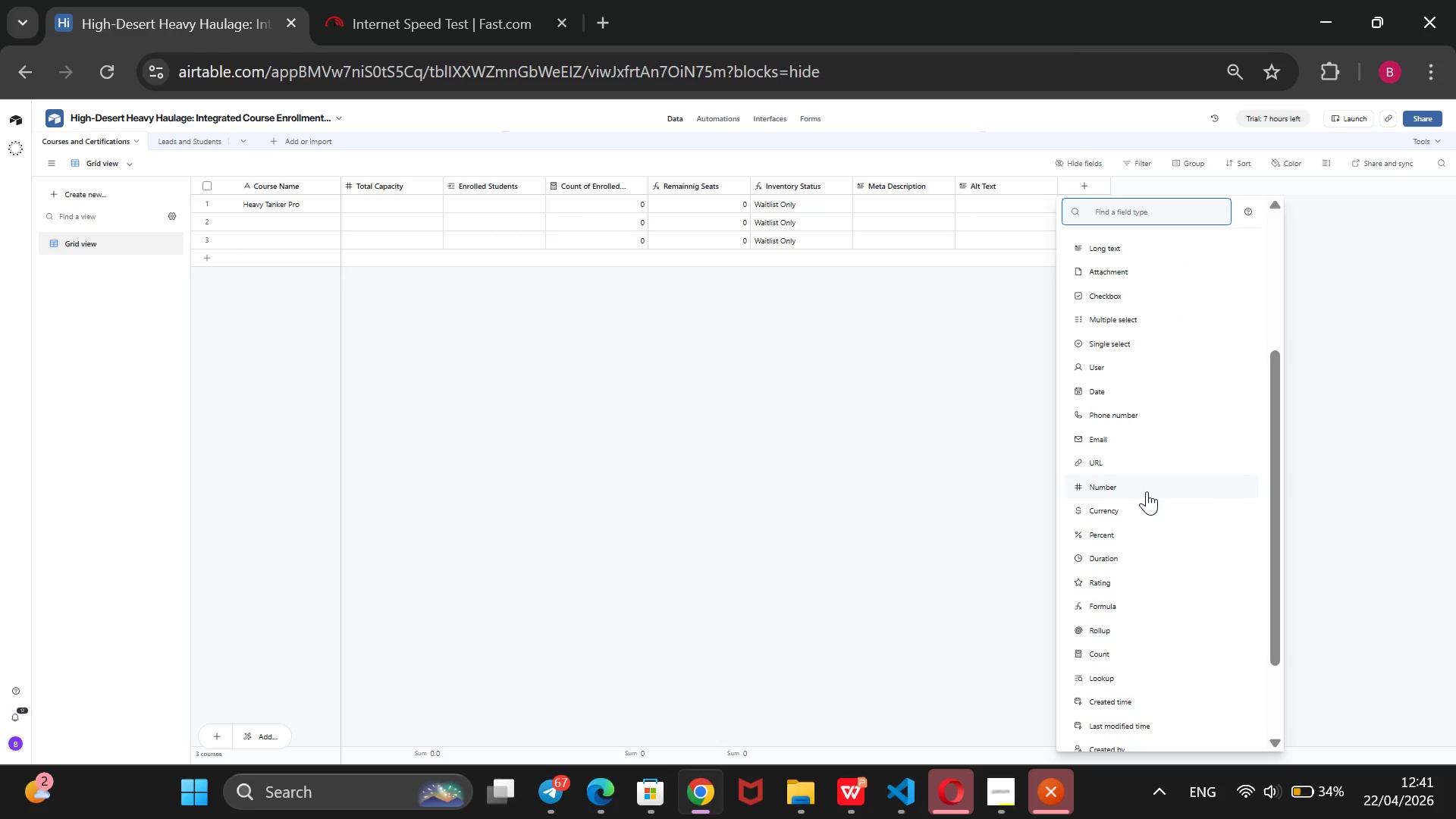 
left_click([1147, 516])
 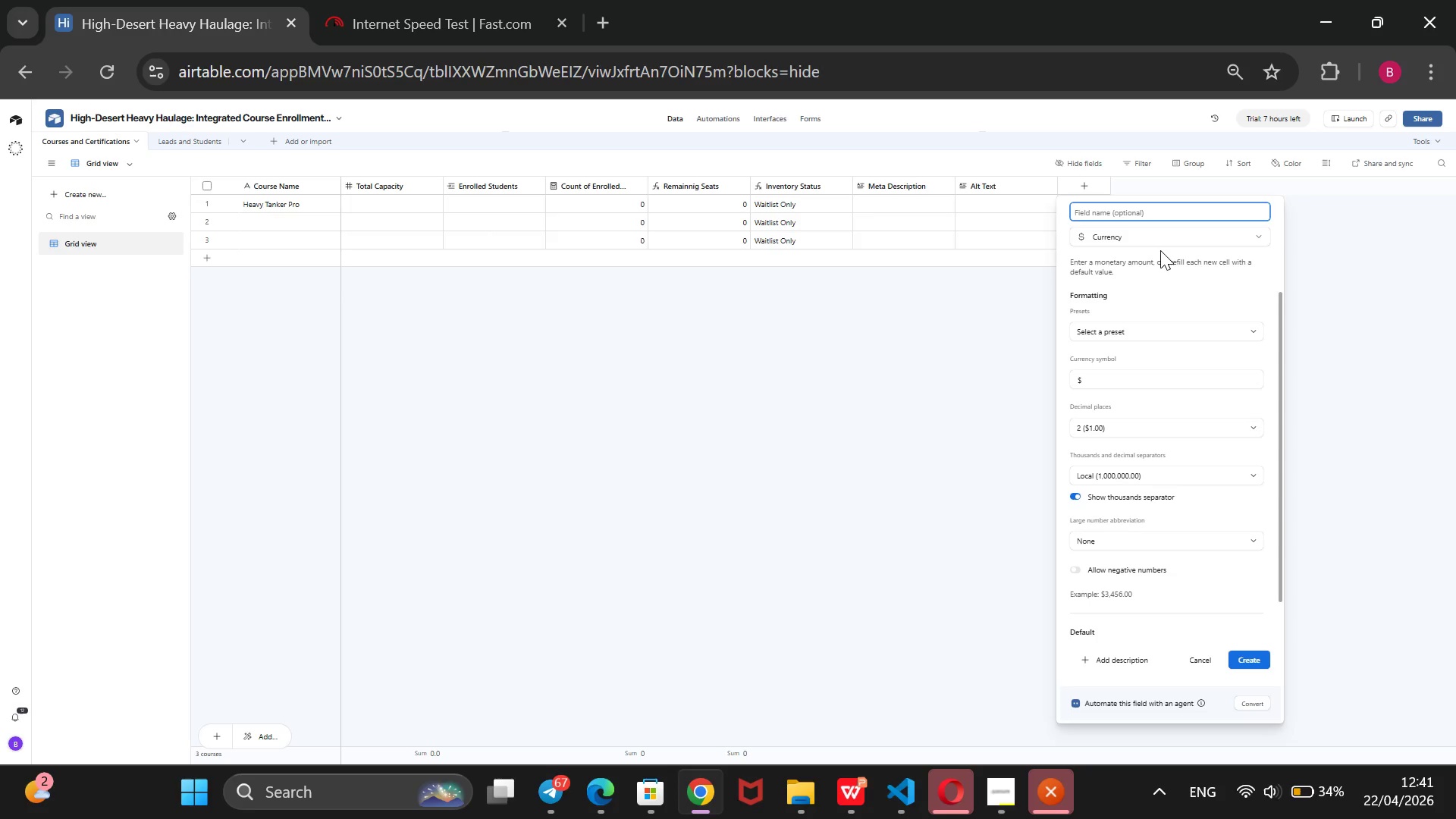 
type(Price)
 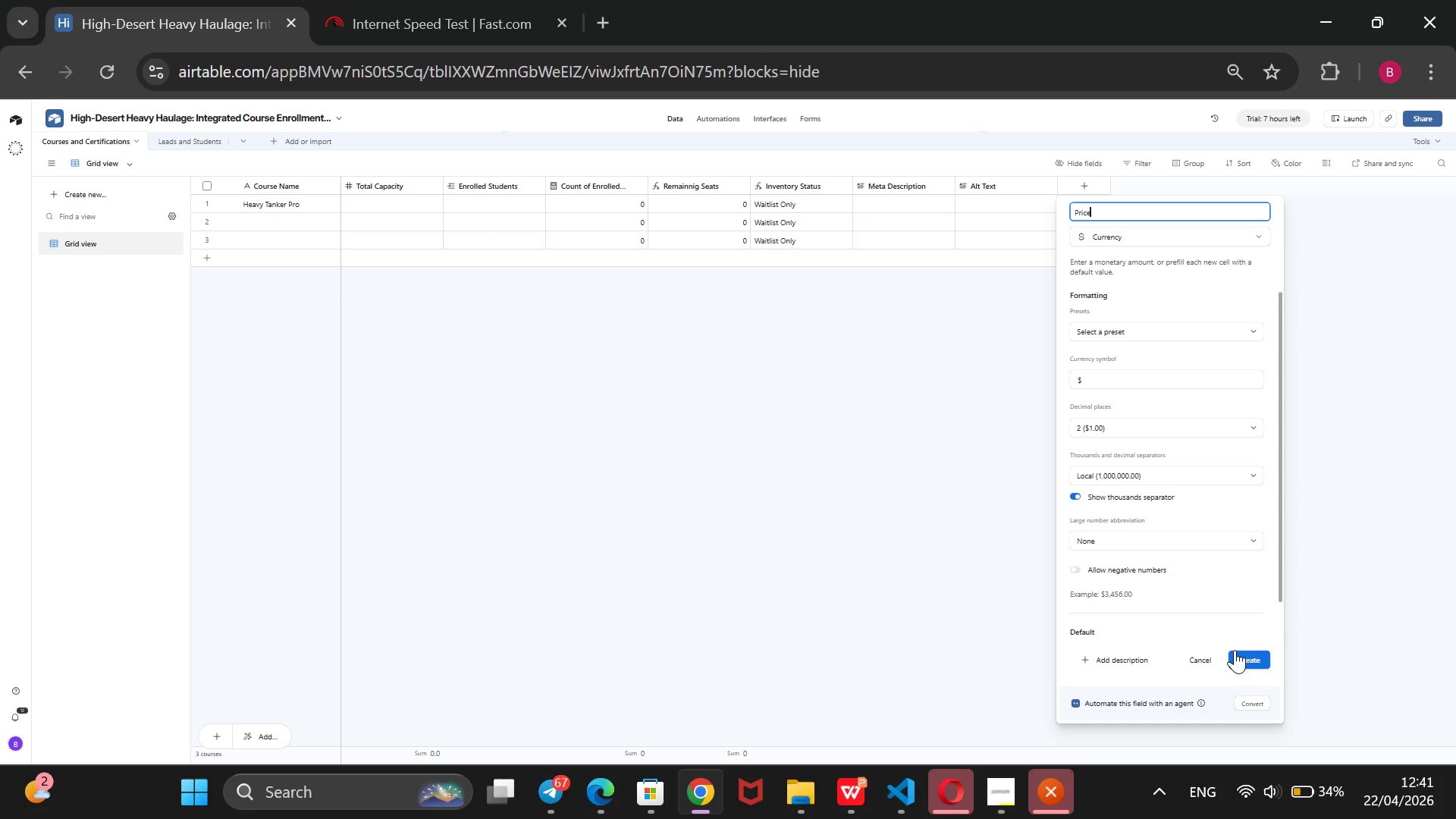 
left_click([1241, 650])
 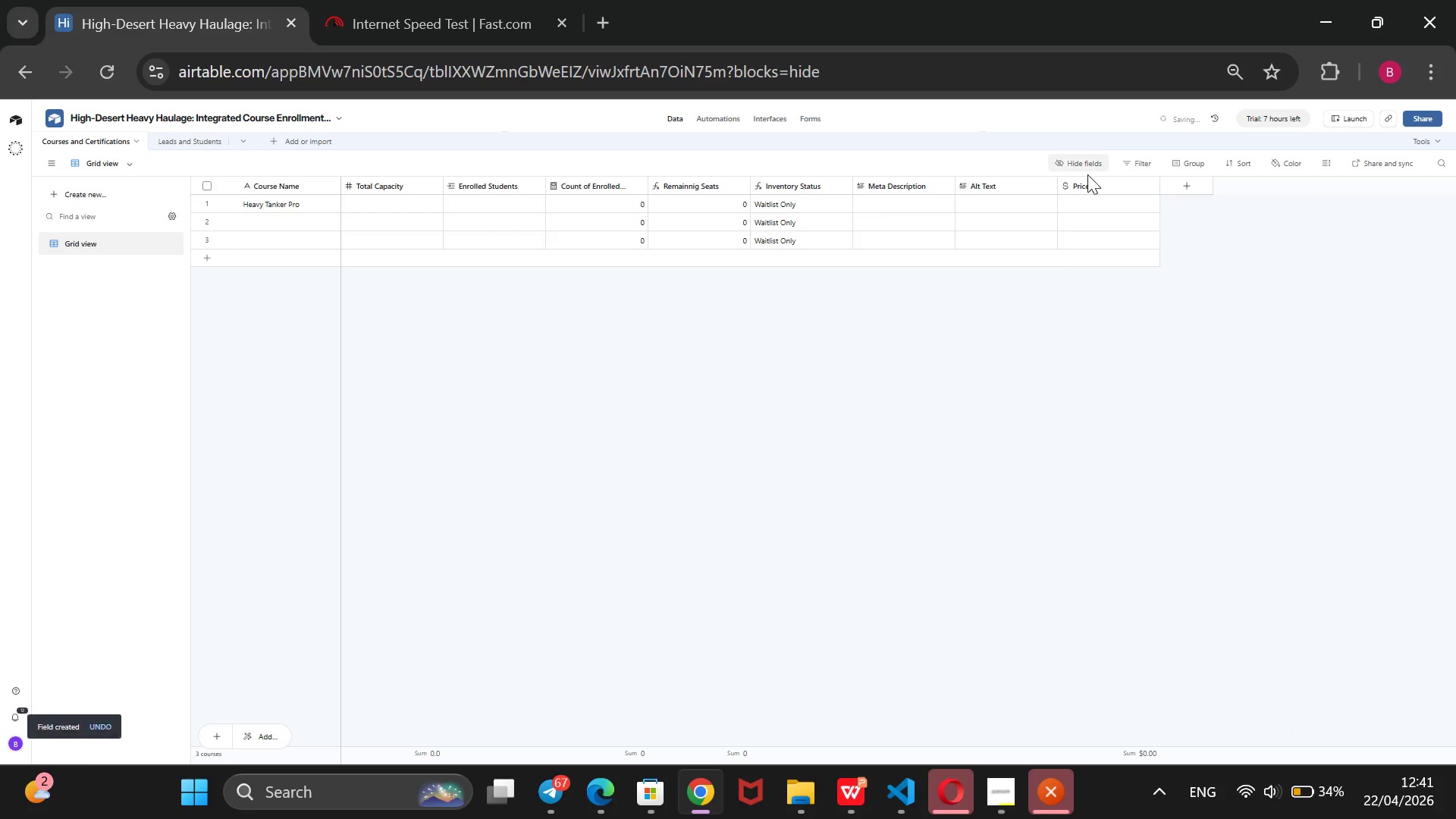 
left_click_drag(start_coordinate=[1089, 184], to_coordinate=[359, 247])
 